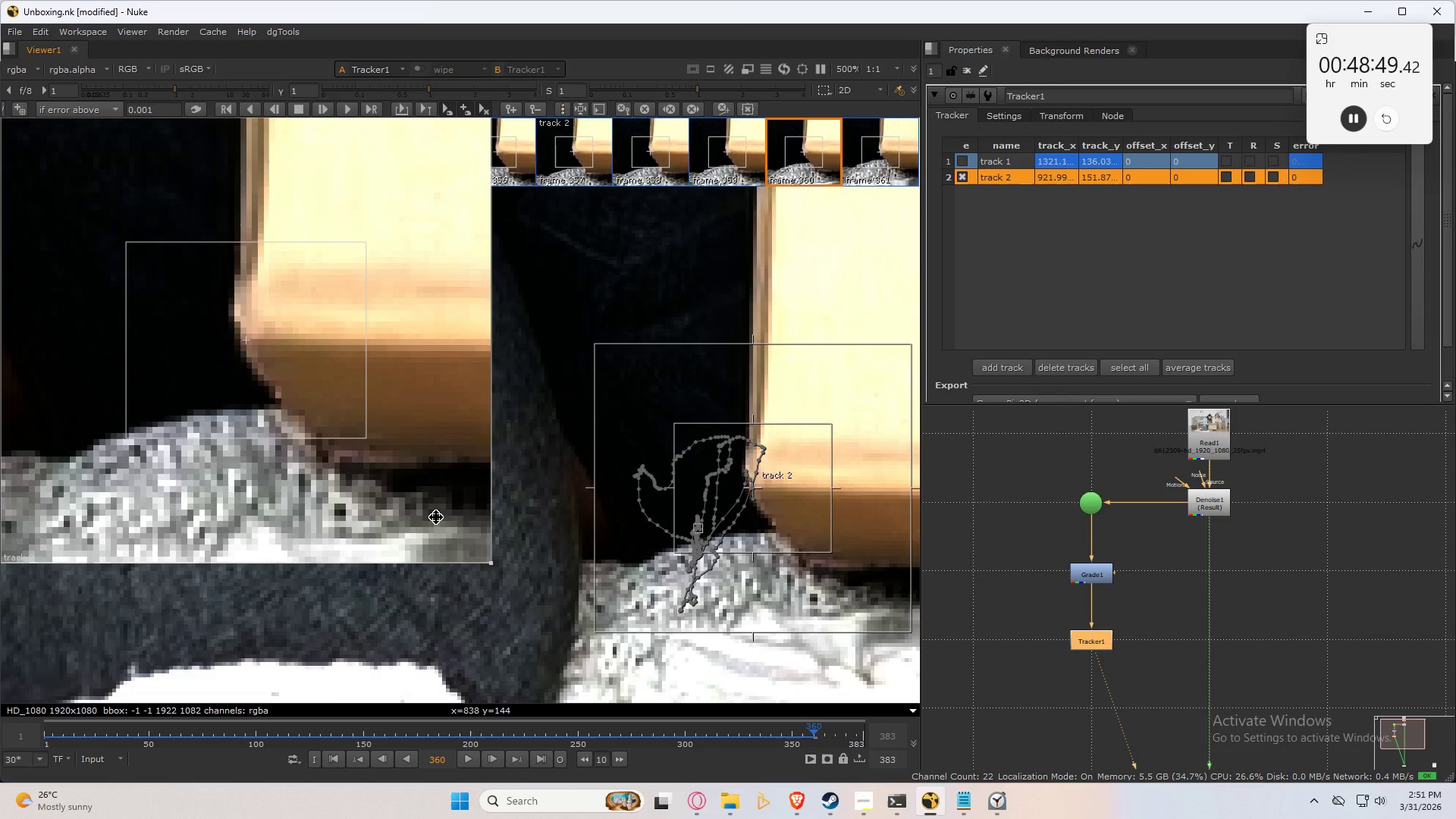 
key(ArrowRight)
 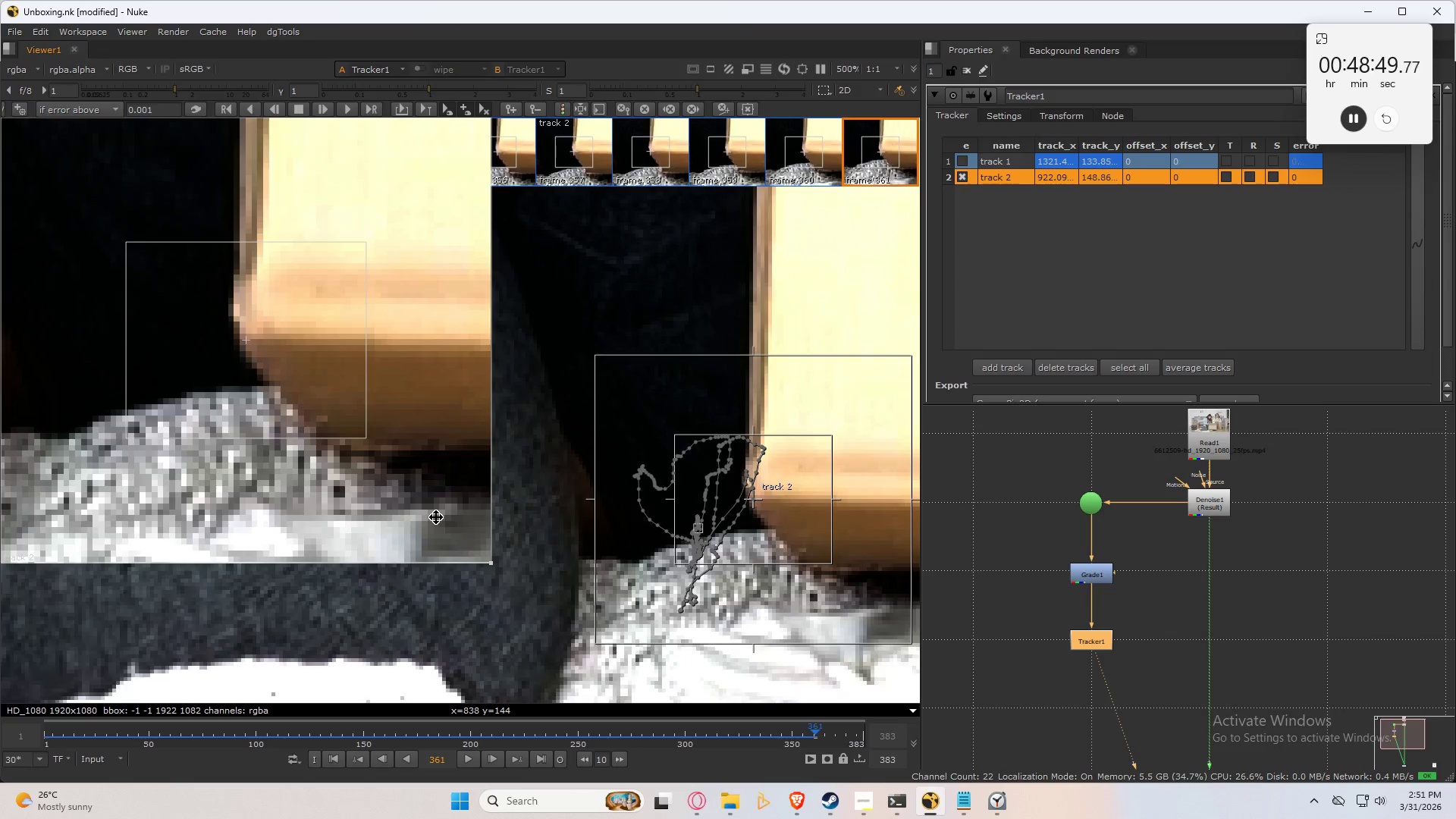 
key(C)
 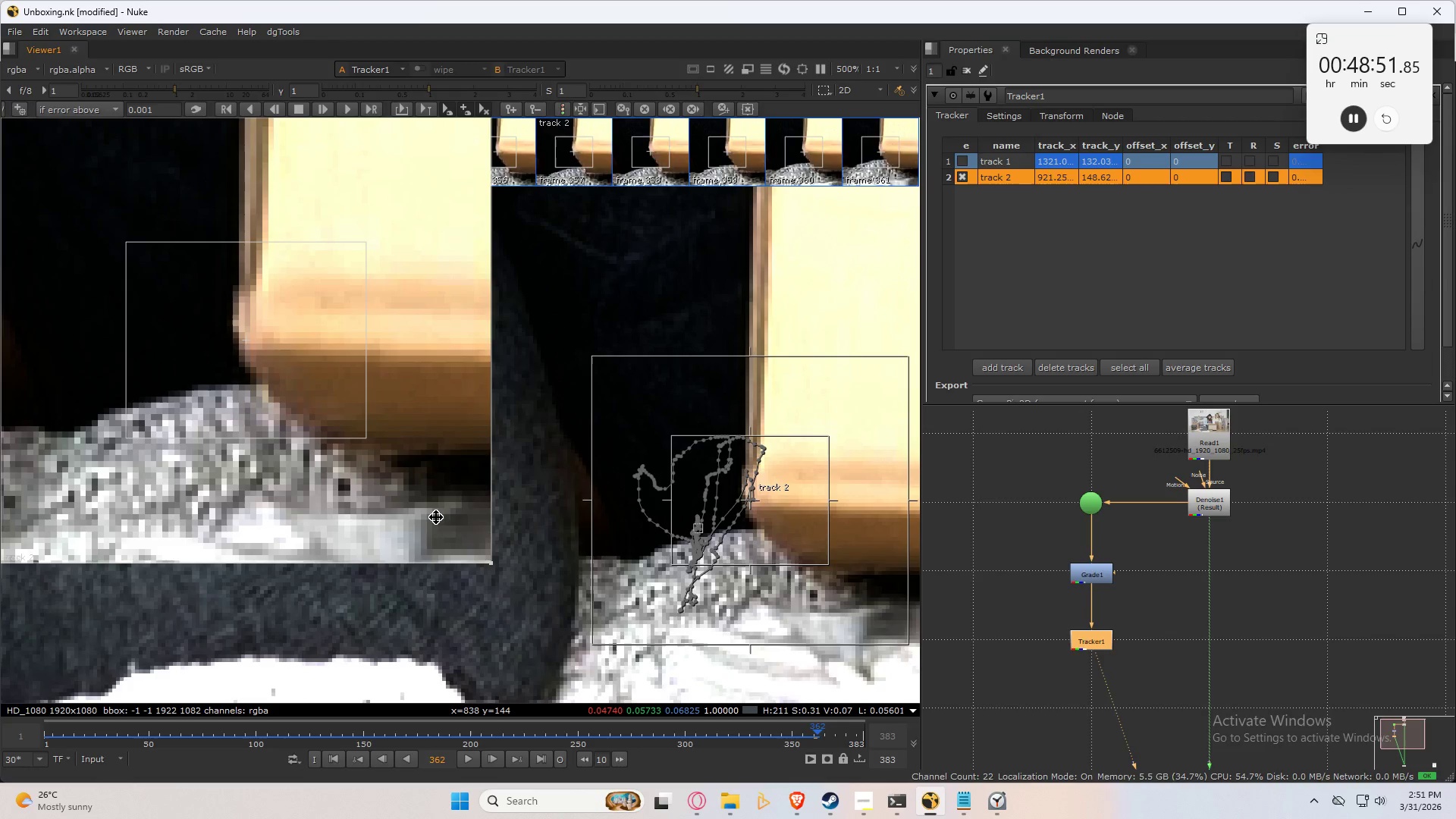 
key(Numpad2)
 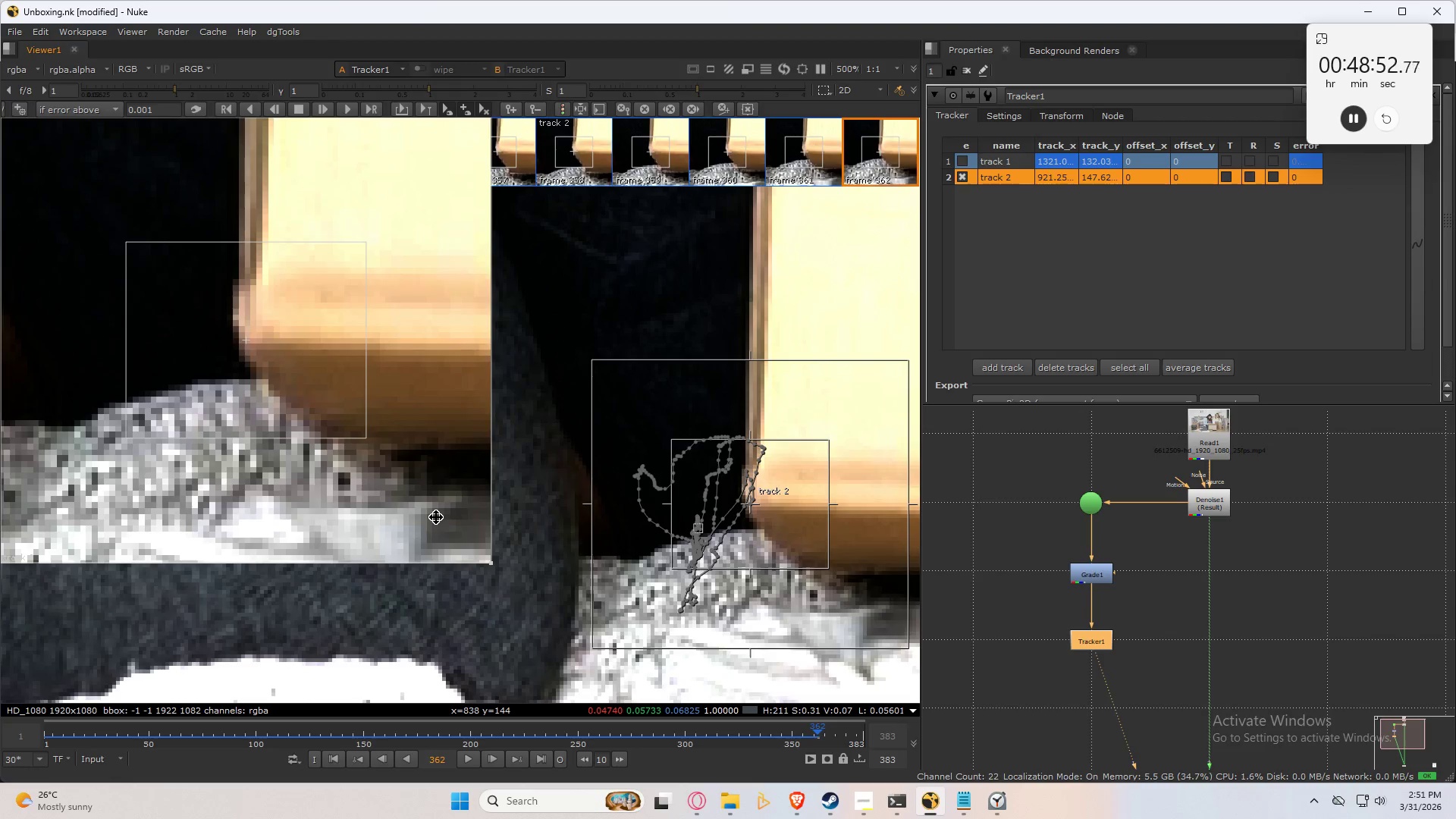 
key(Numpad2)
 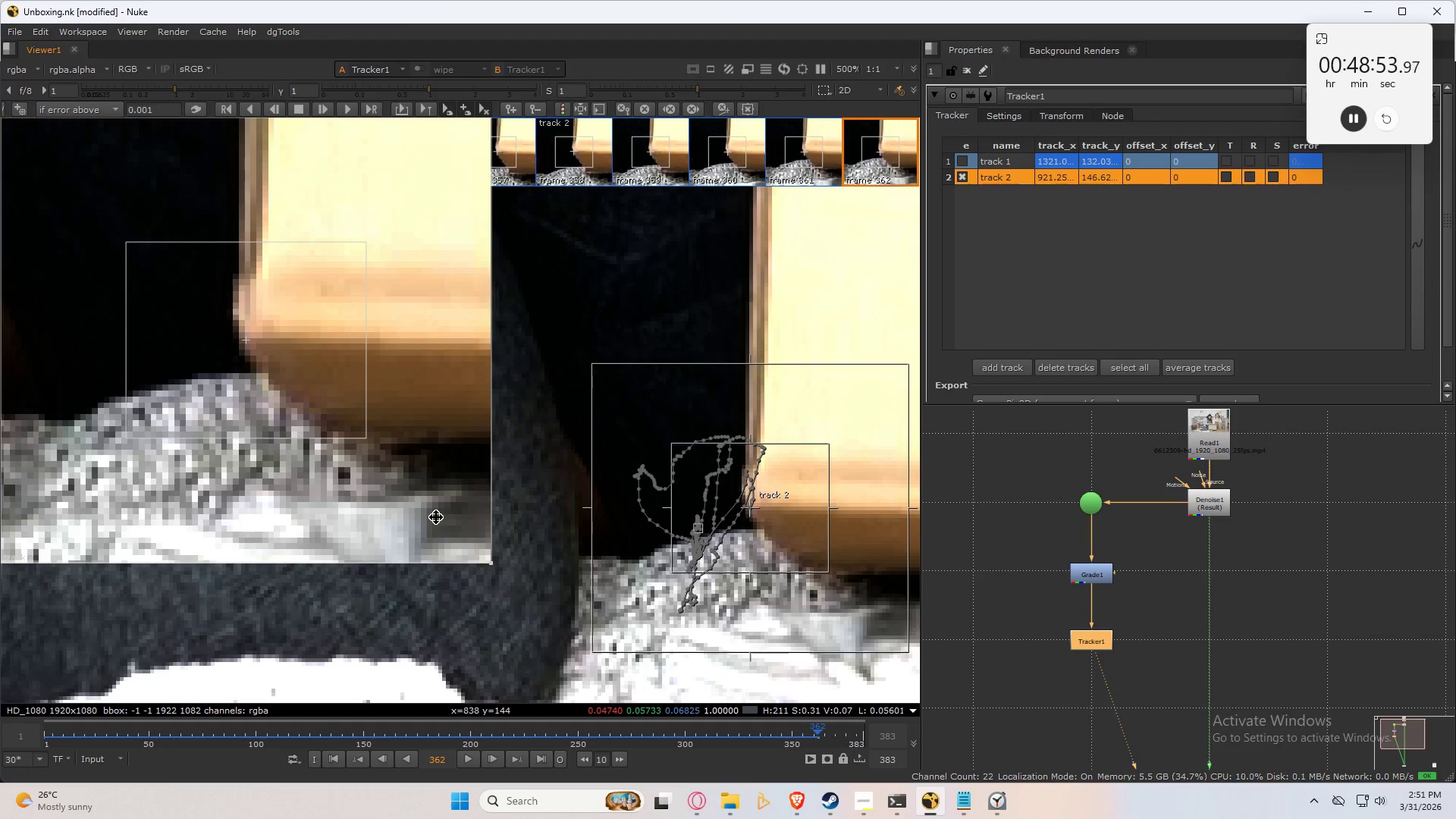 
hold_key(key=ControlLeft, duration=0.72)
 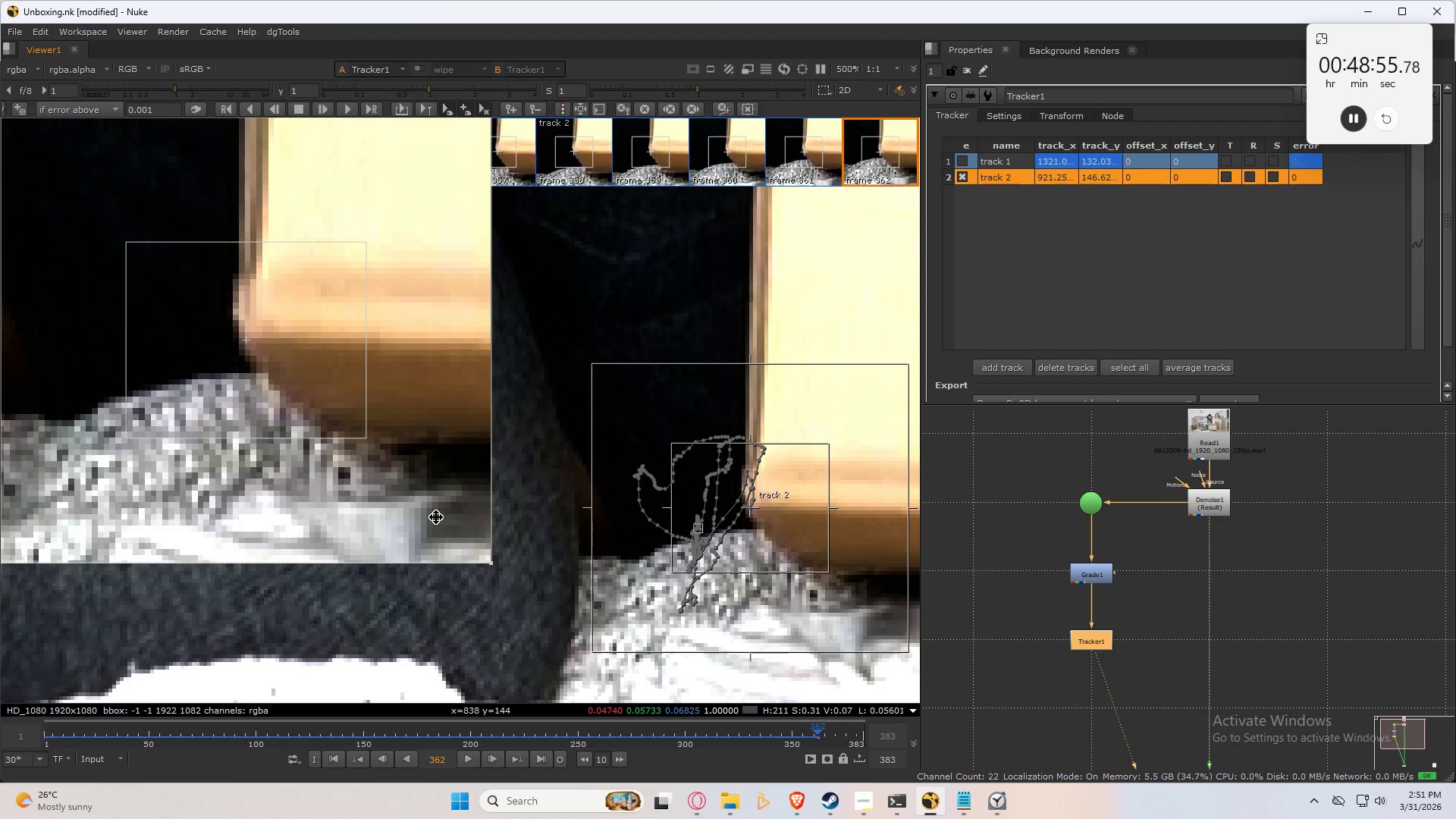 
key(Control+Numpad6)
 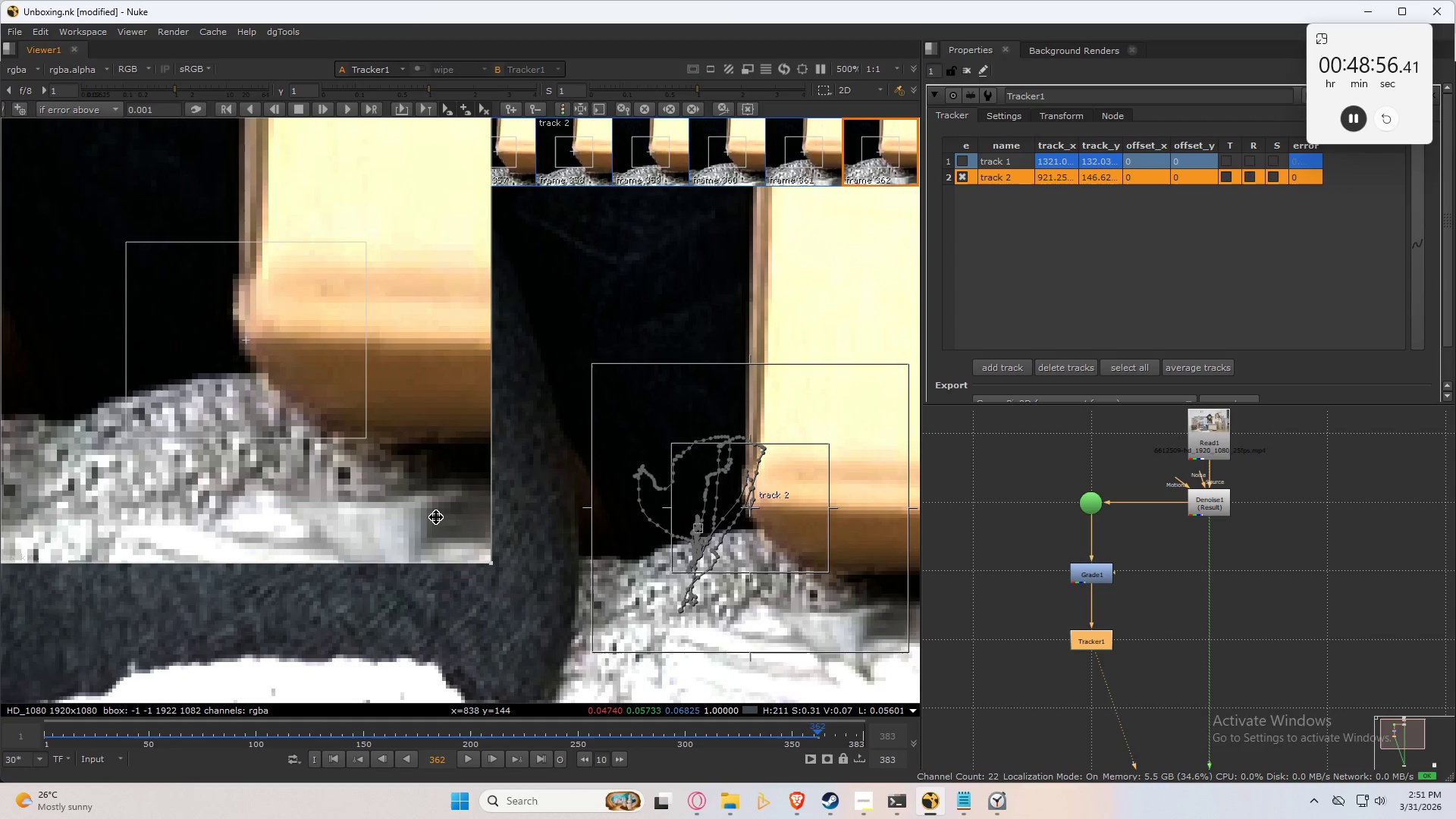 
key(Control+Numpad6)
 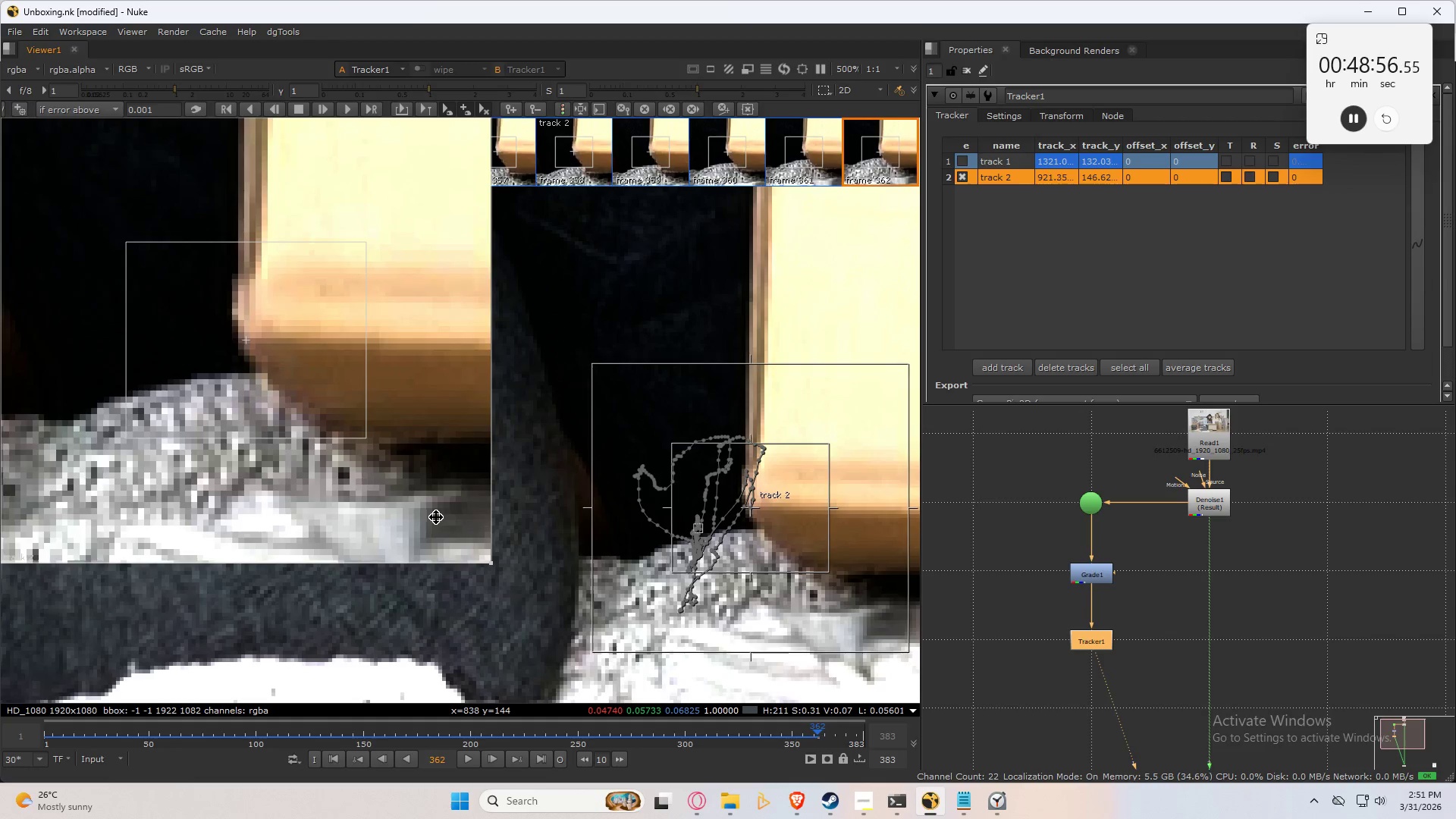 
key(Control+Numpad6)
 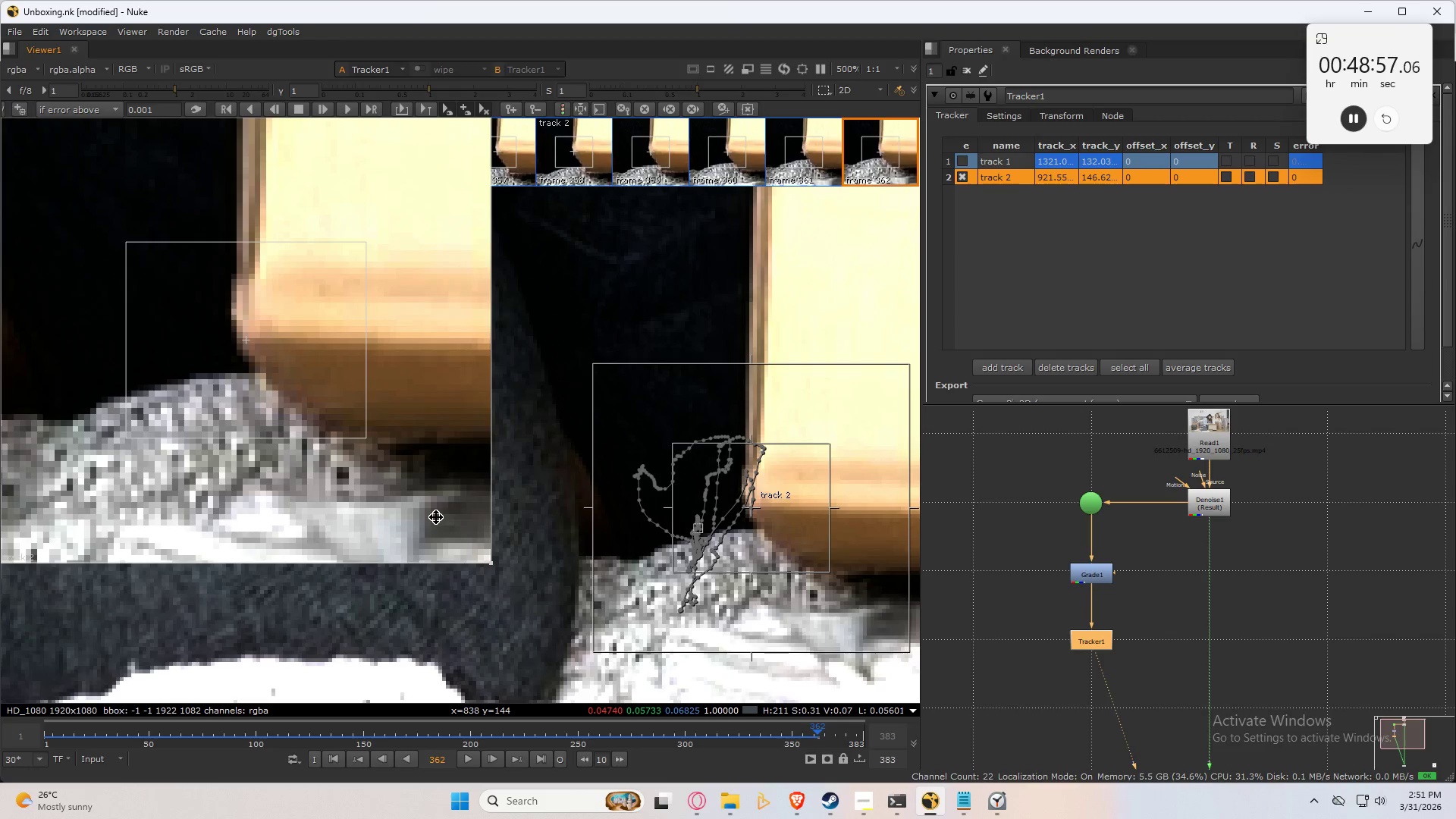 
key(ArrowLeft)
 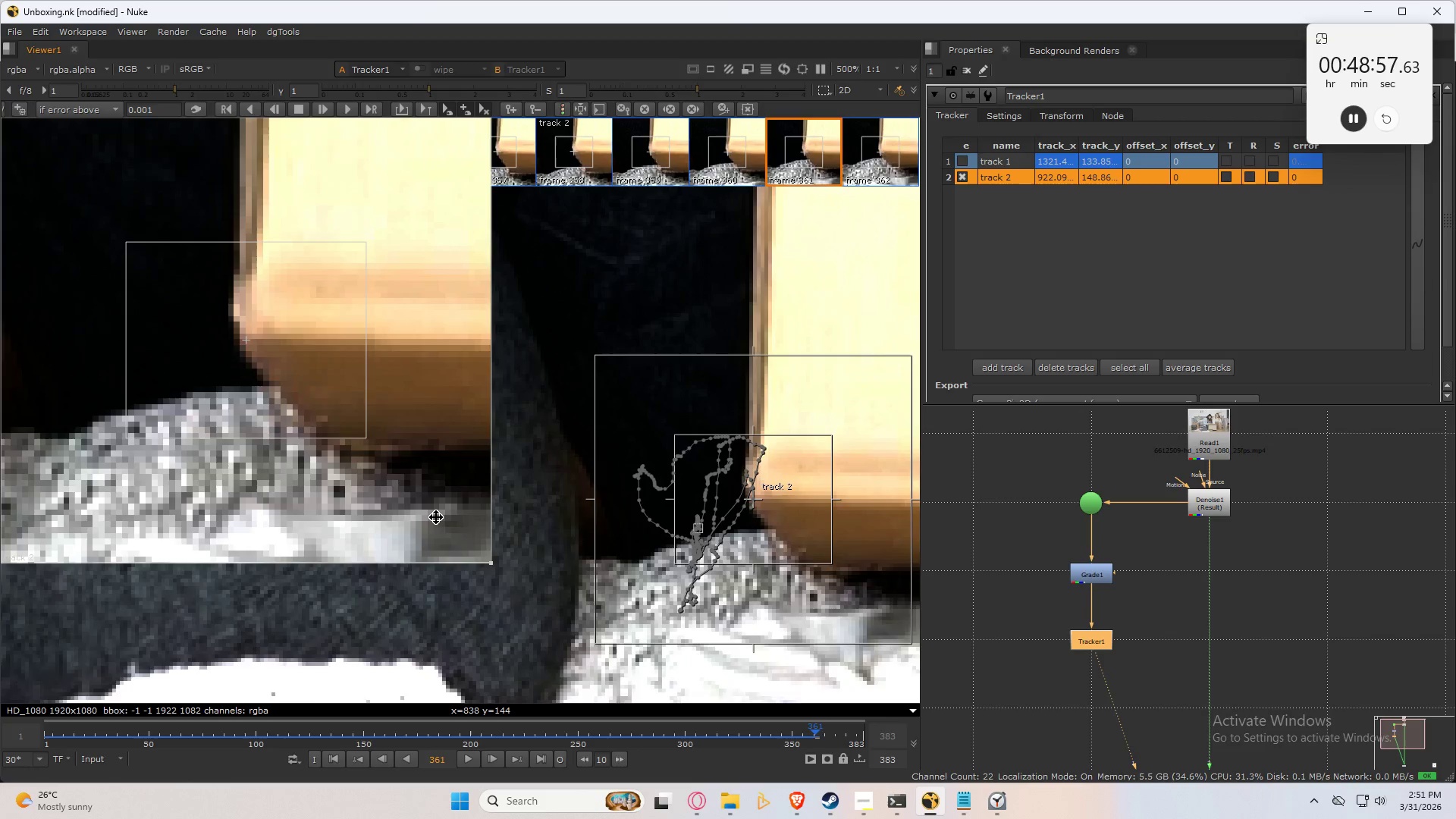 
key(ArrowRight)
 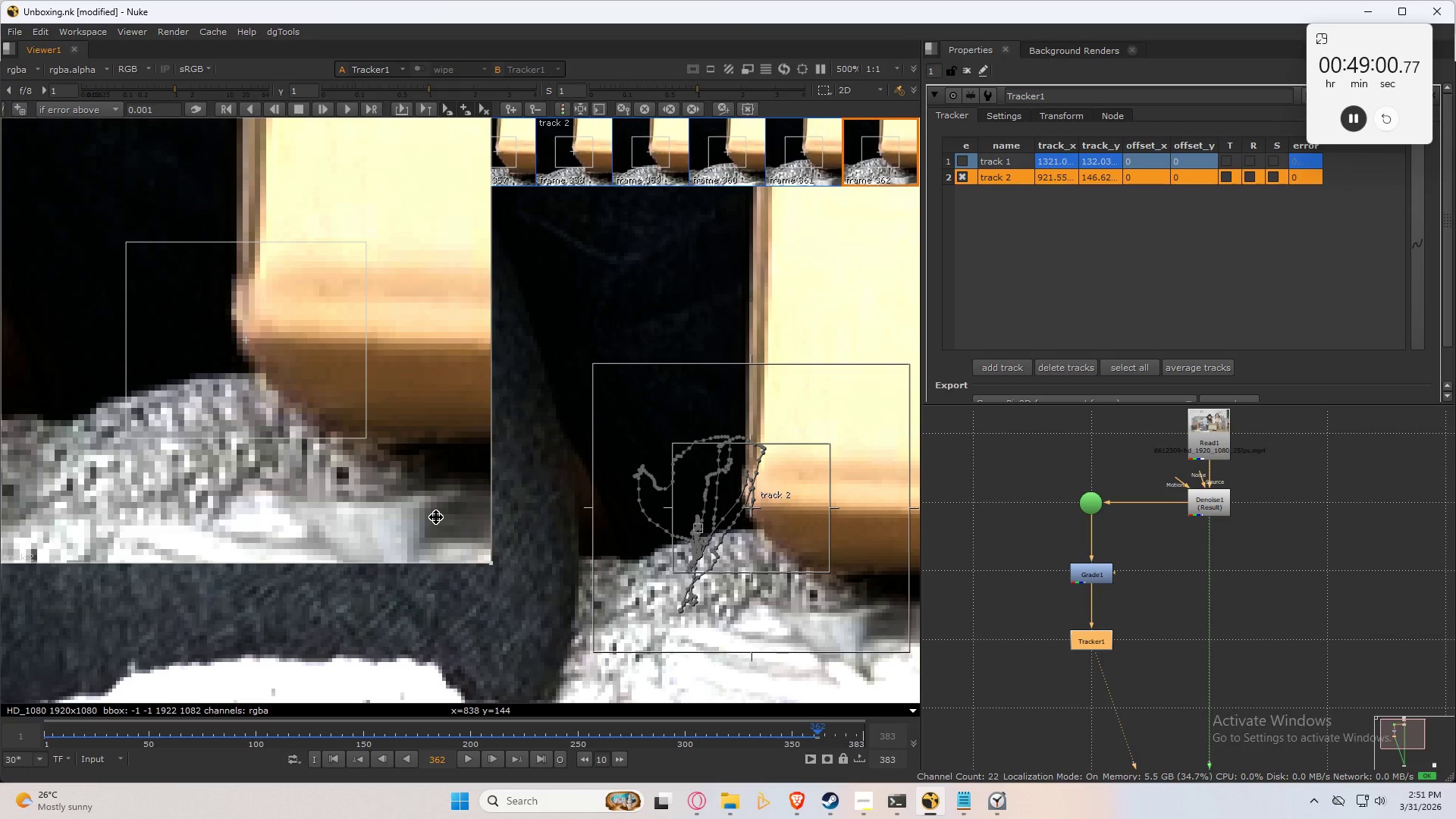 
key(C)
 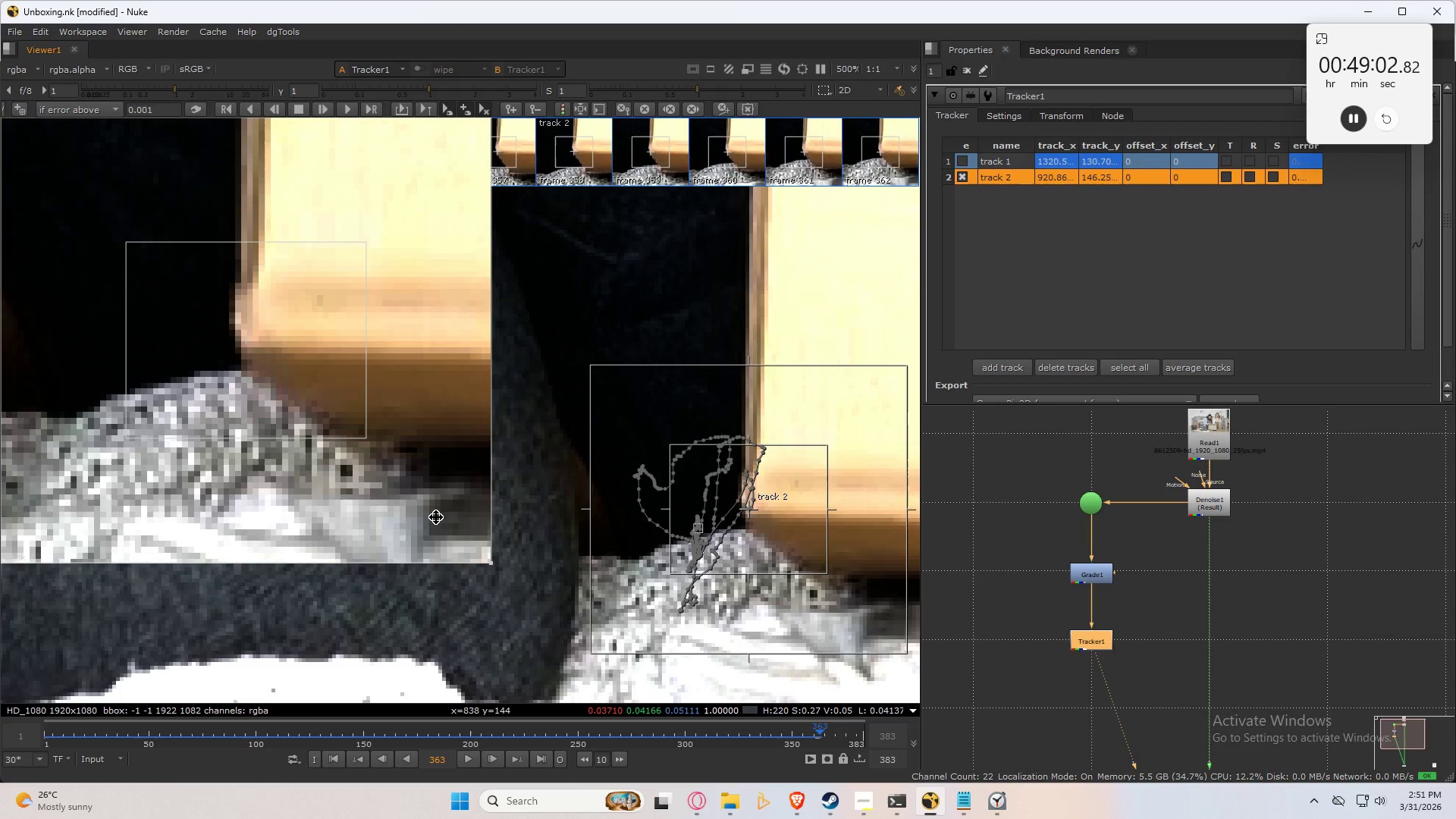 
hold_key(key=ControlLeft, duration=0.72)
 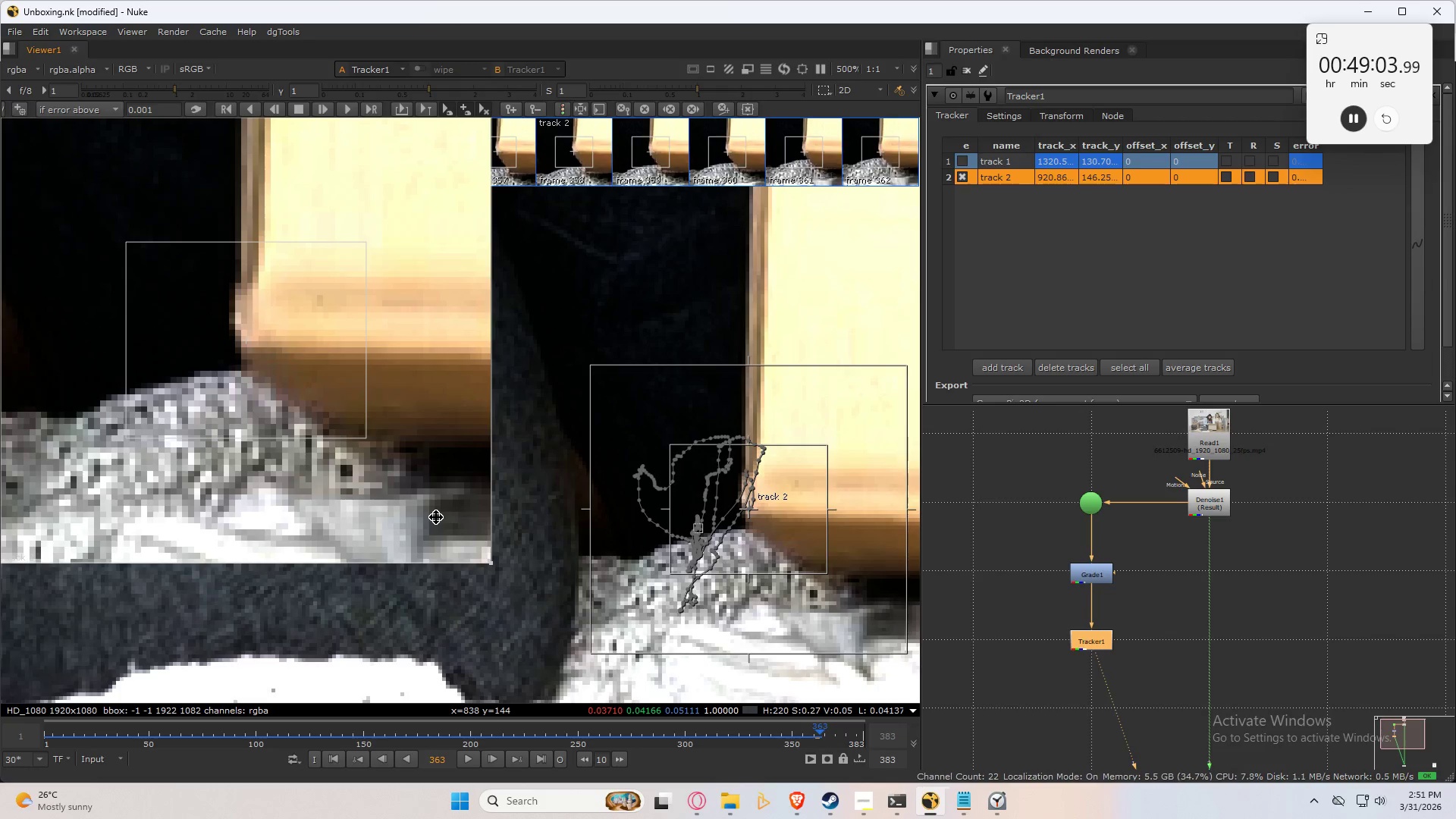 
key(Numpad2)
 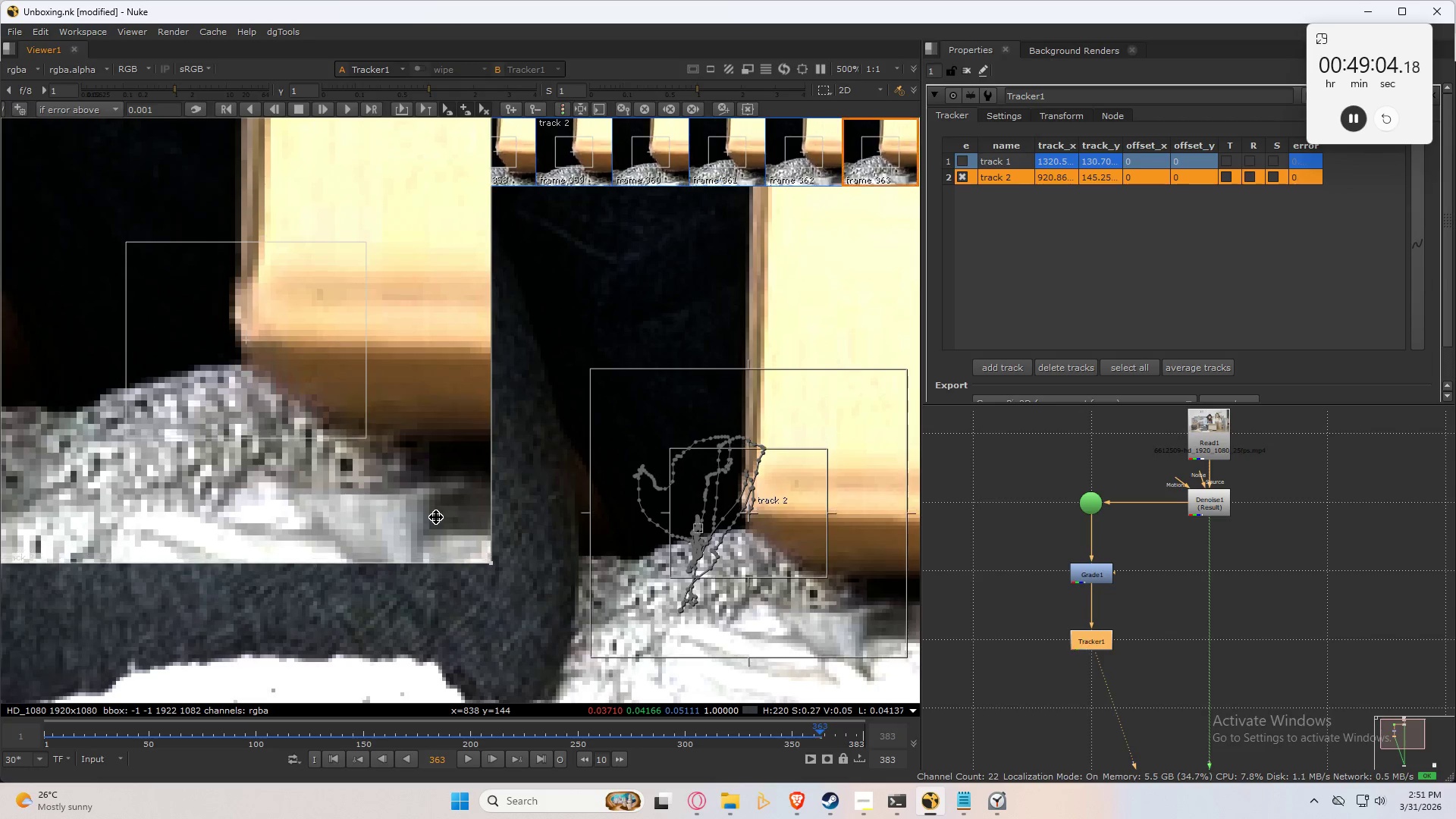 
key(Numpad2)
 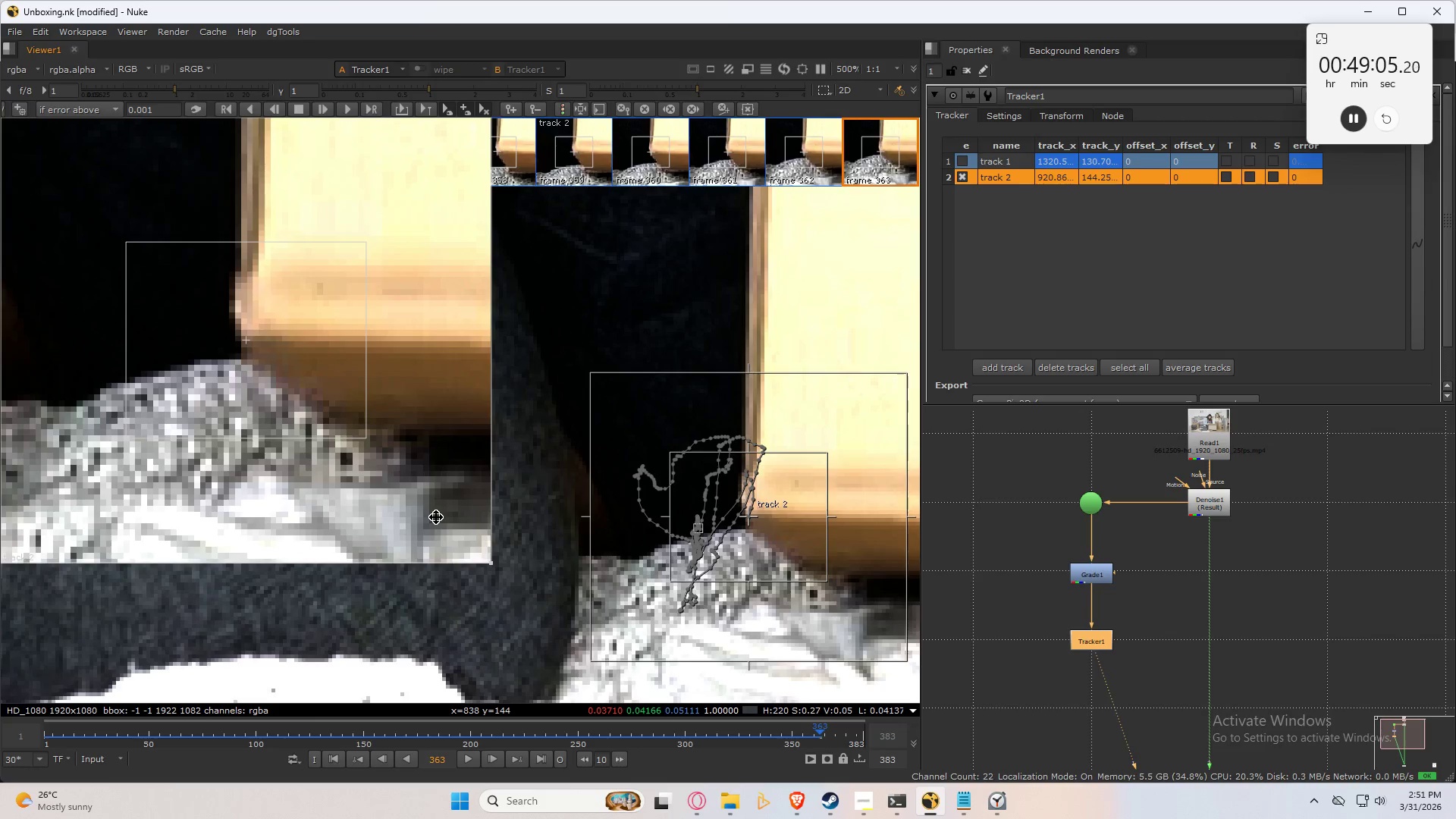 
key(ArrowLeft)
 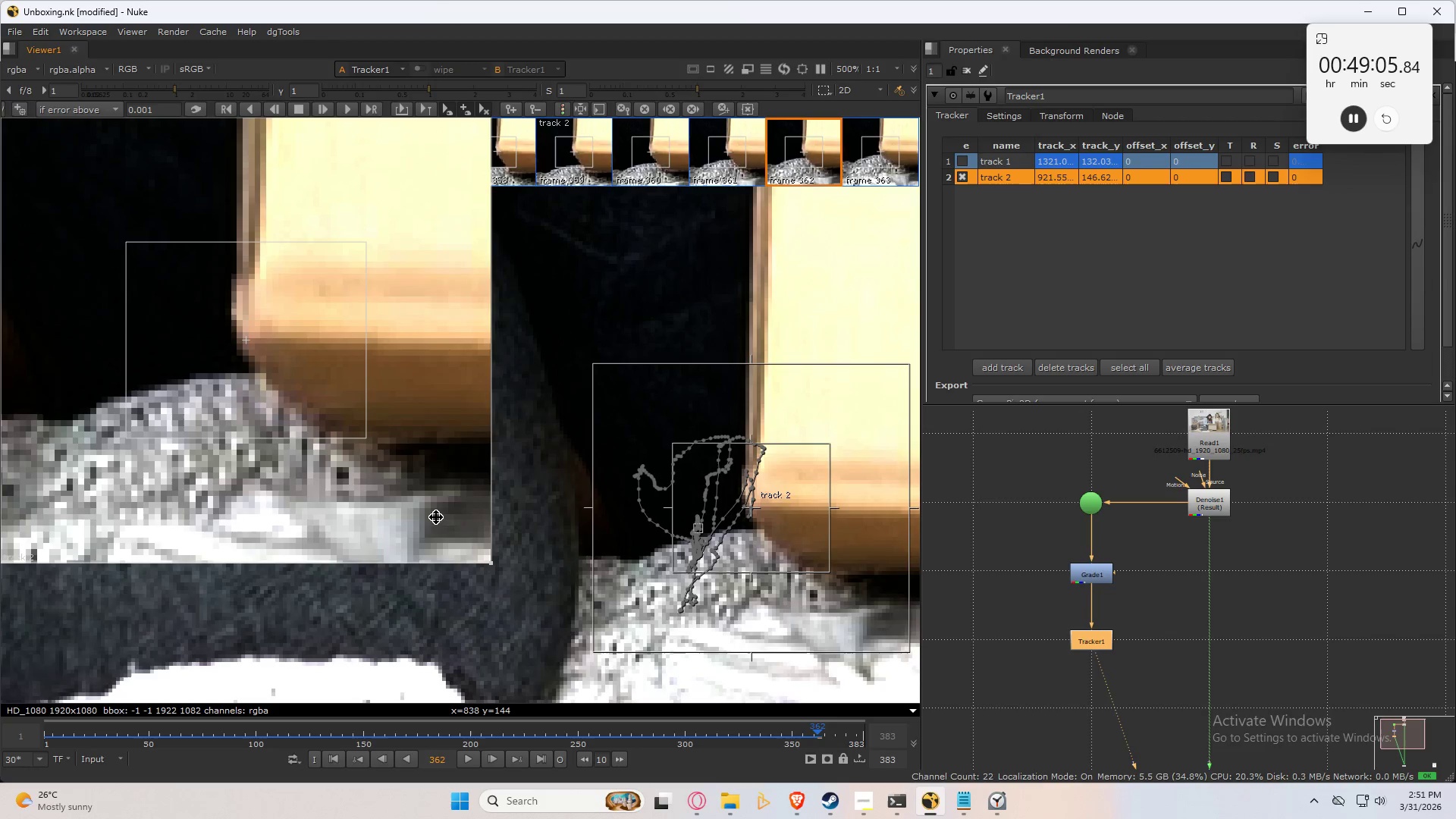 
key(ArrowRight)
 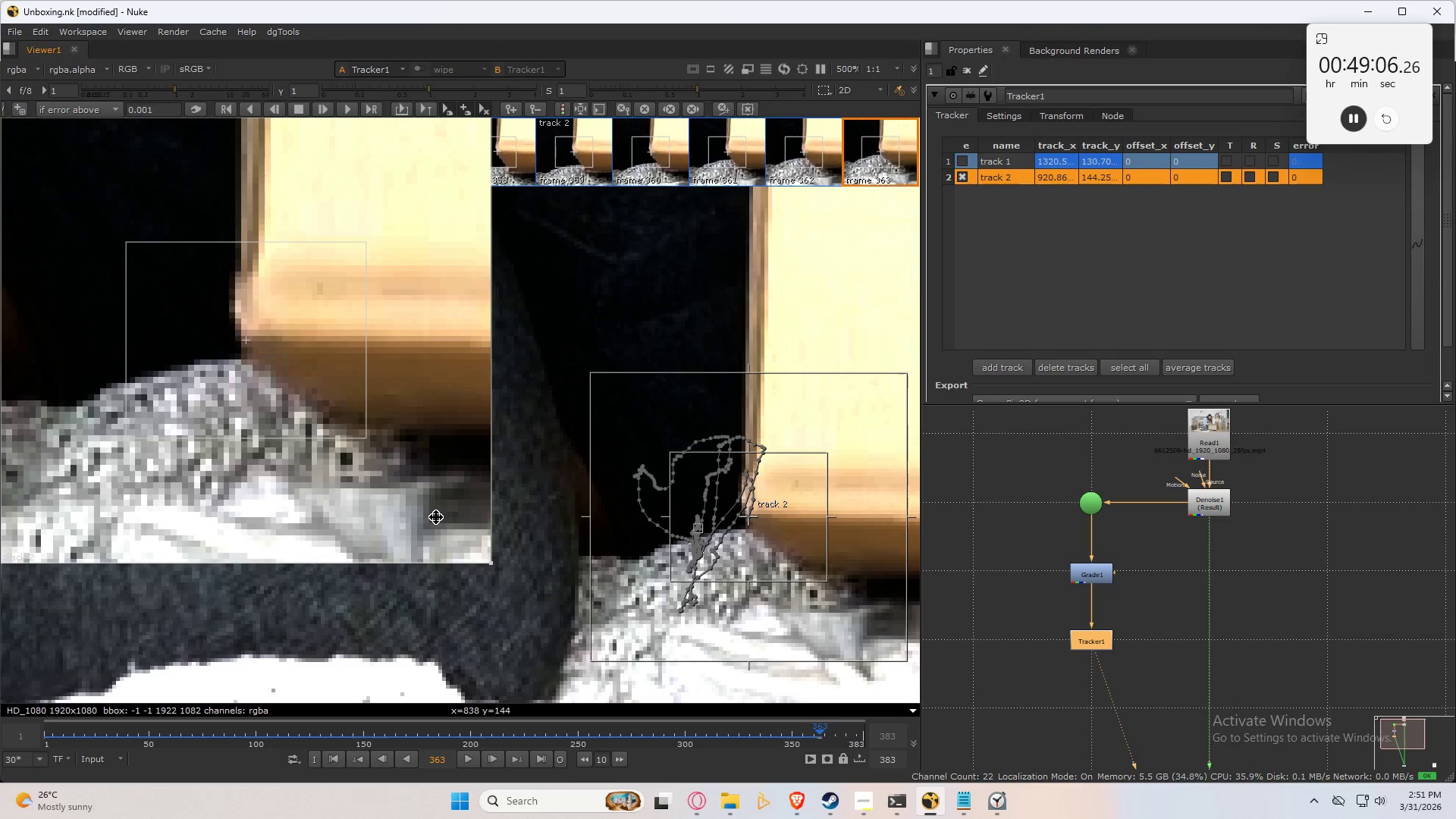 
key(ArrowLeft)
 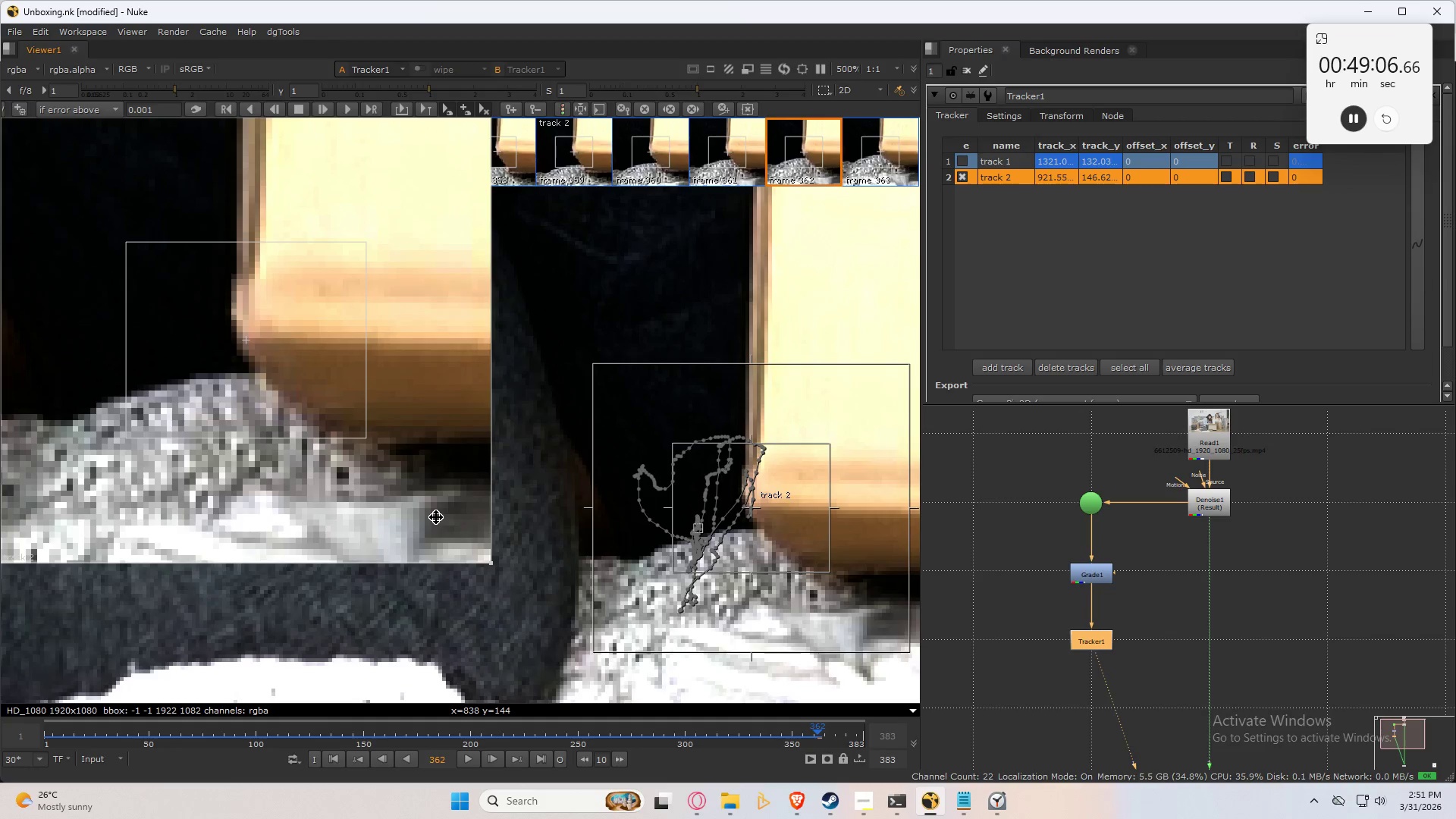 
key(ArrowRight)
 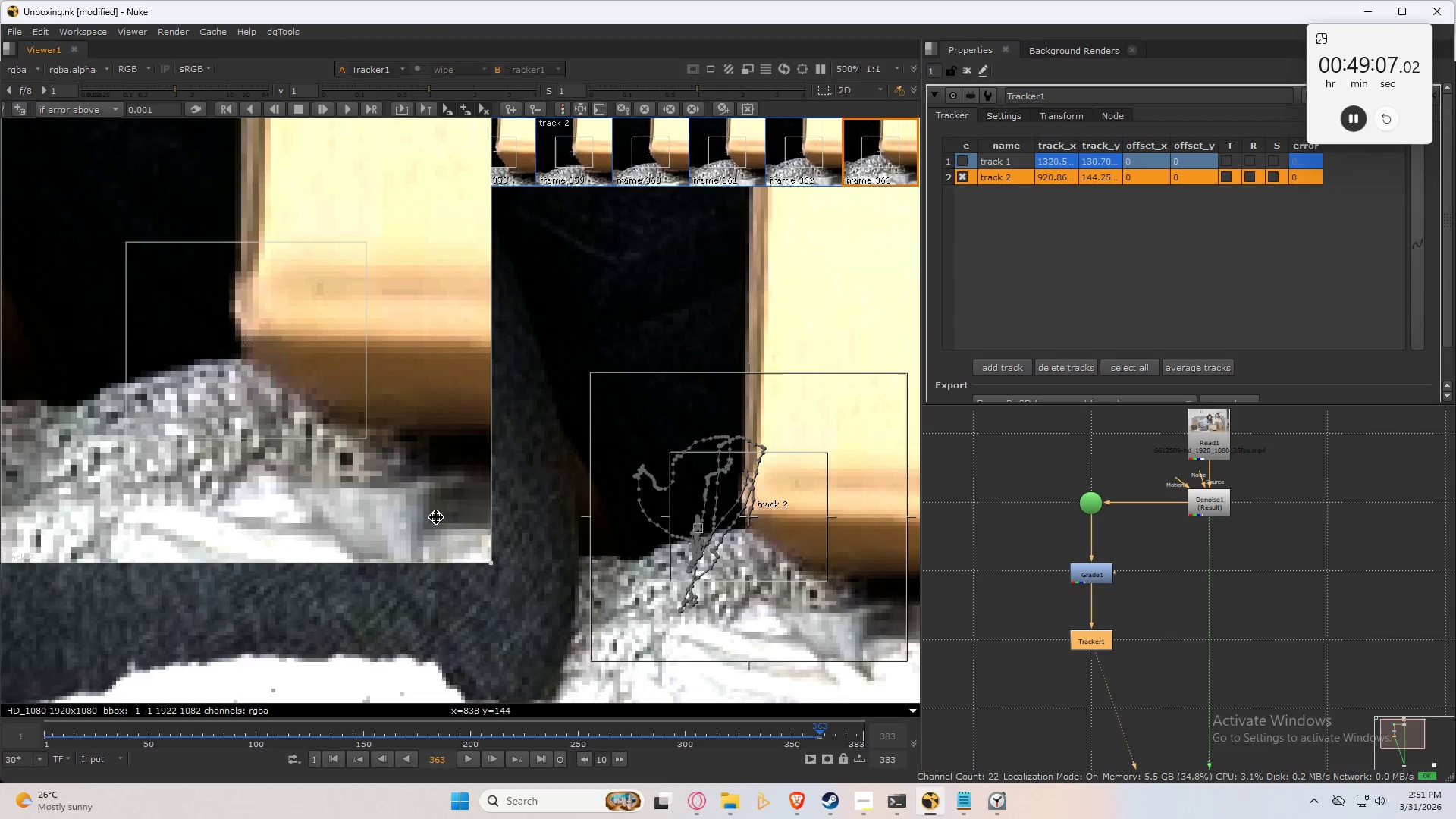 
key(Control+Numpad9)
 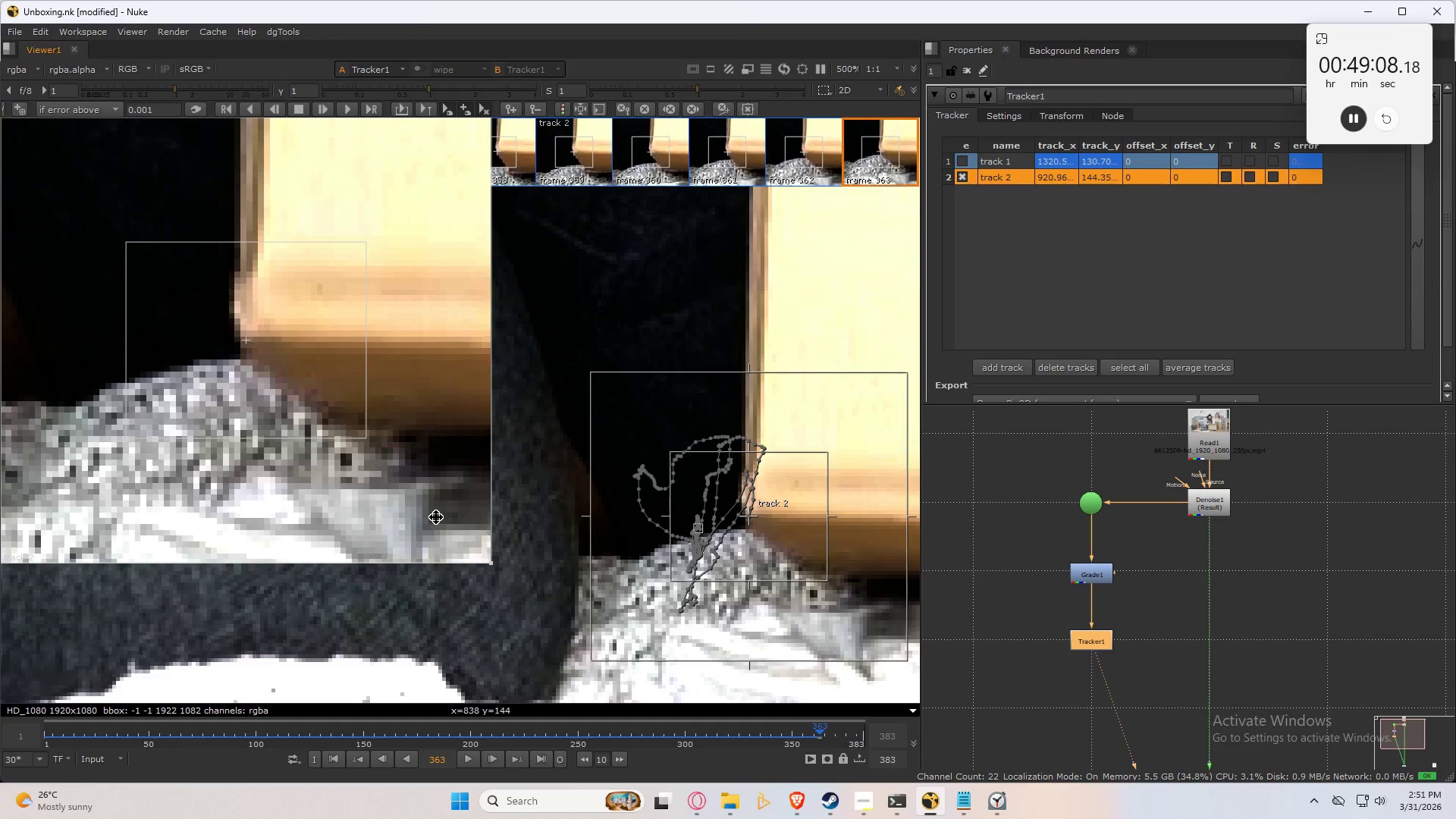 
key(Control+Numpad9)
 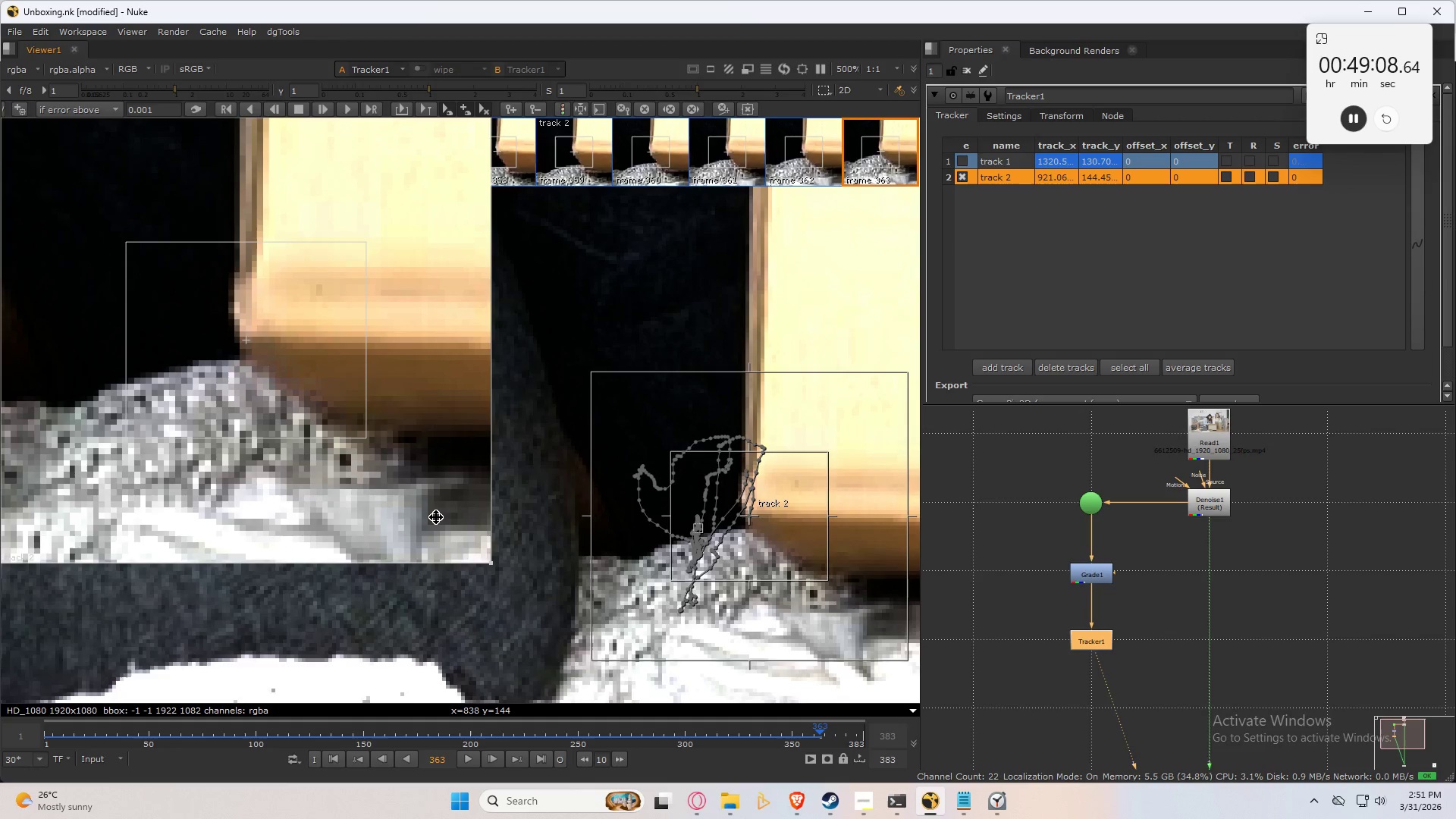 
key(Control+NumpadDivide)
 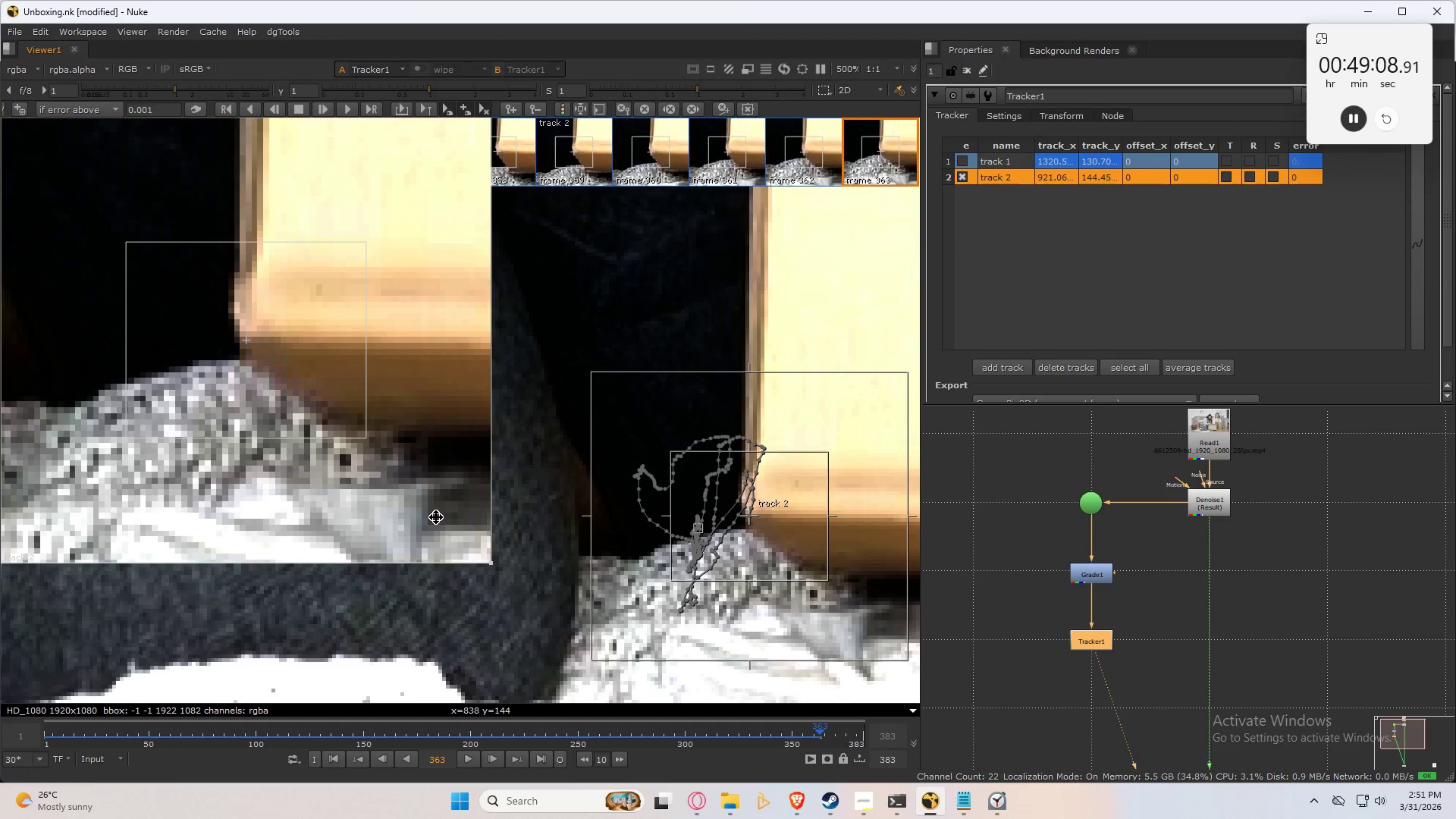 
key(Control+Numpad8)
 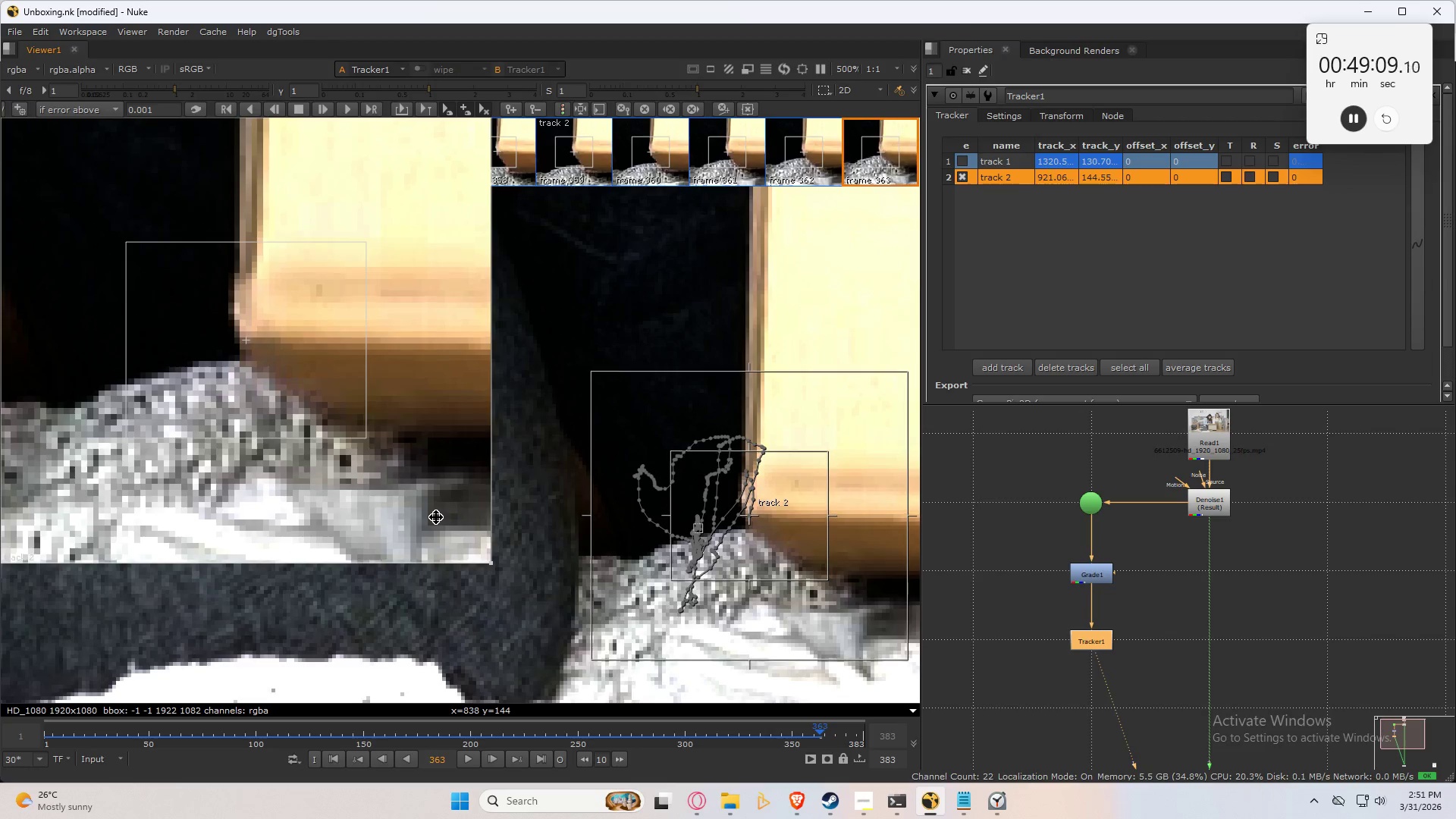 
key(Control+Numpad8)
 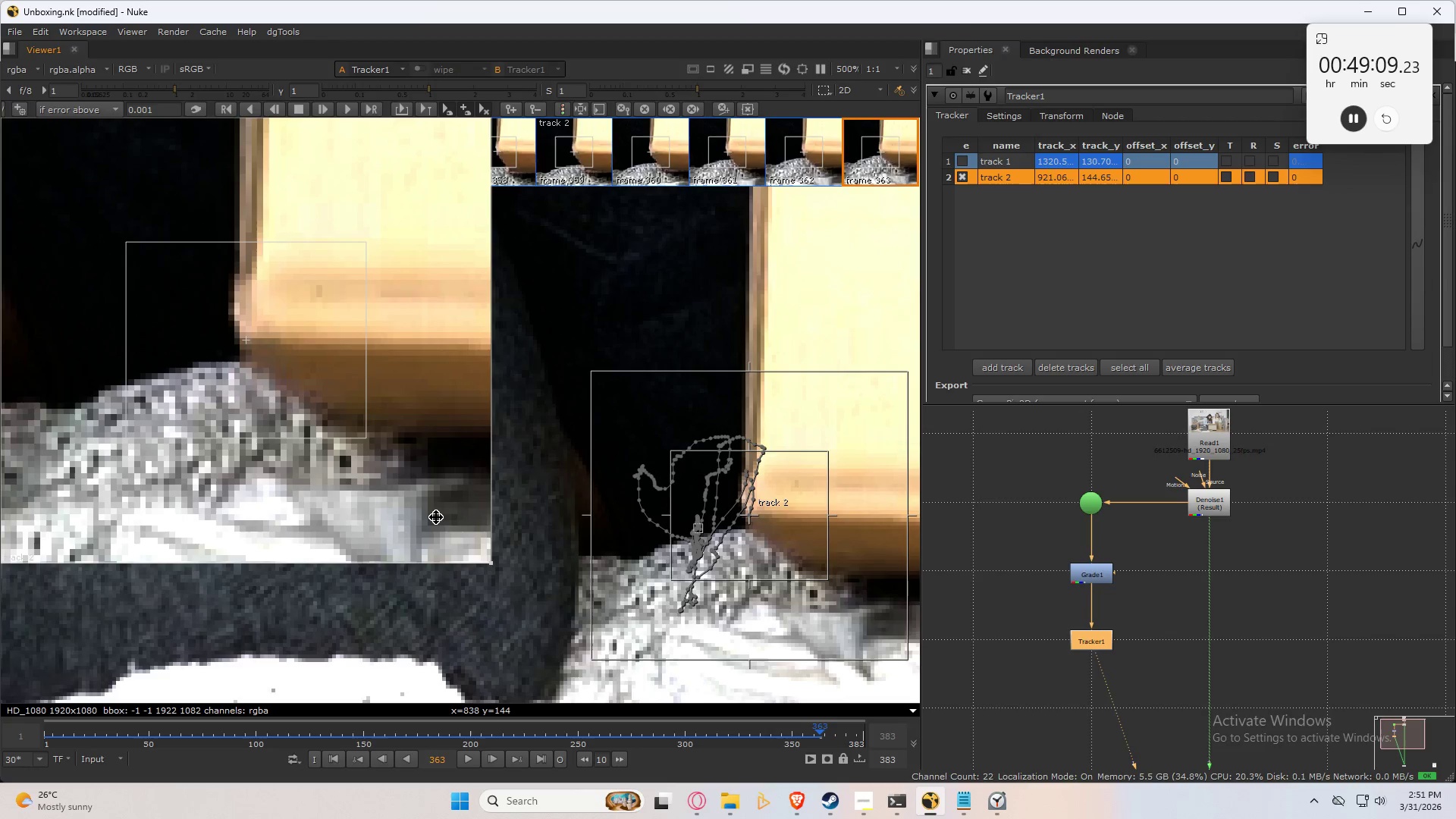 
key(Control+Numpad8)
 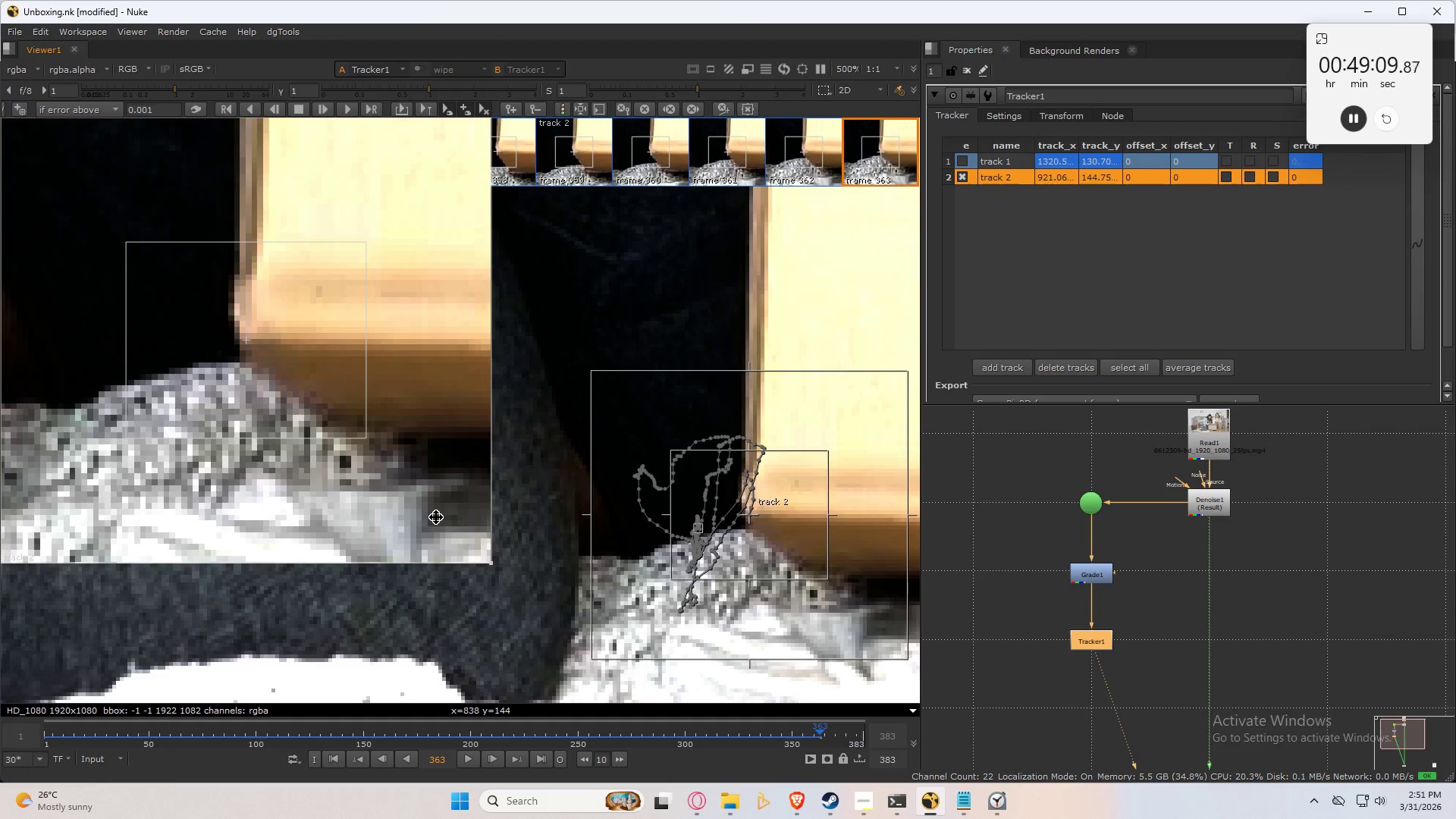 
key(ArrowLeft)
 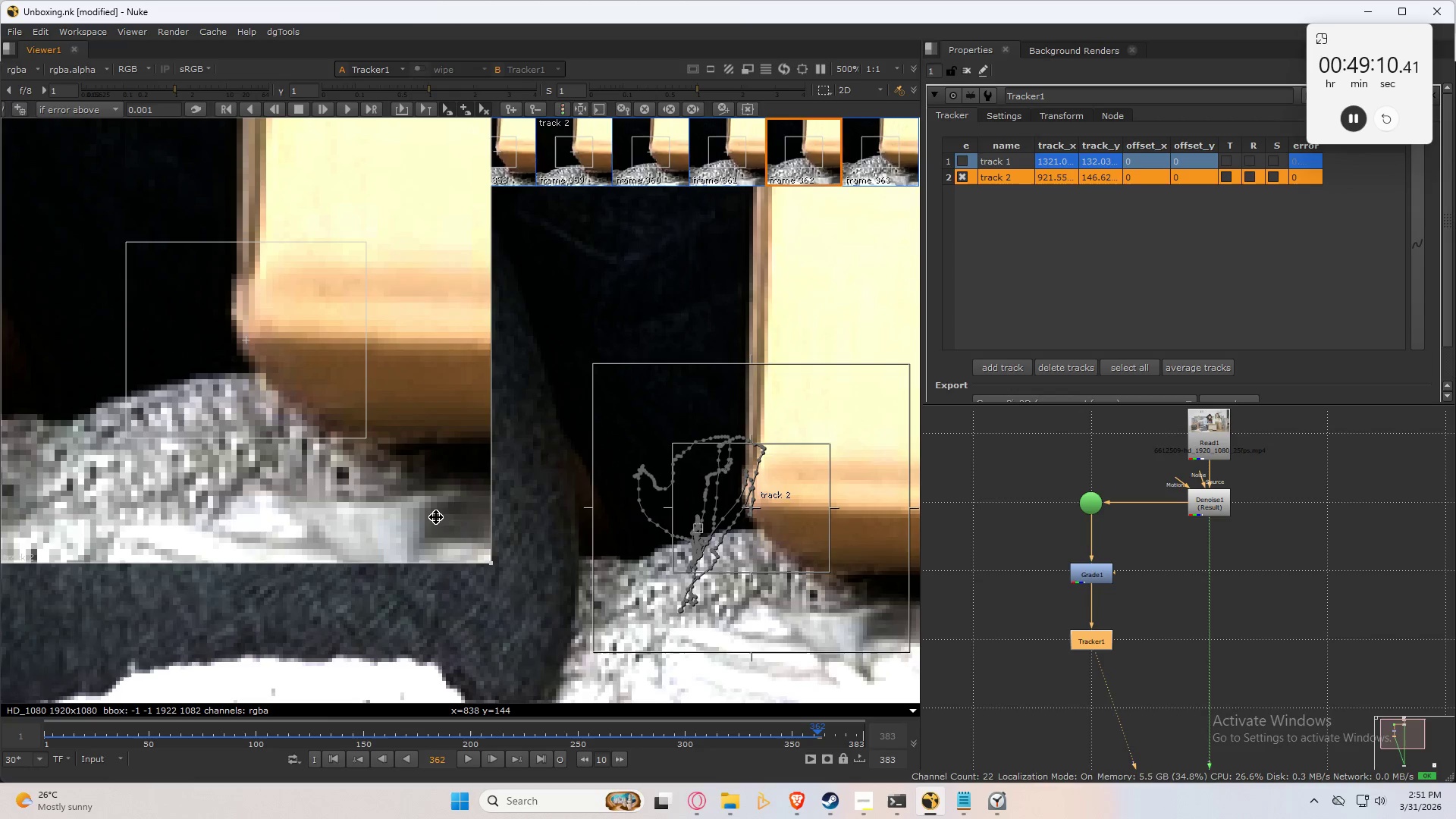 
key(ArrowRight)
 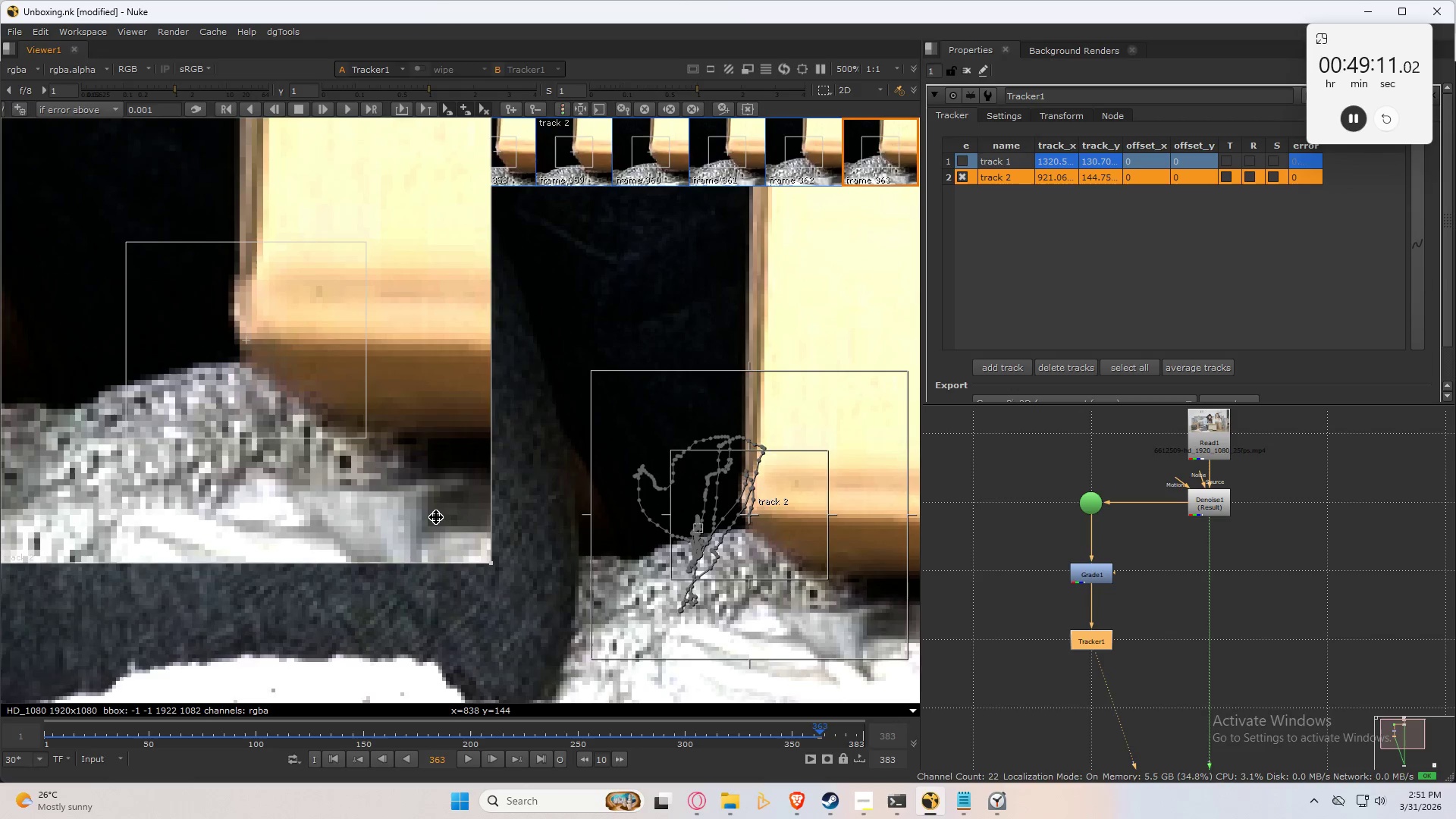 
key(C)
 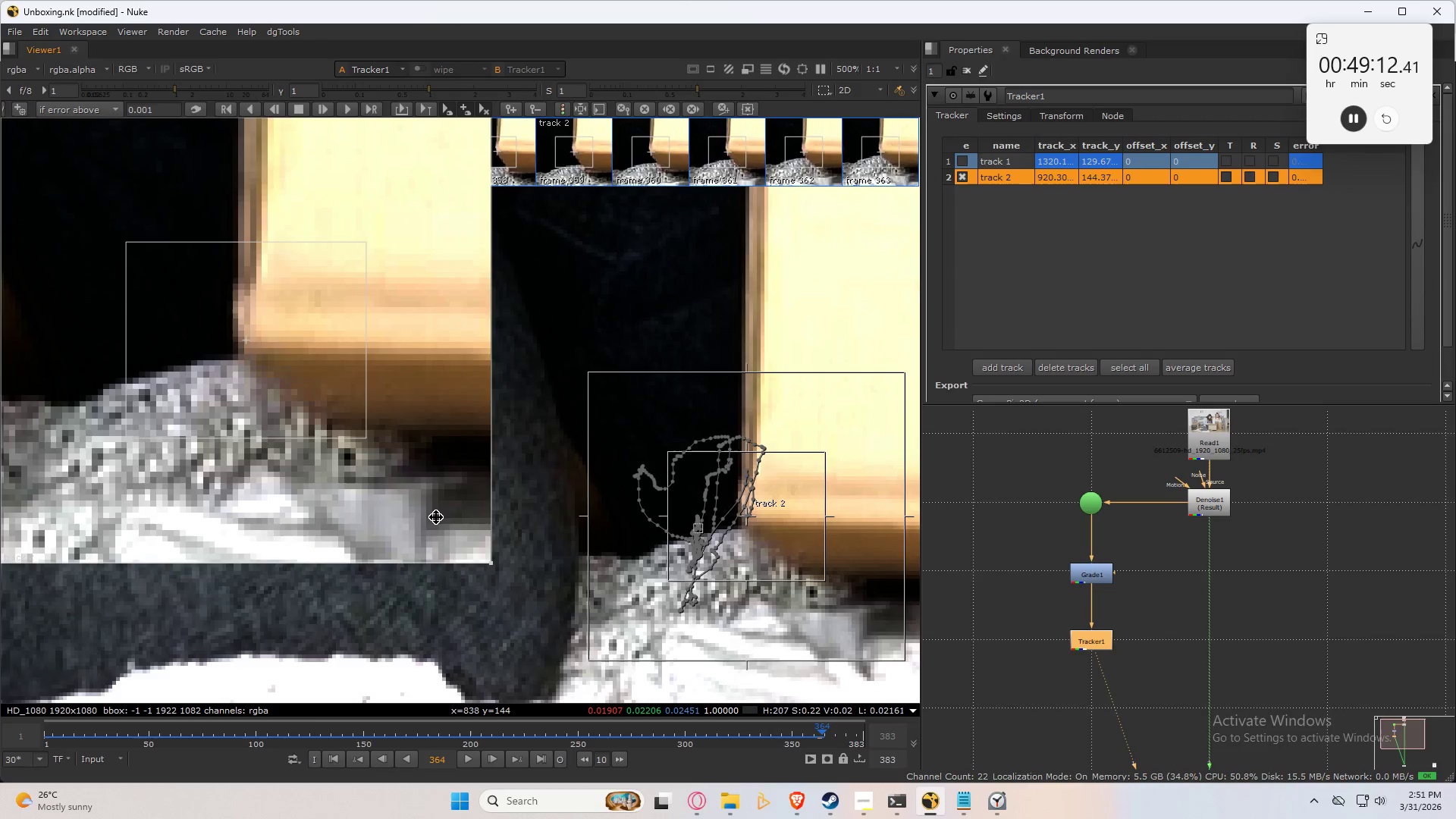 
key(Control+Numpad2)
 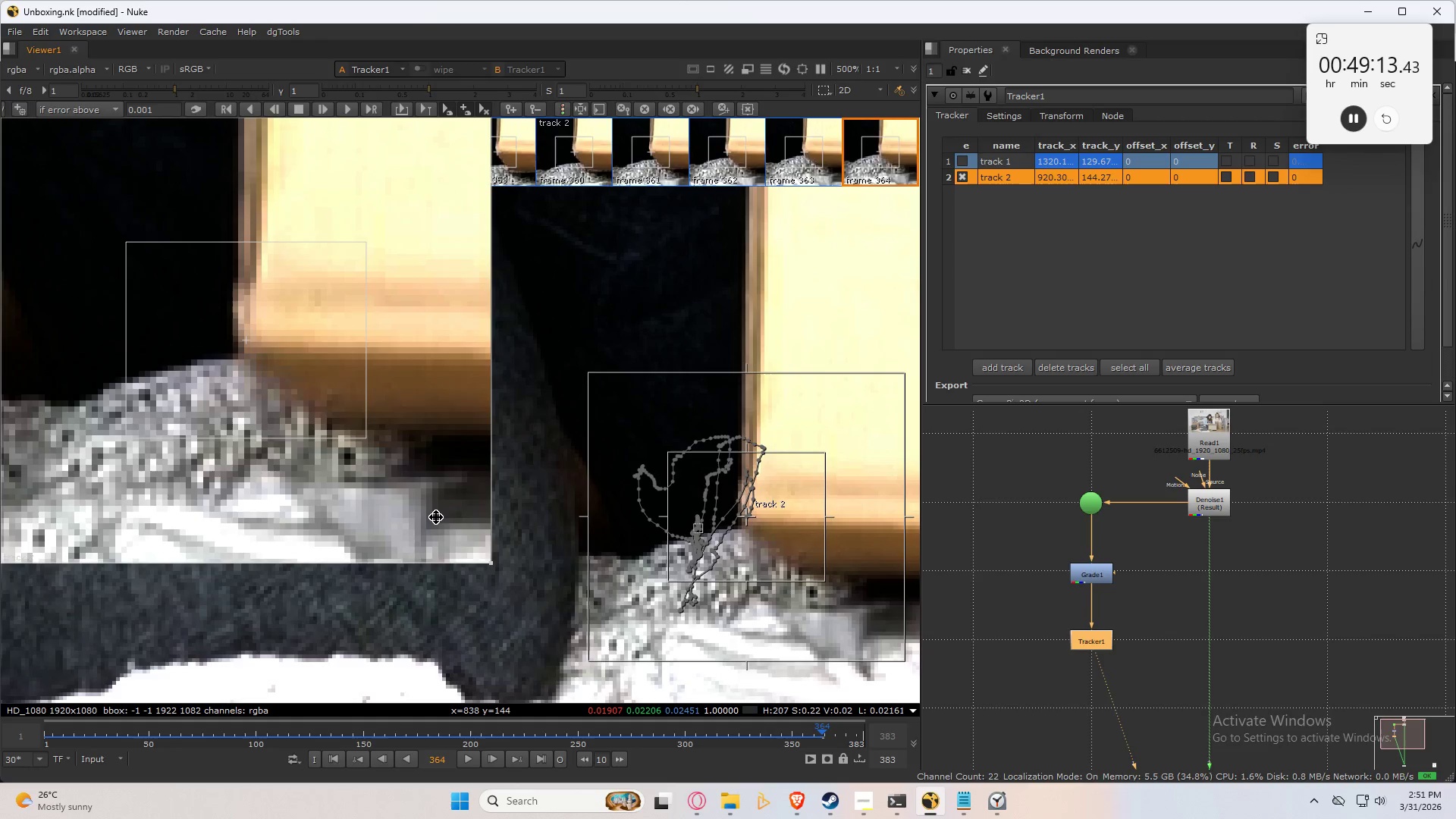 
key(Control+Numpad2)
 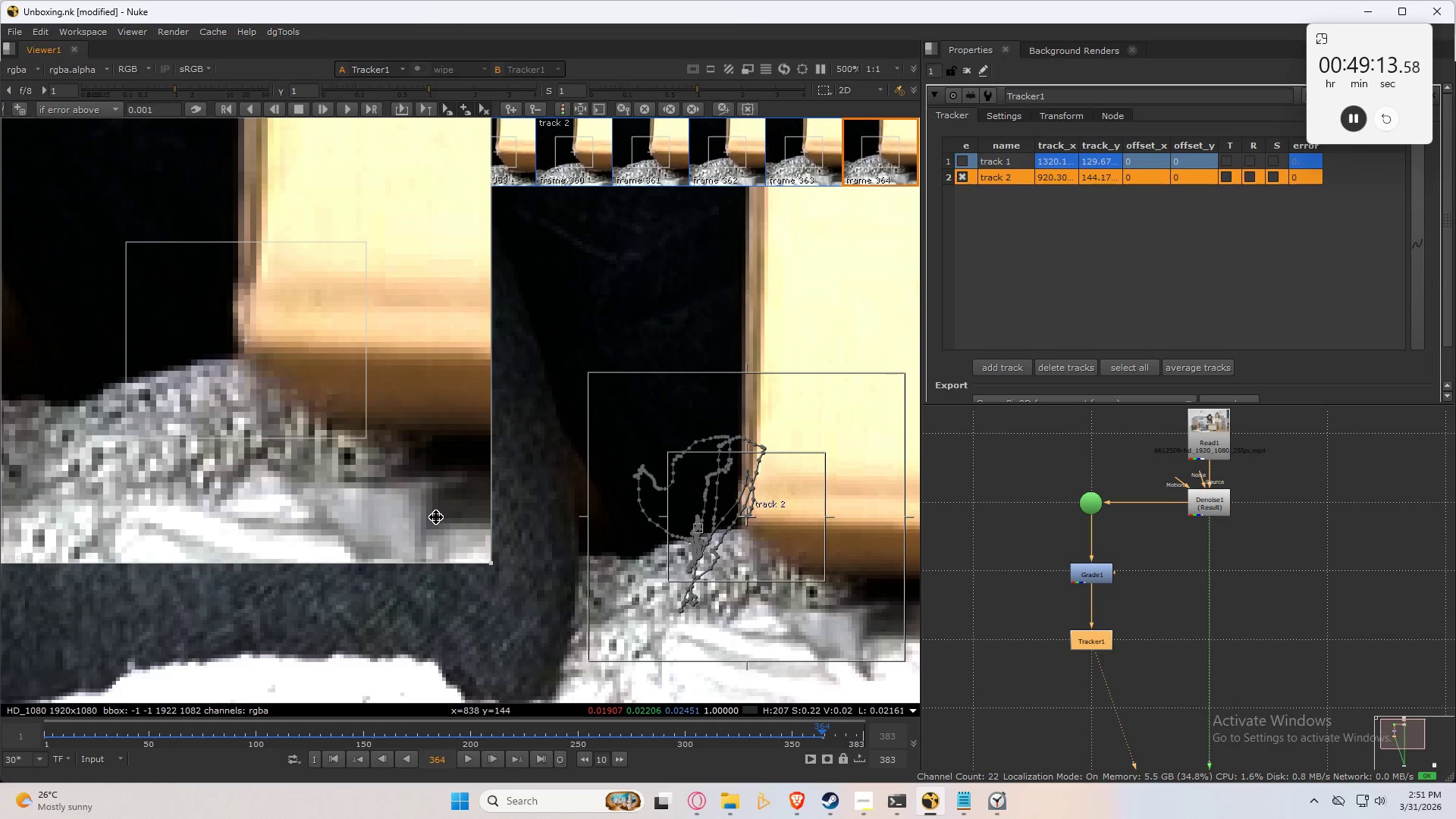 
key(Control+Numpad2)
 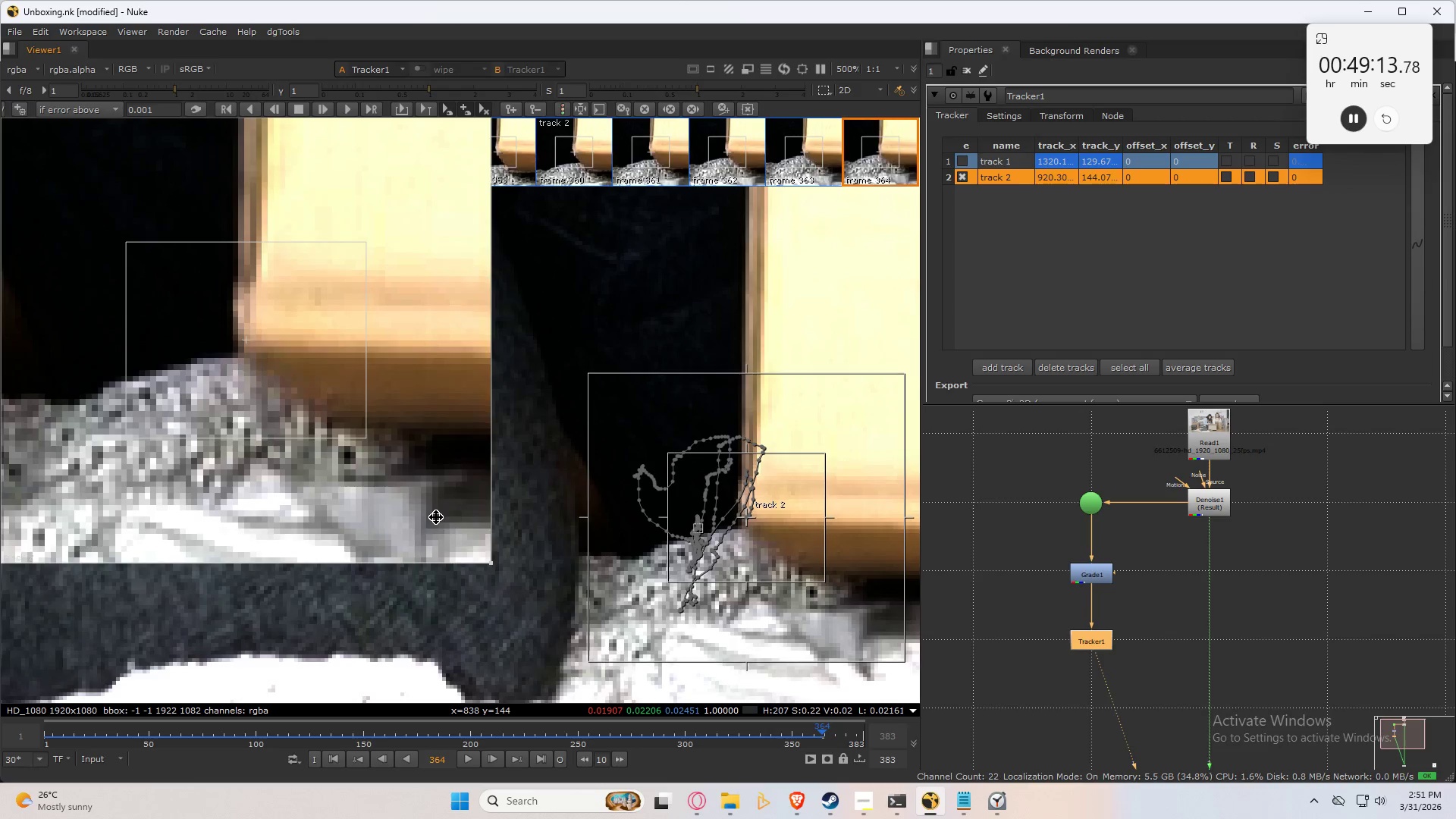 
key(Control+Numpad2)
 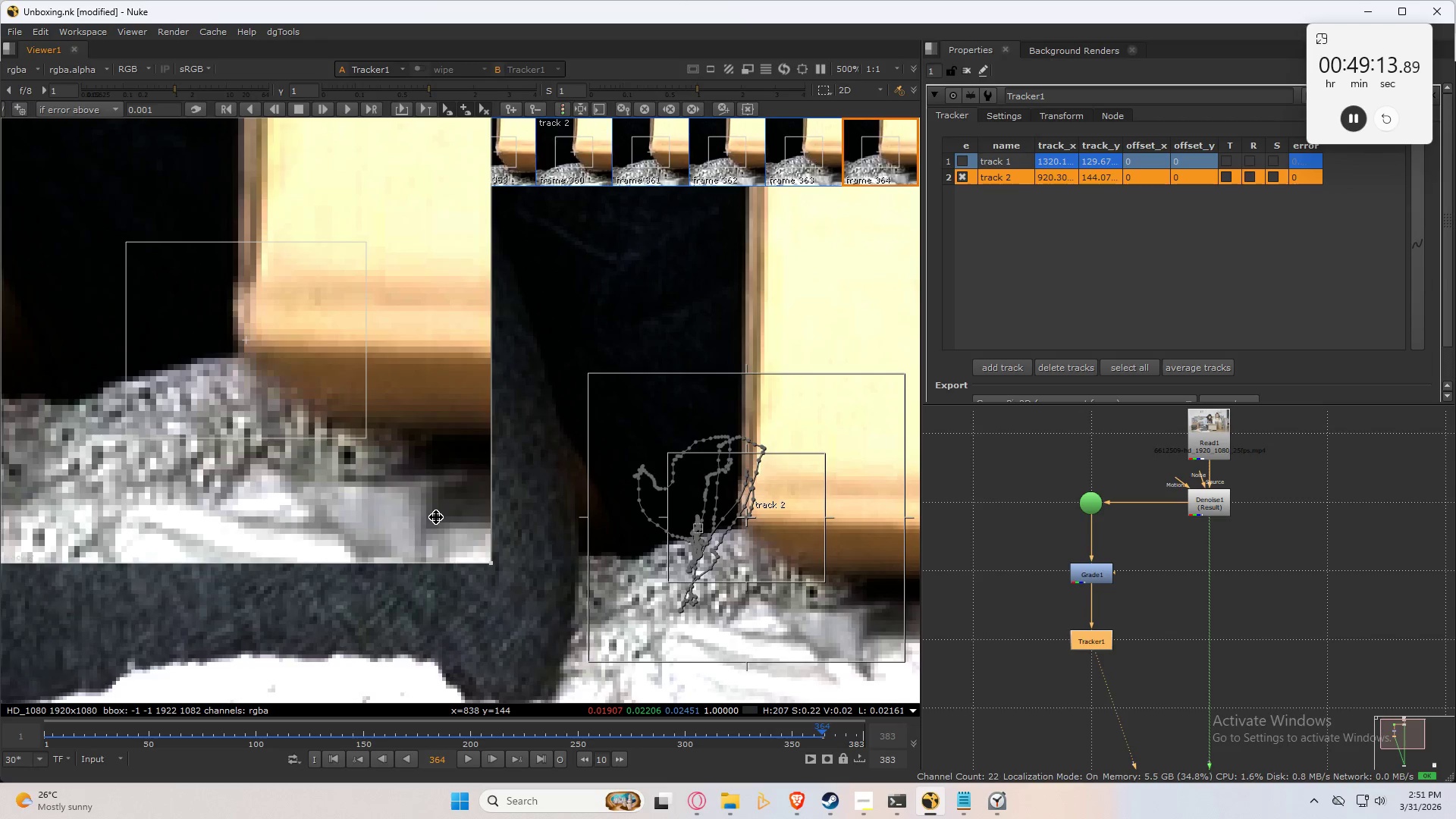 
key(Control+Numpad2)
 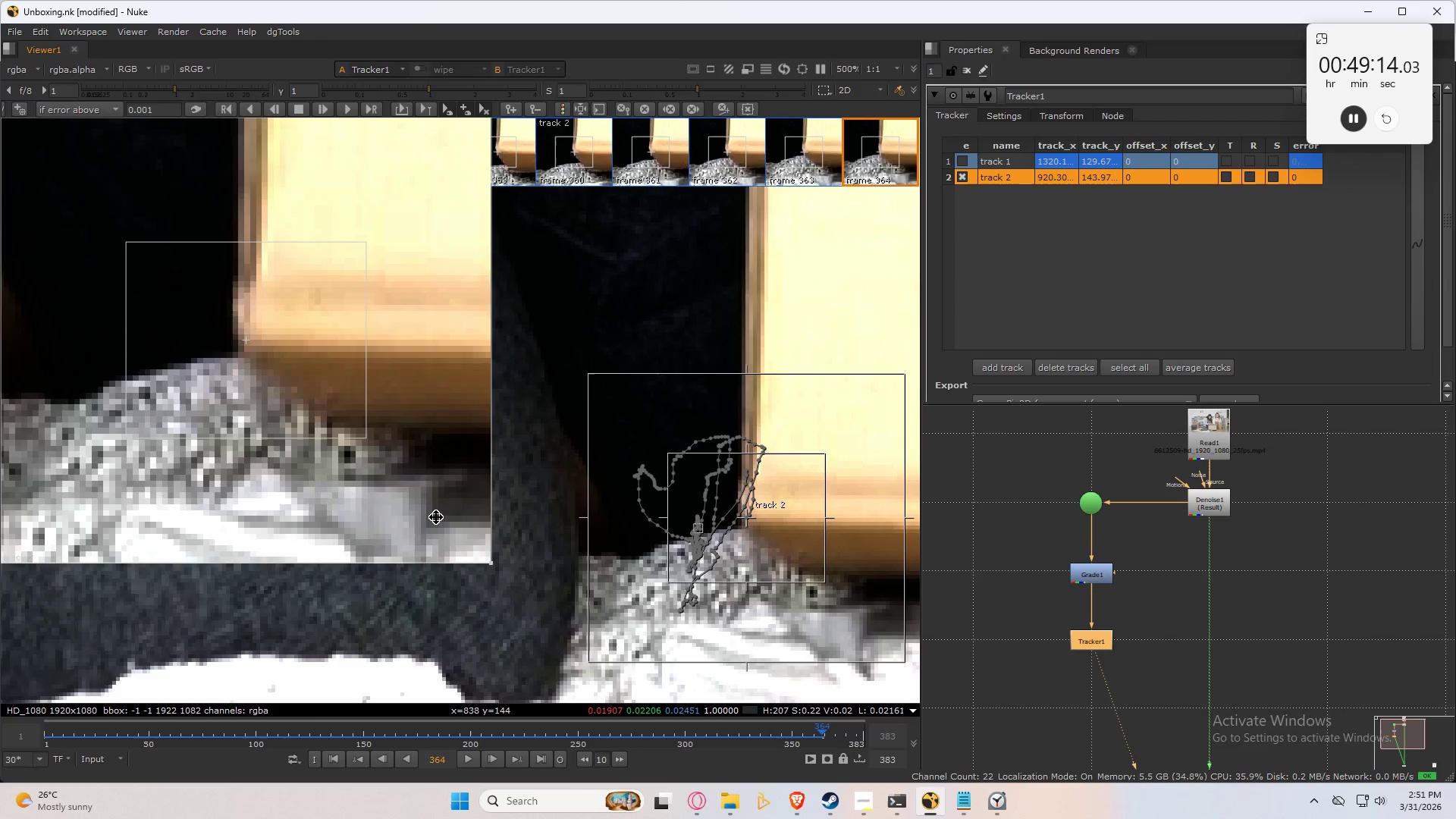 
key(Control+Numpad2)
 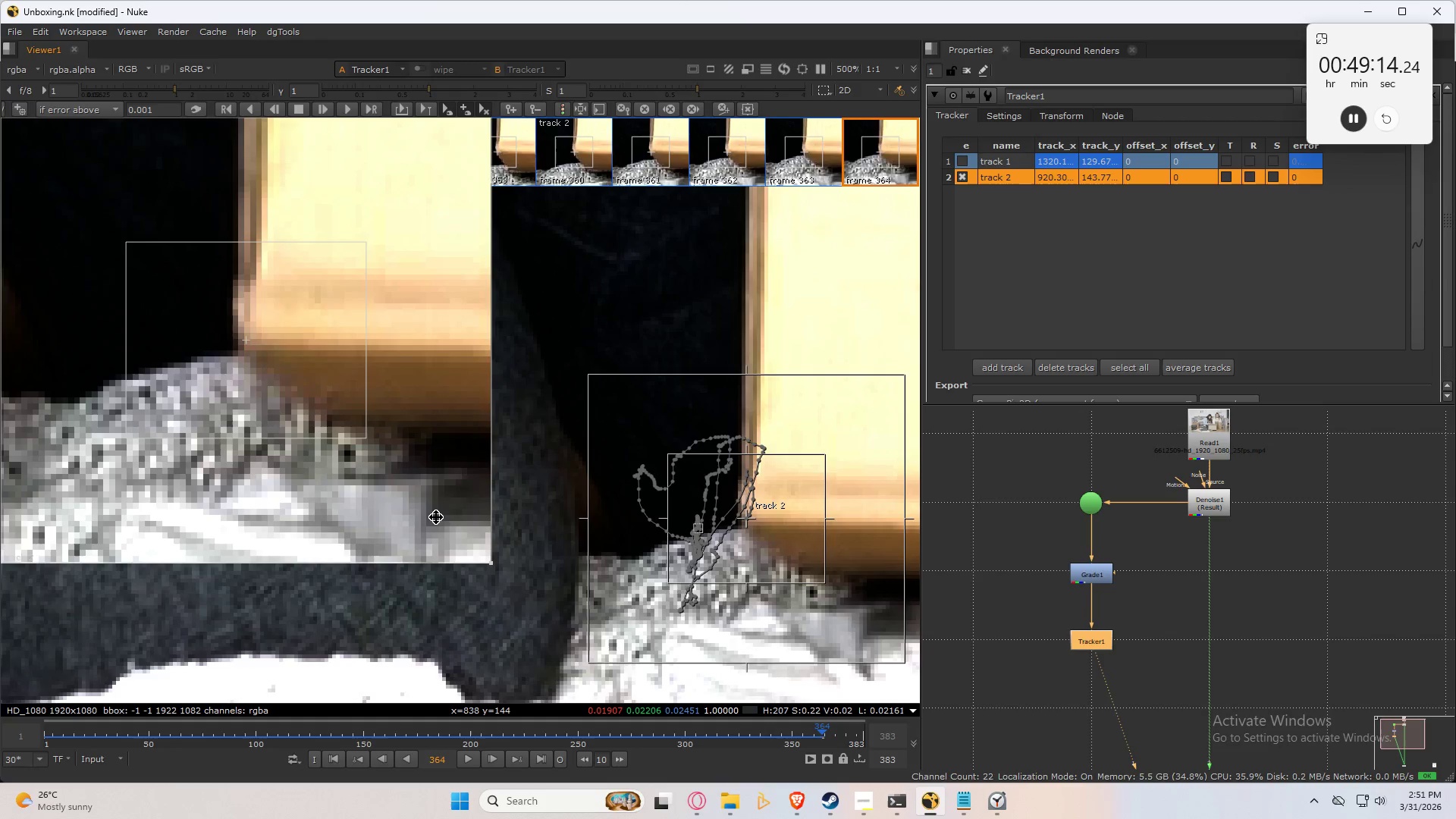 
key(Control+Numpad2)
 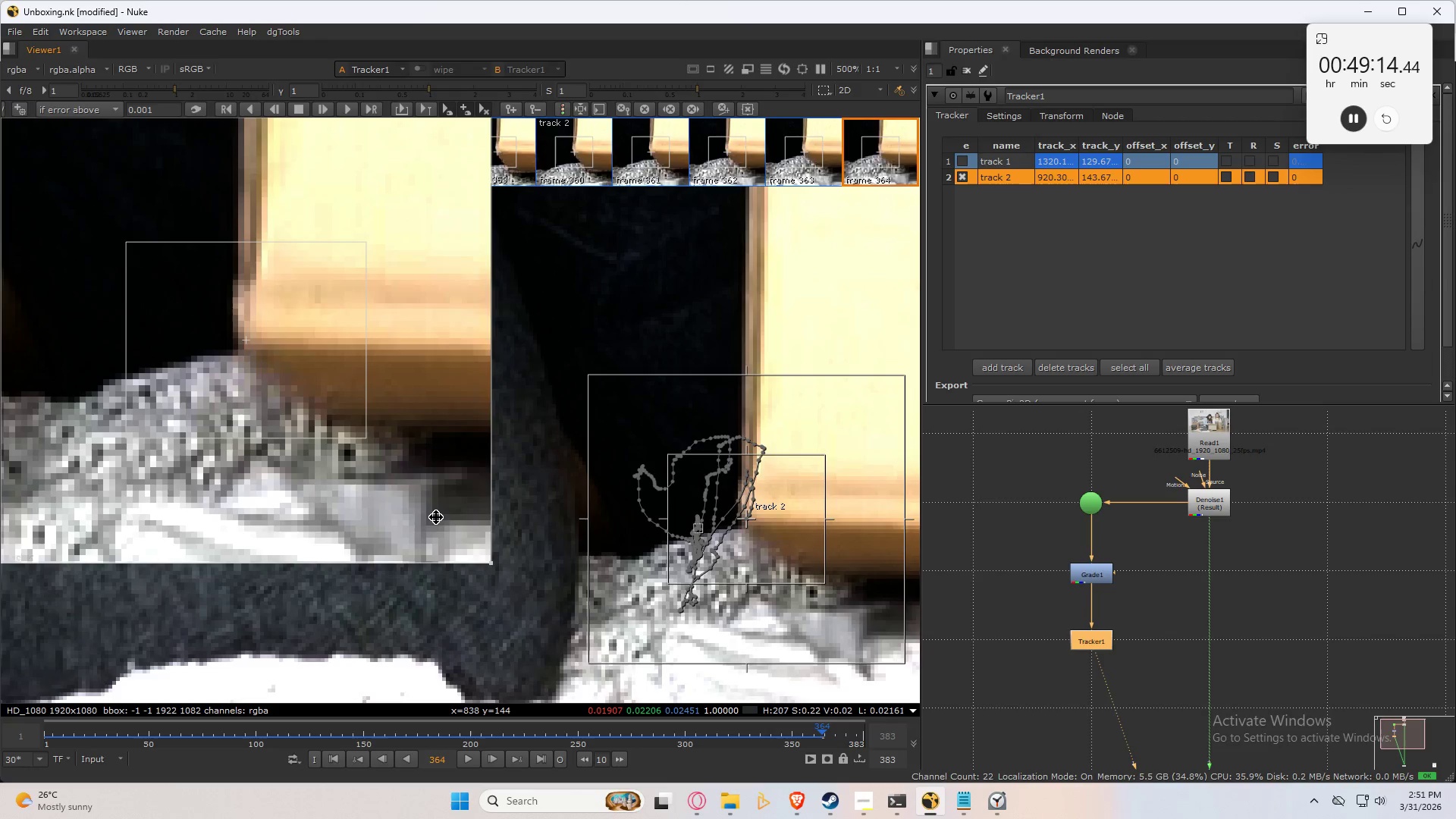 
key(Numpad2)
 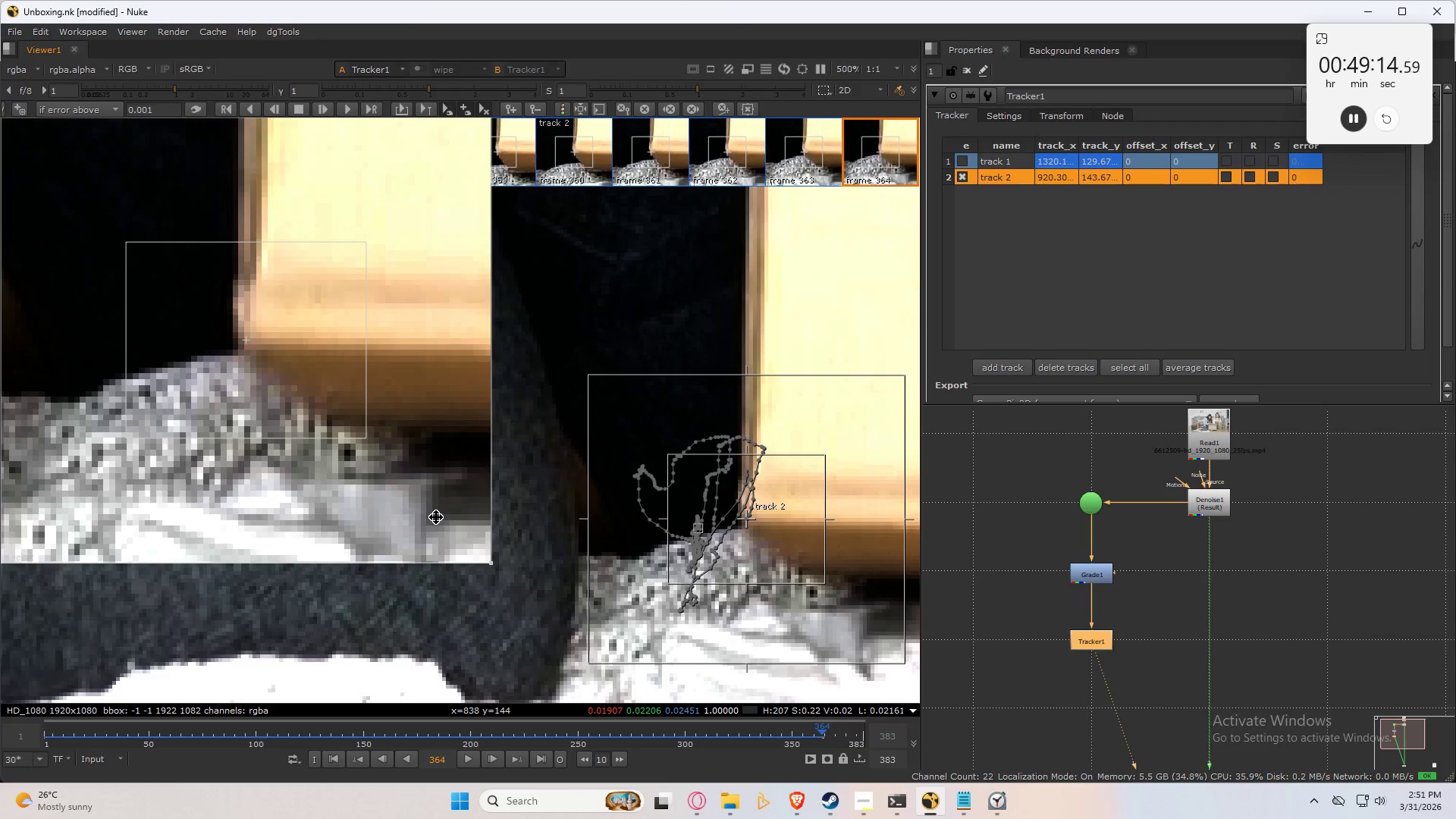 
key(Numpad2)
 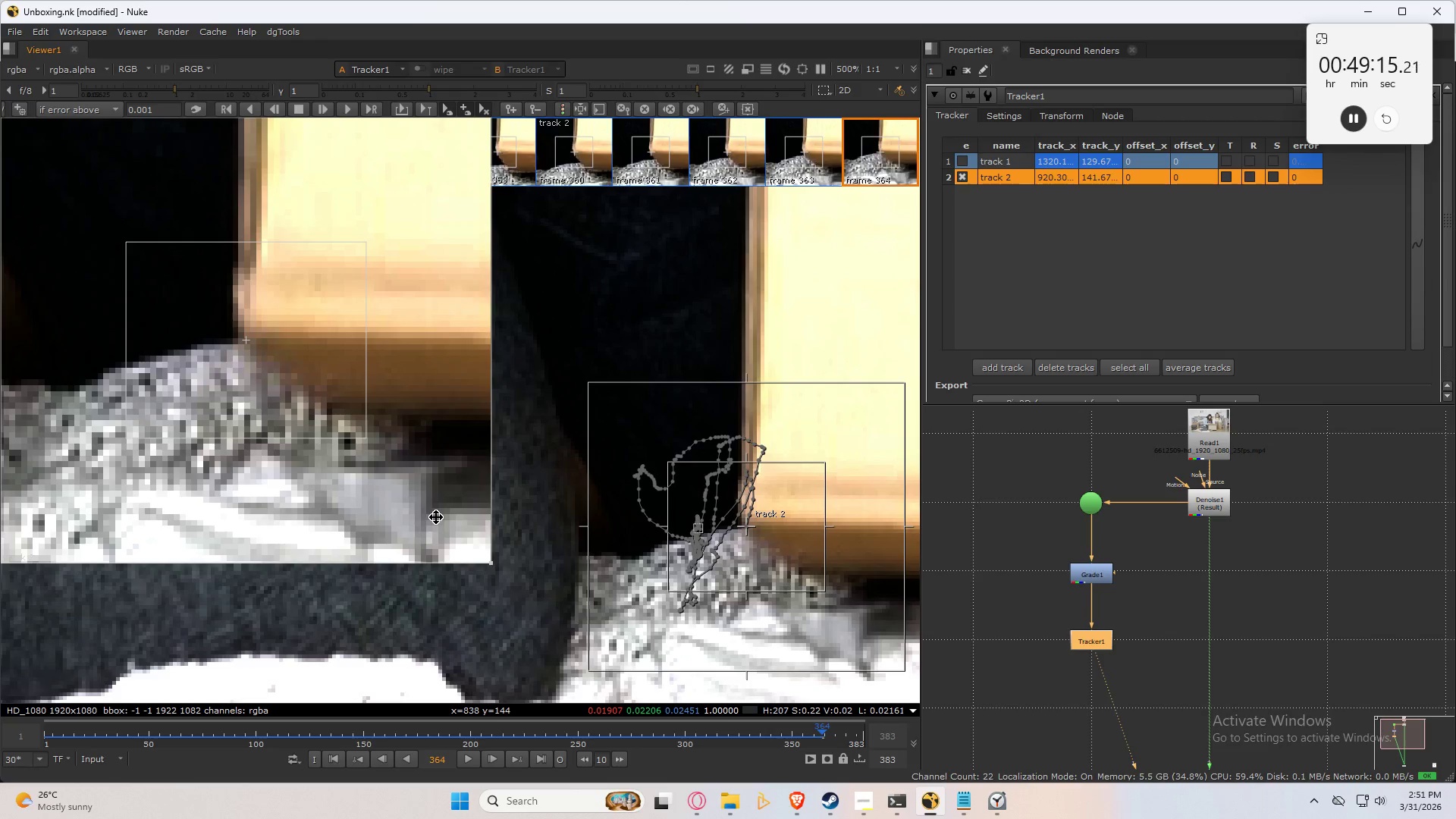 
key(Numpad8)
 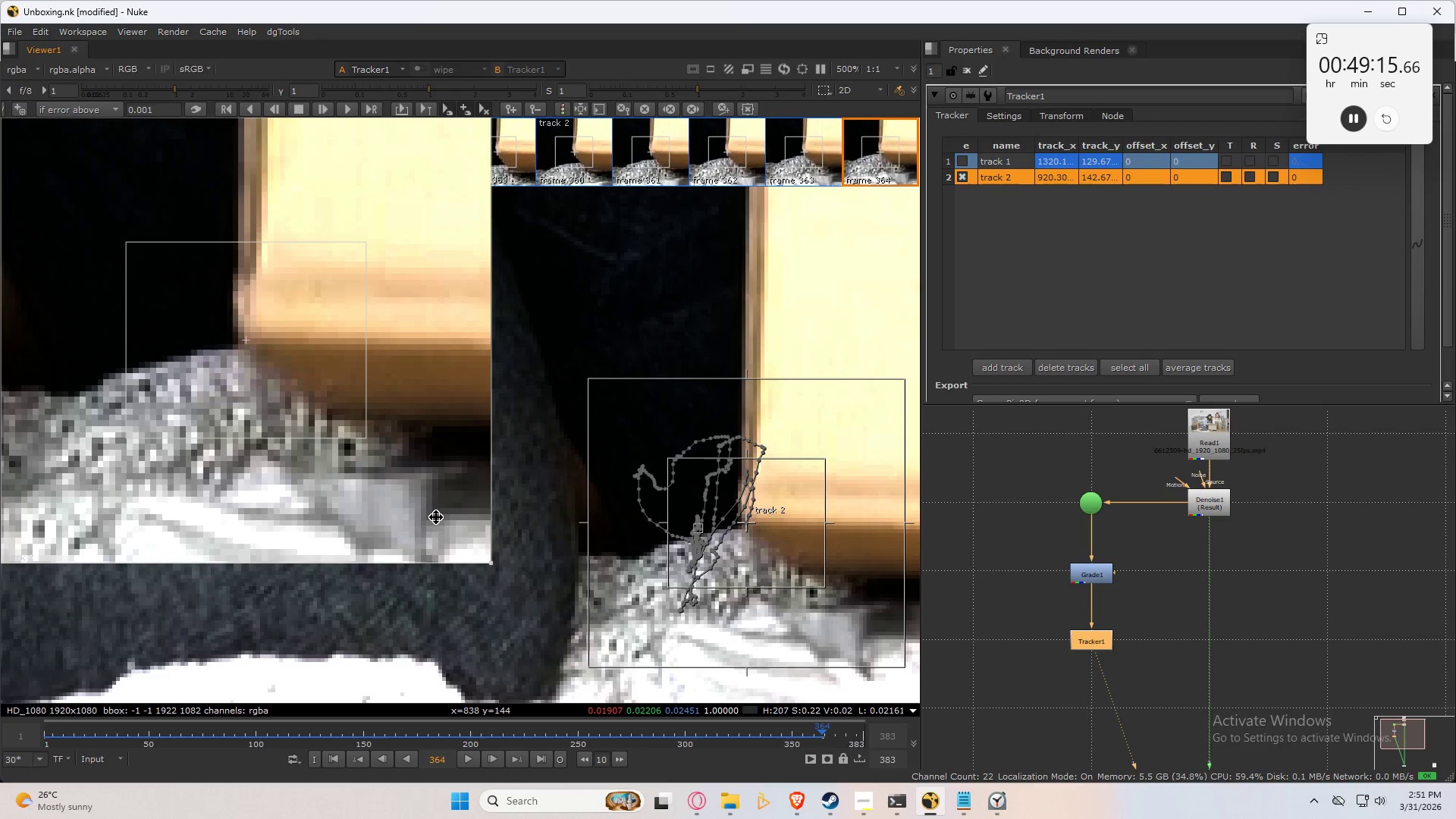 
key(Numpad3)
 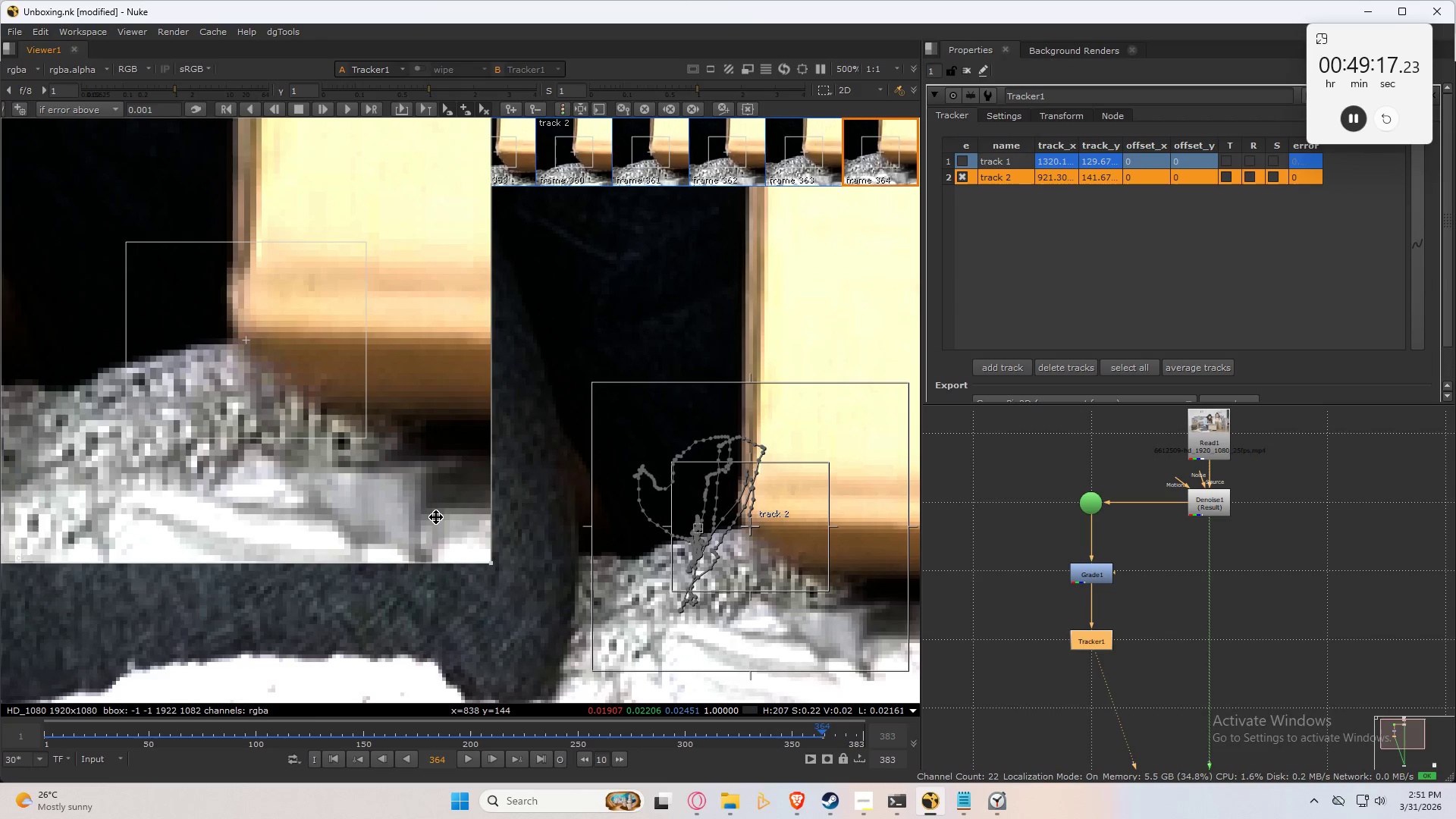 
key(Numpad8)
 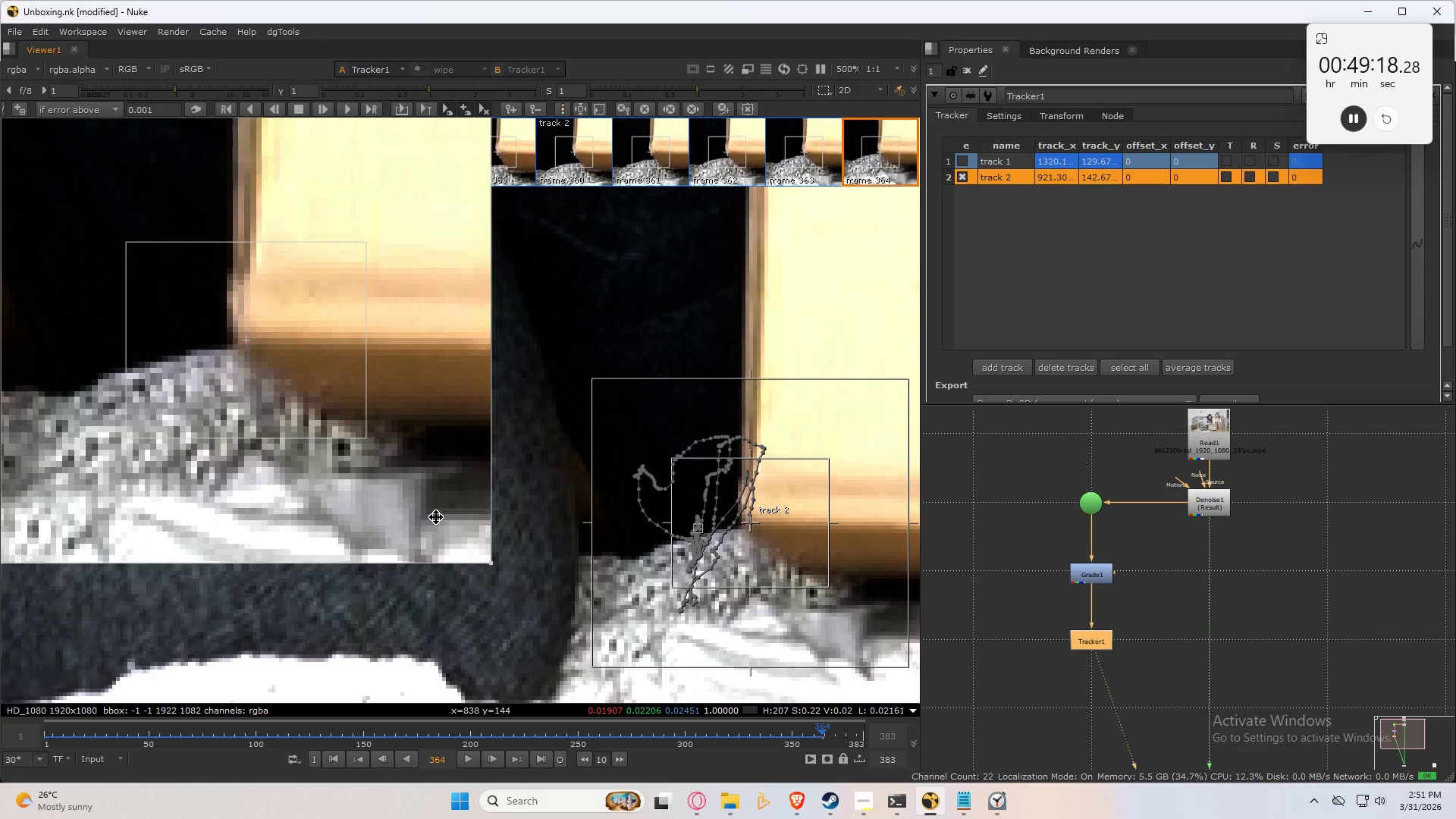 
key(Control+ArrowLeft)
 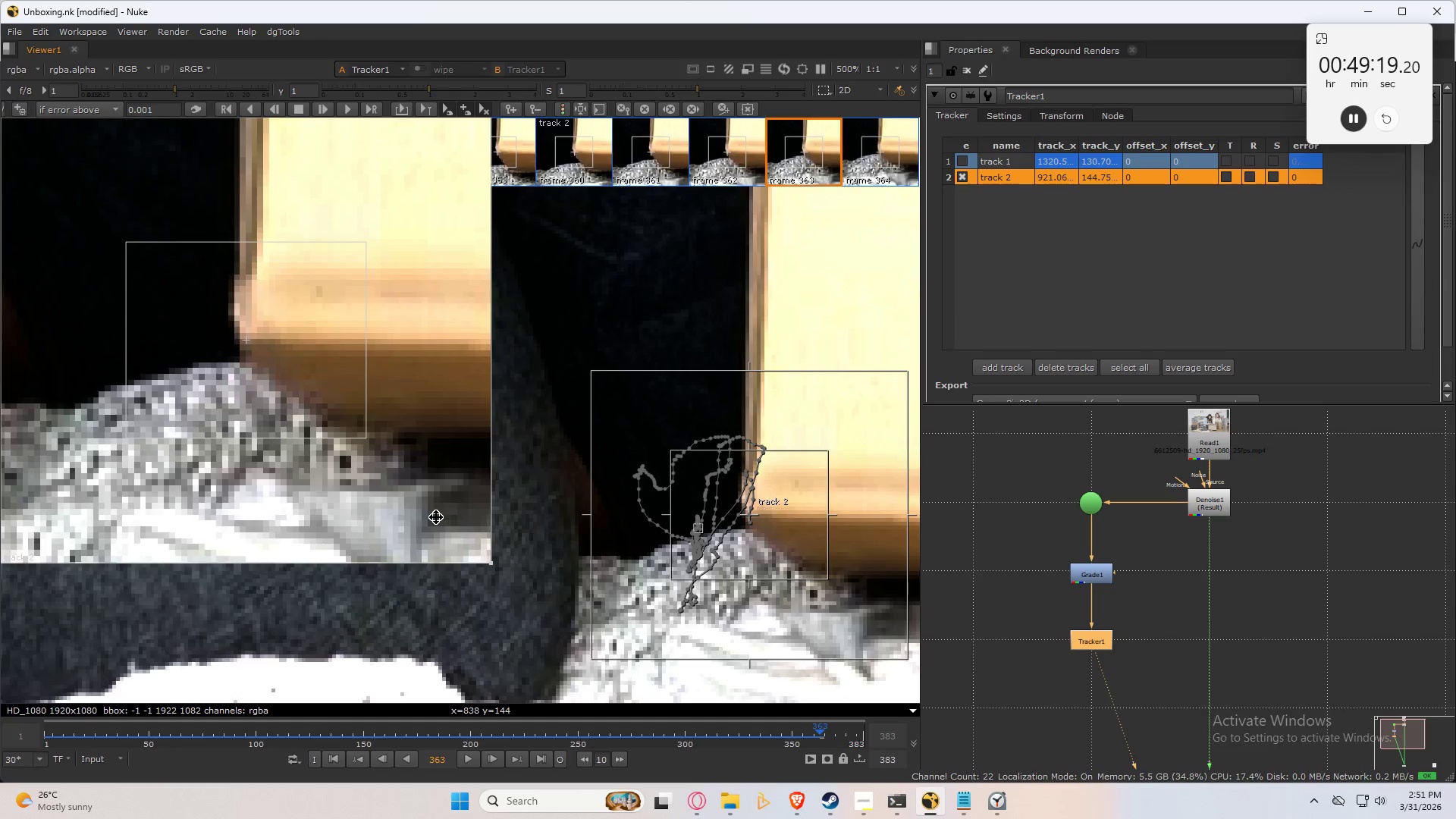 
key(Control+ArrowRight)
 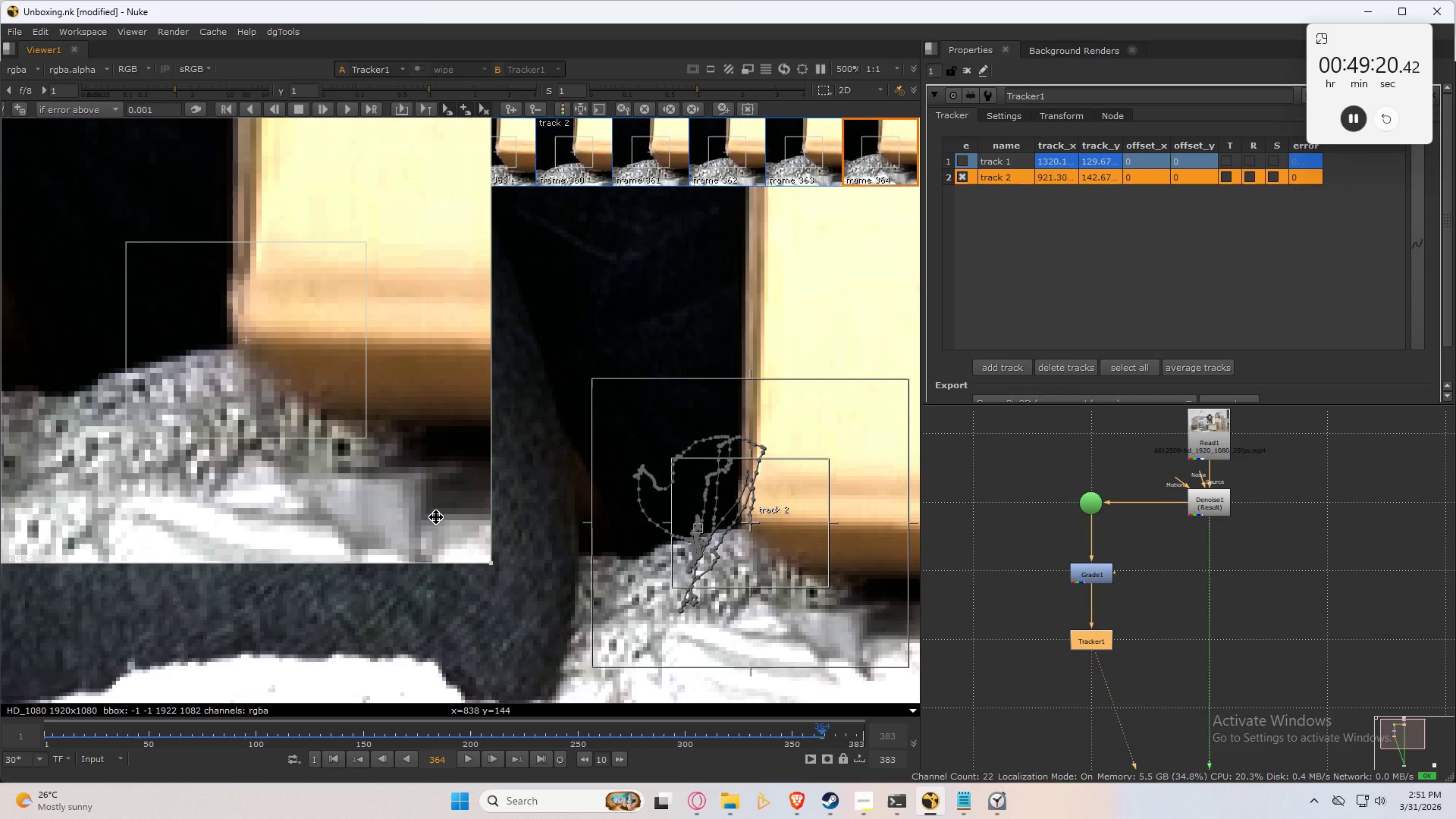 
key(Numpad4)
 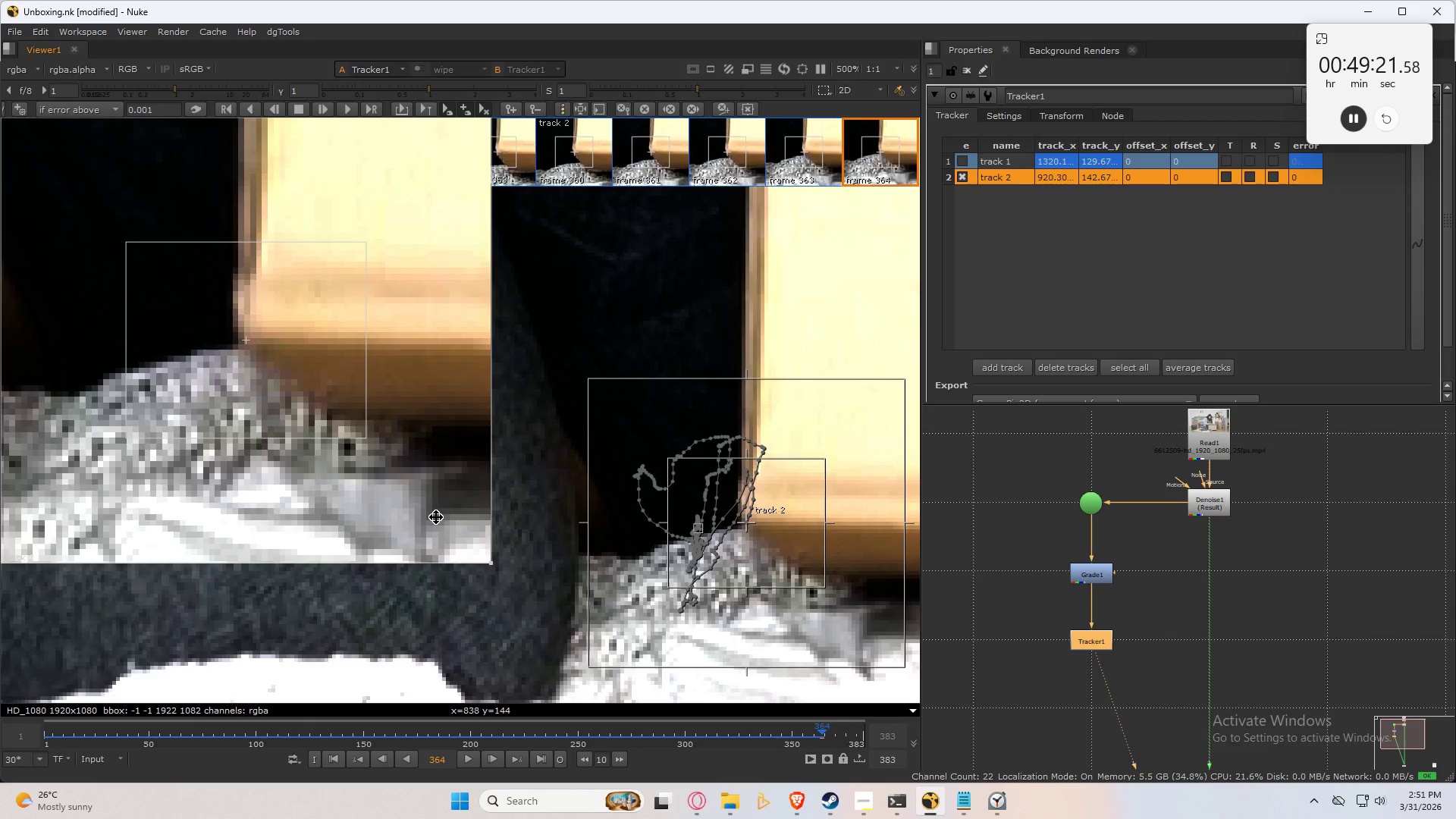 
key(ArrowLeft)
 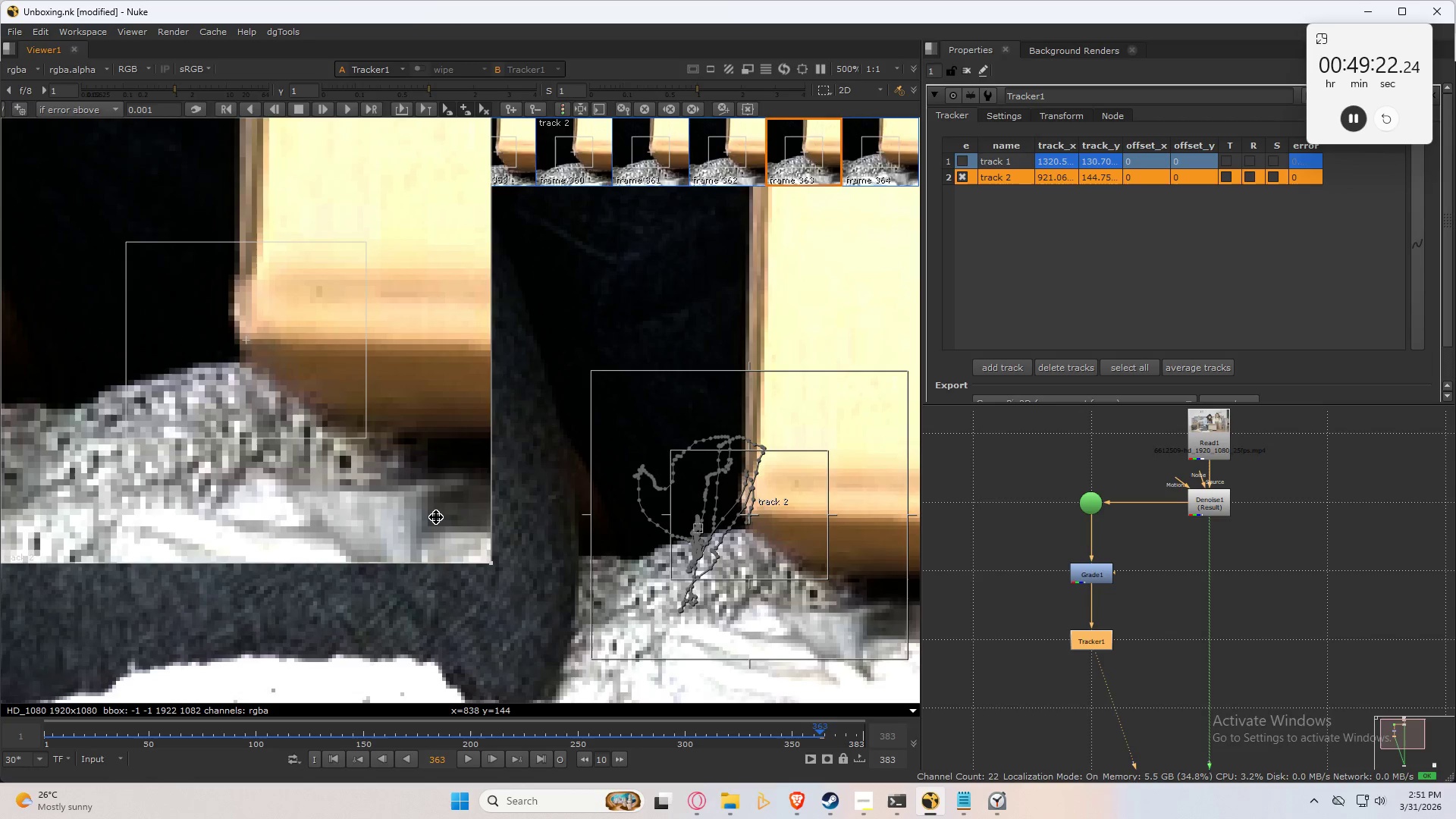 
key(ArrowRight)
 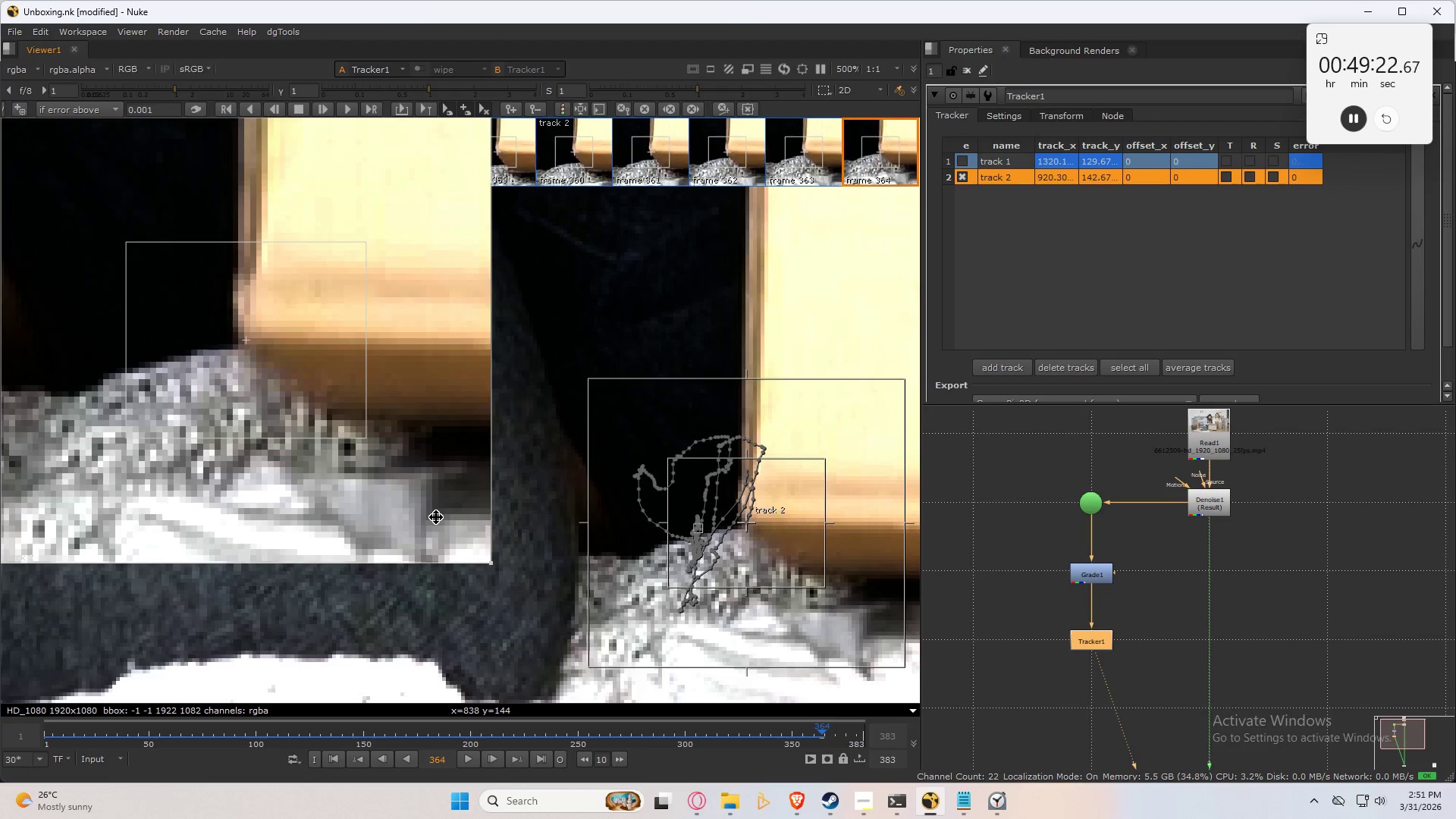 
key(C)
 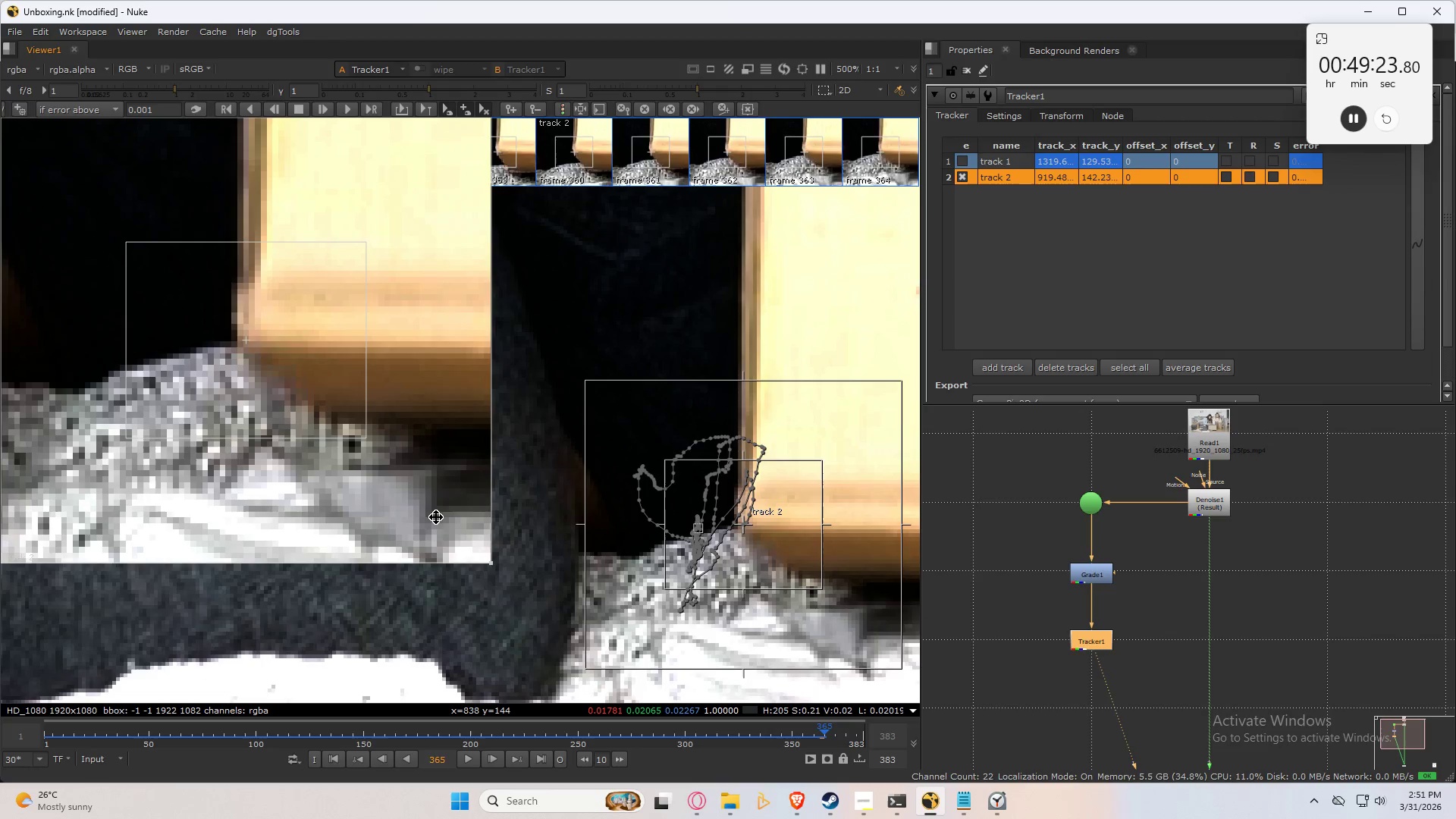 
key(Control+Numpad2)
 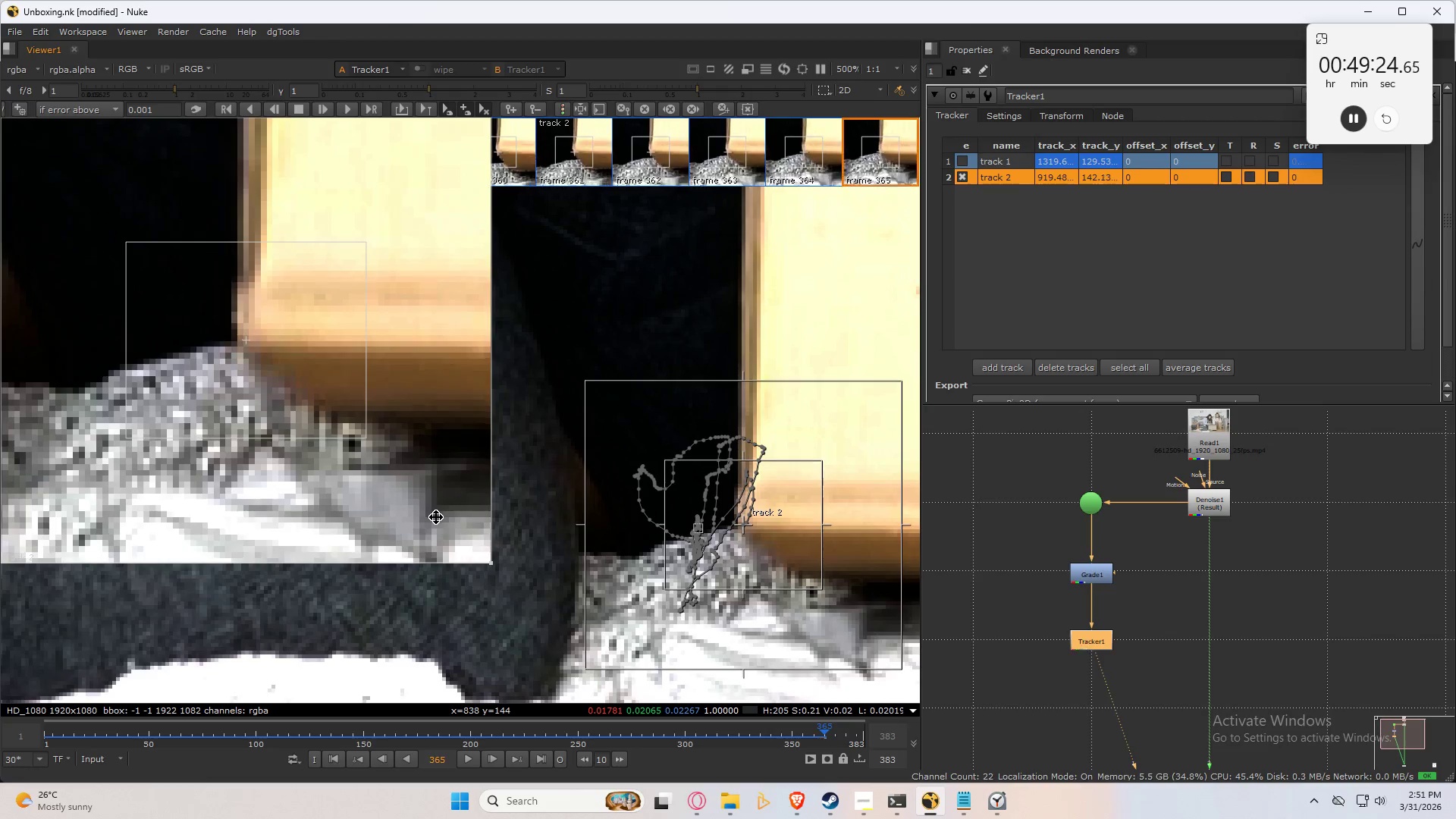 
key(Control+Numpad2)
 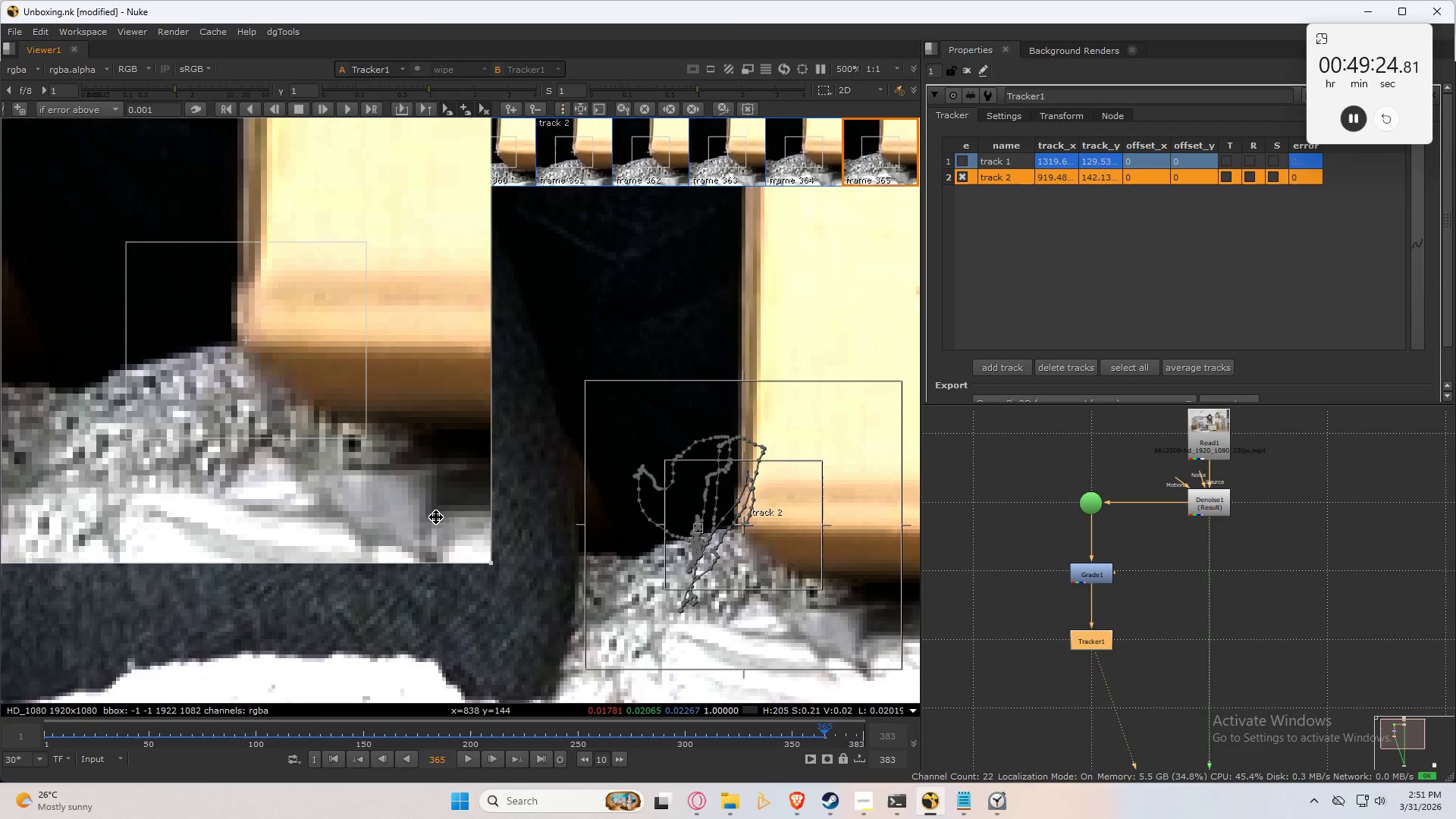 
key(Control+Numpad2)
 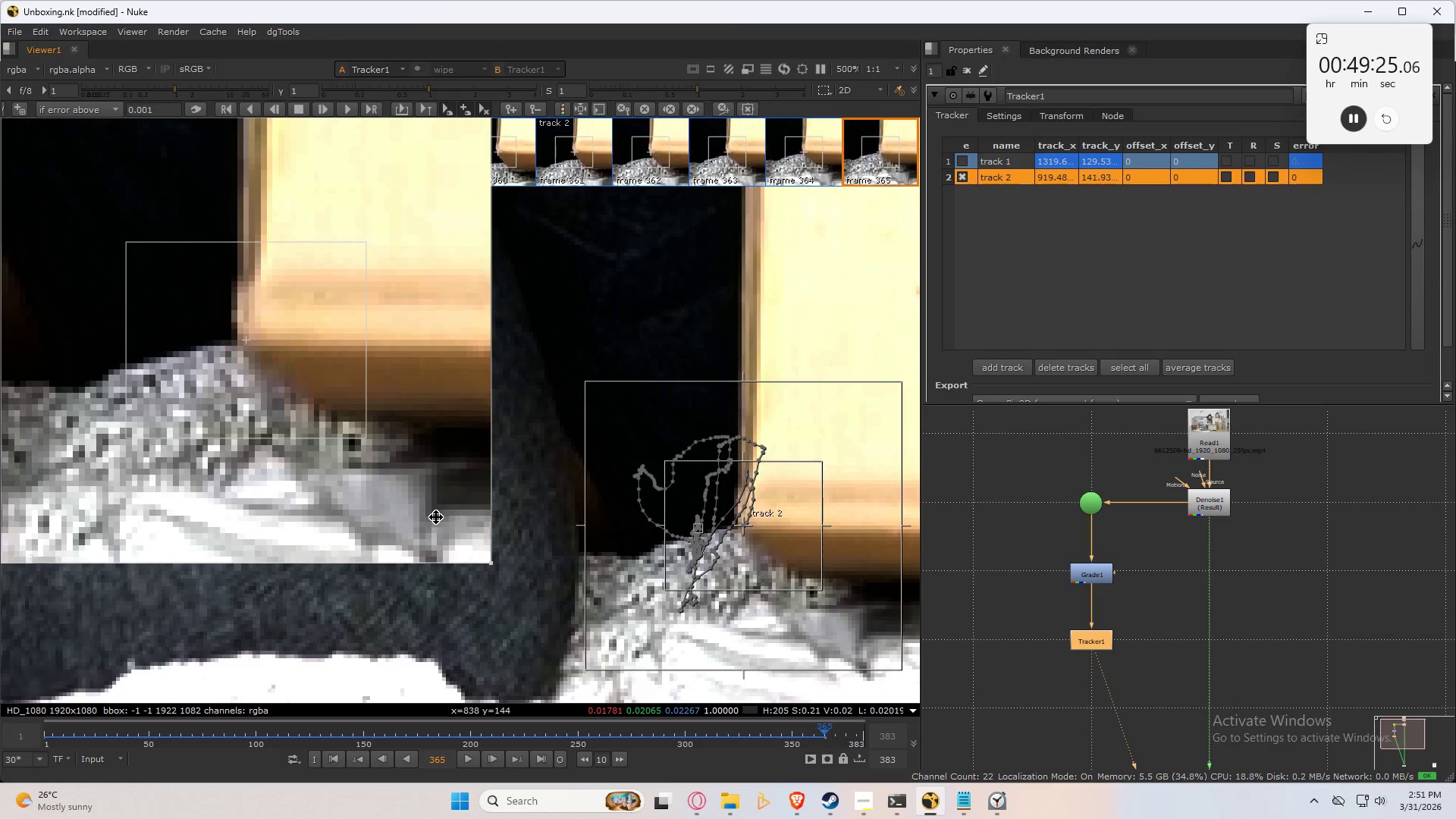 
key(Control+Numpad2)
 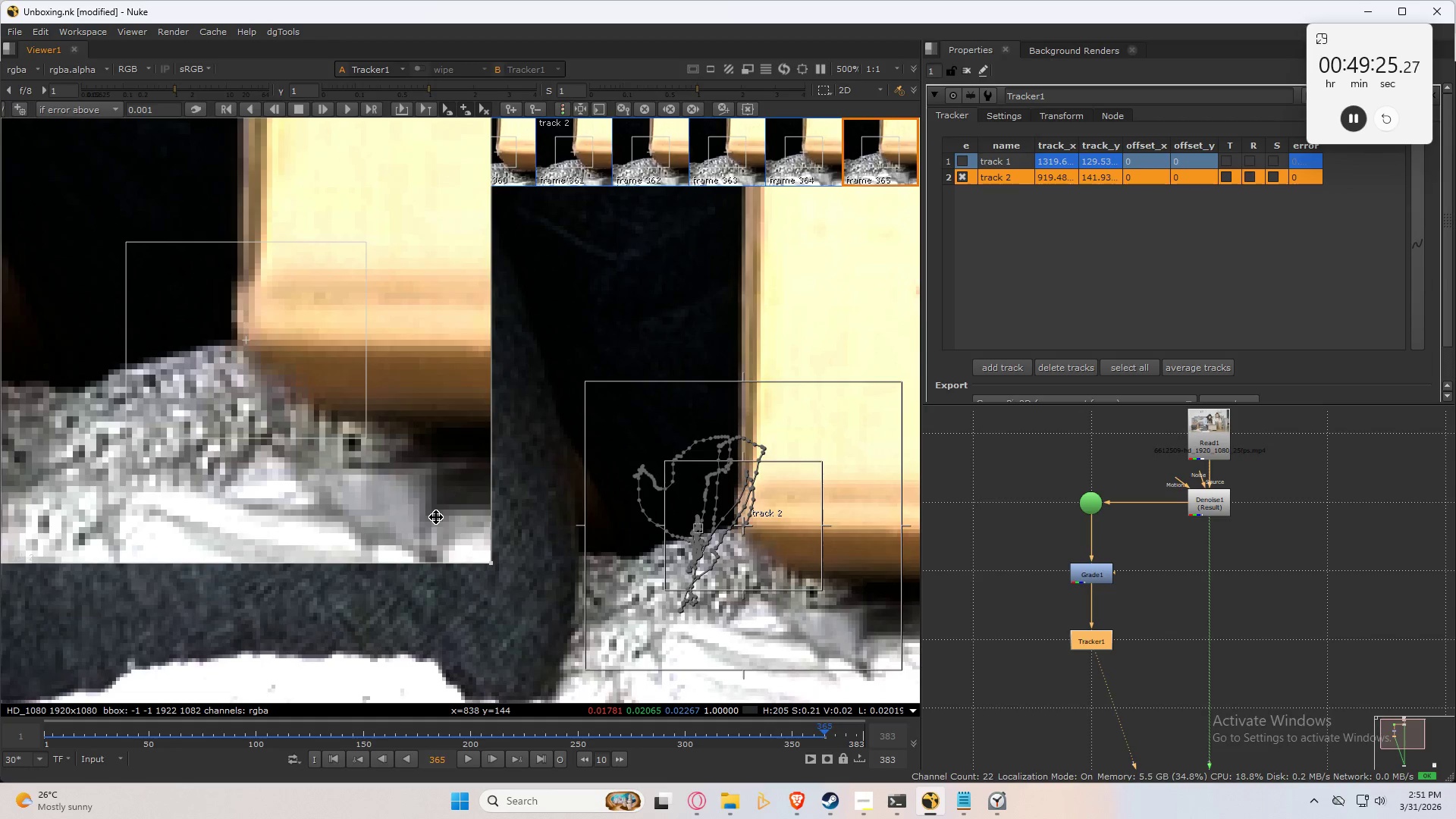 
key(Control+Numpad2)
 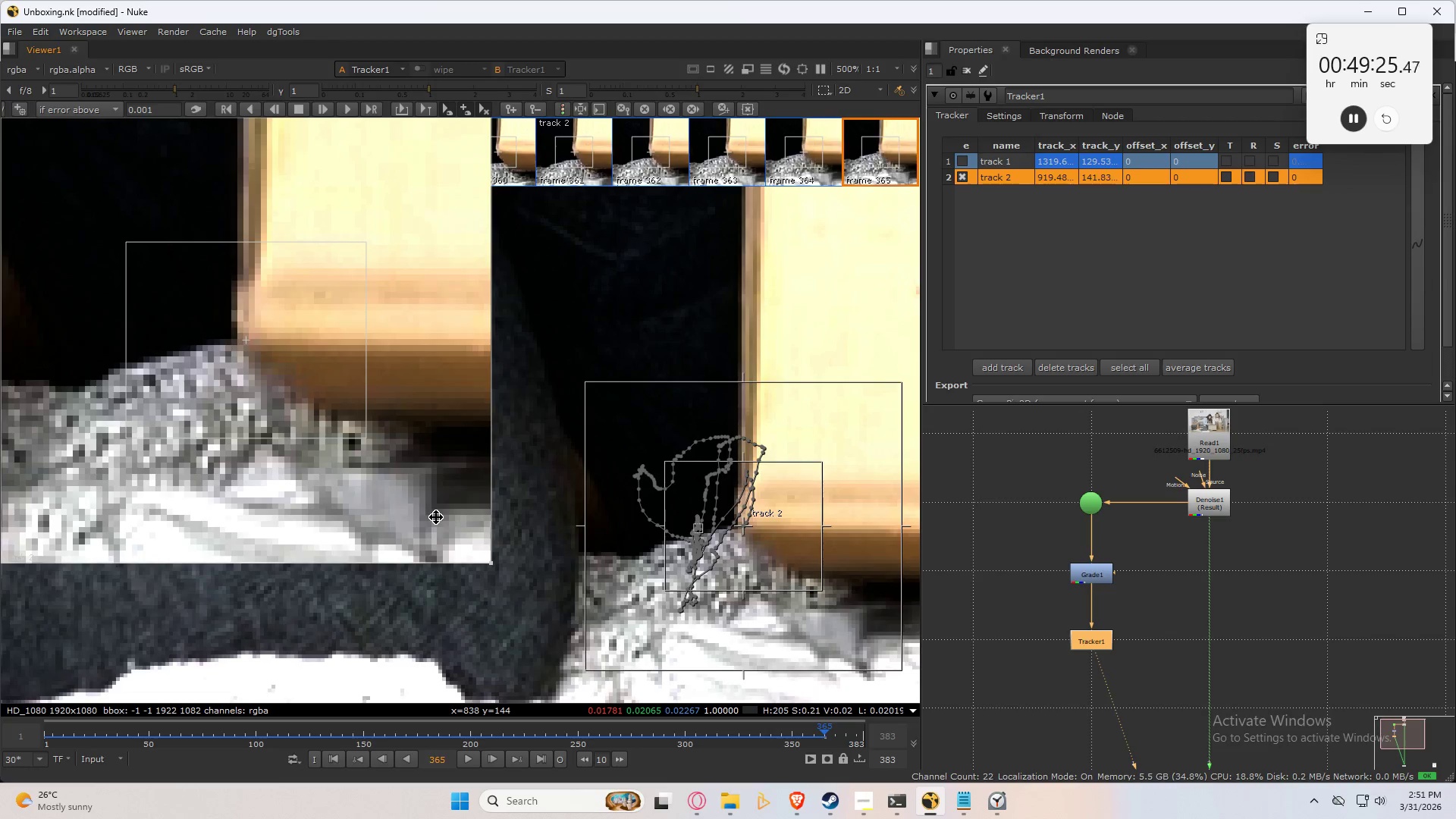 
key(Control+Numpad2)
 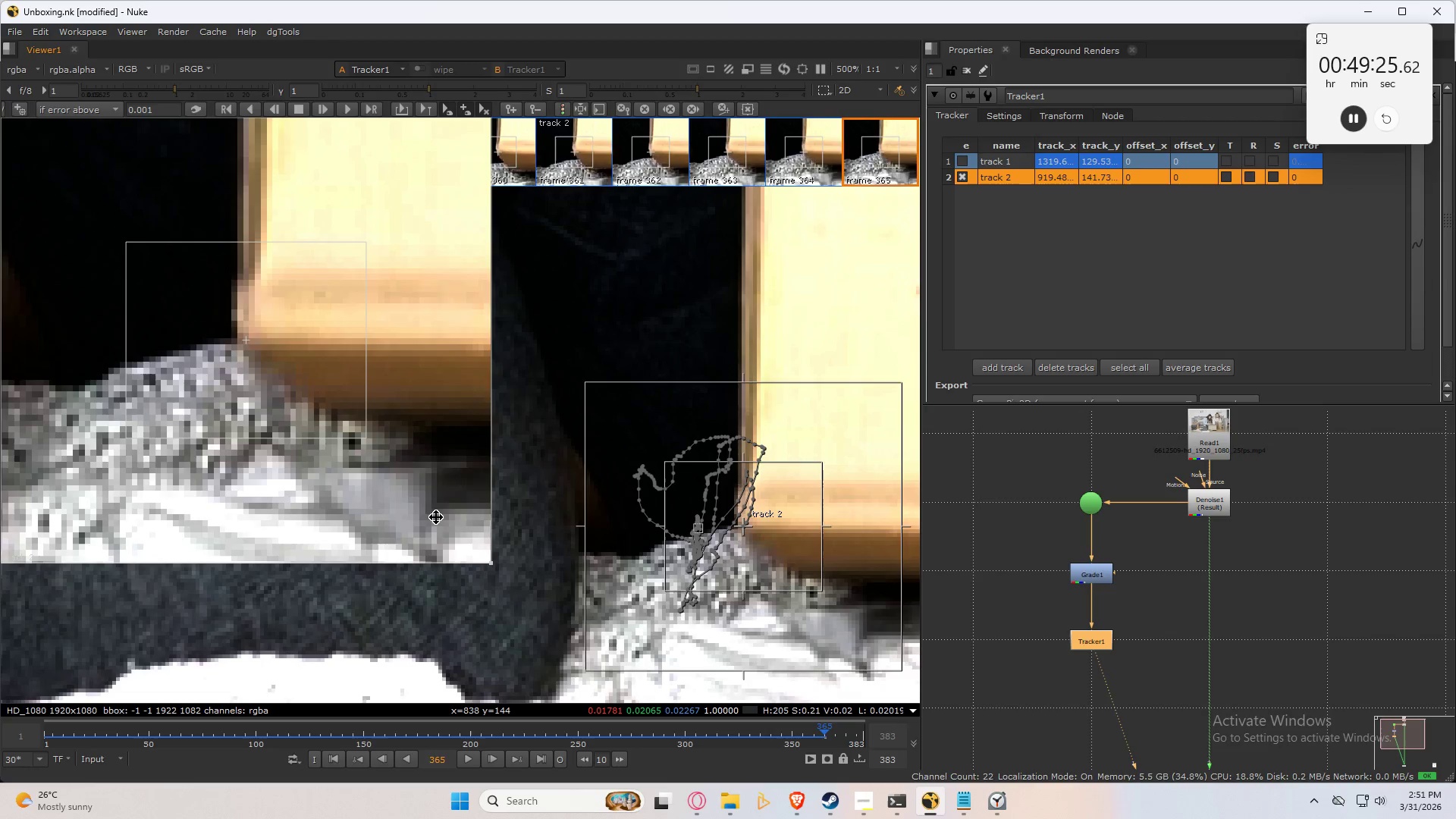 
key(Control+Numpad2)
 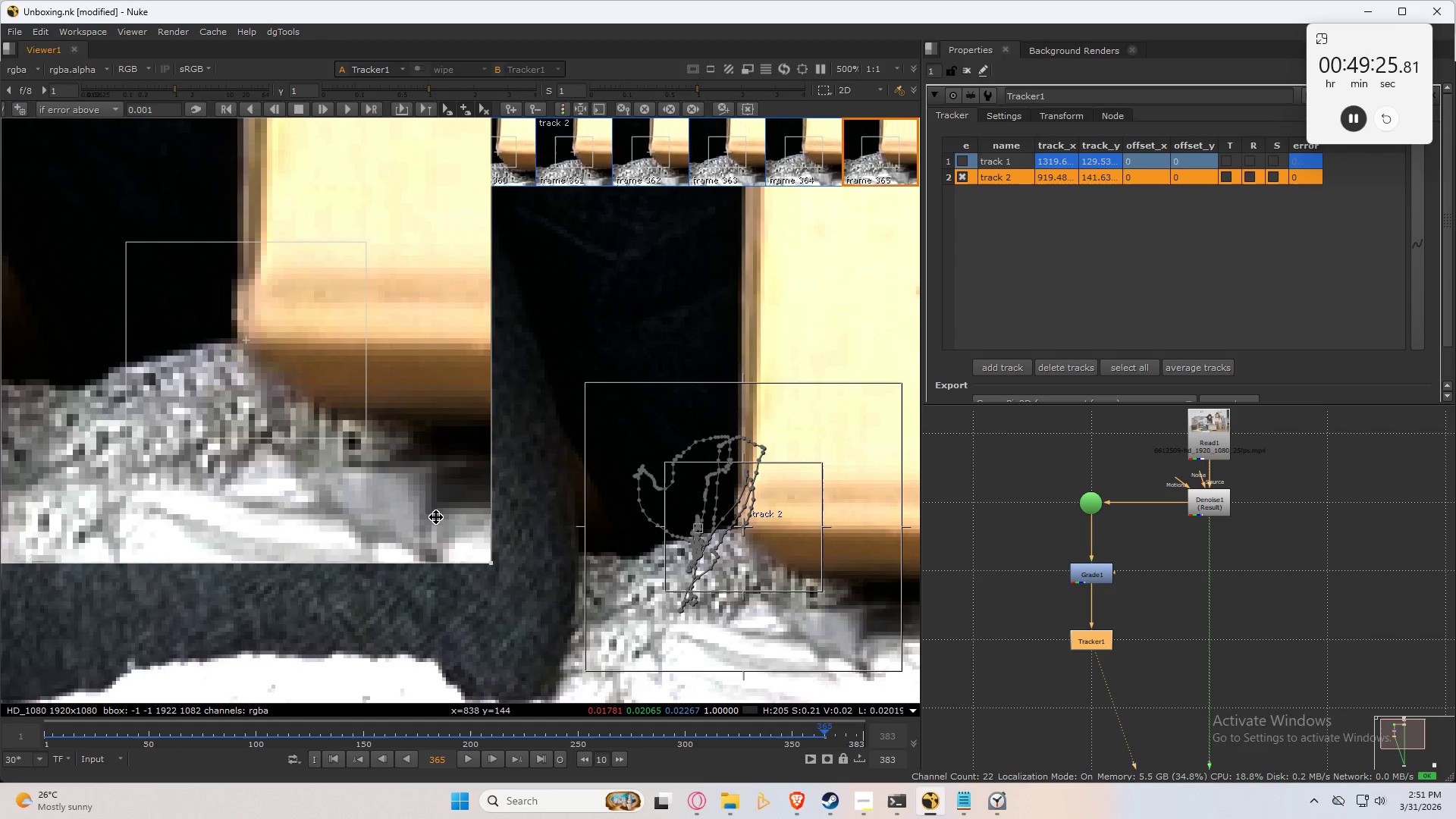 
key(Control+Numpad2)
 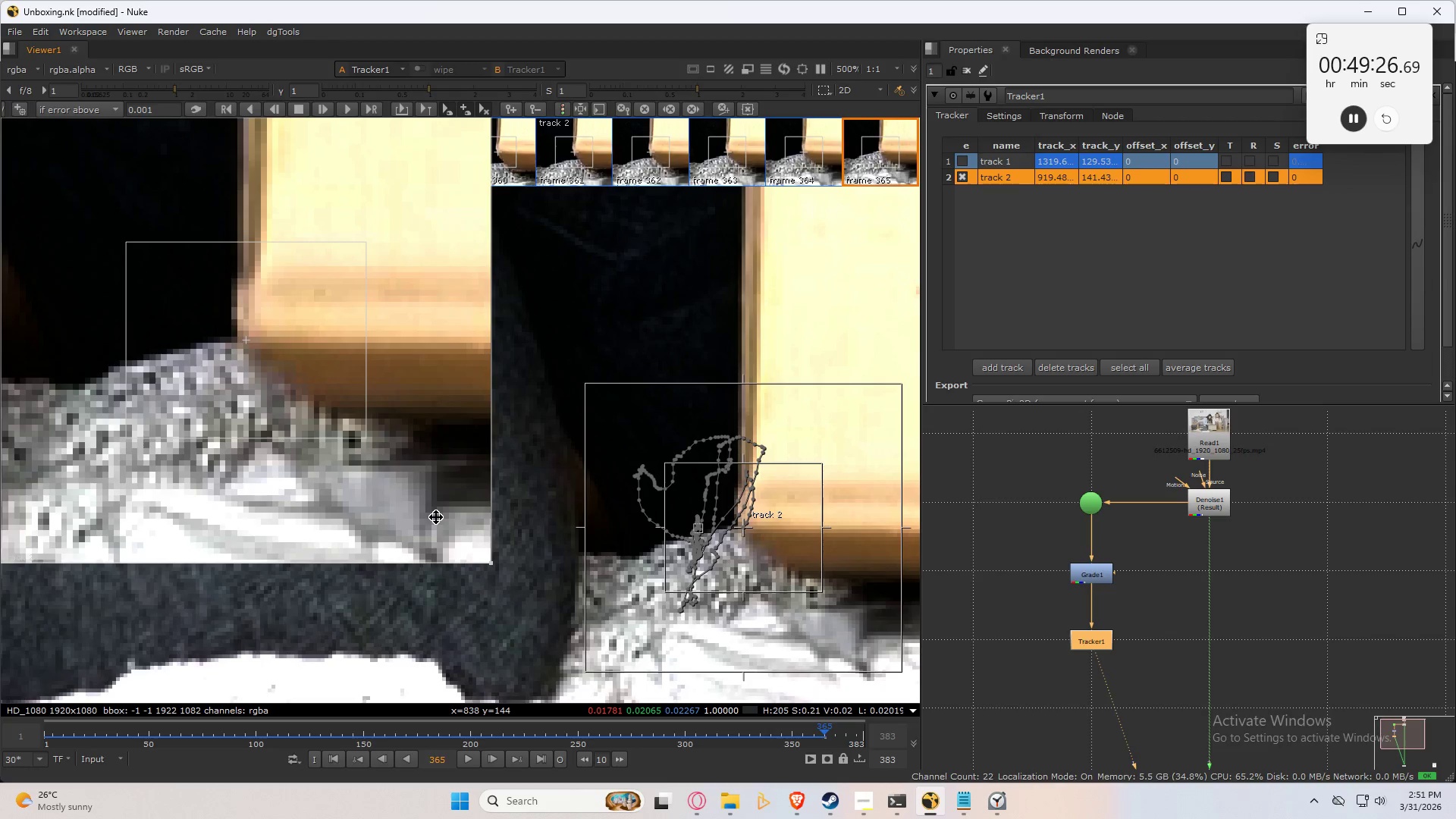 
key(Control+Numpad2)
 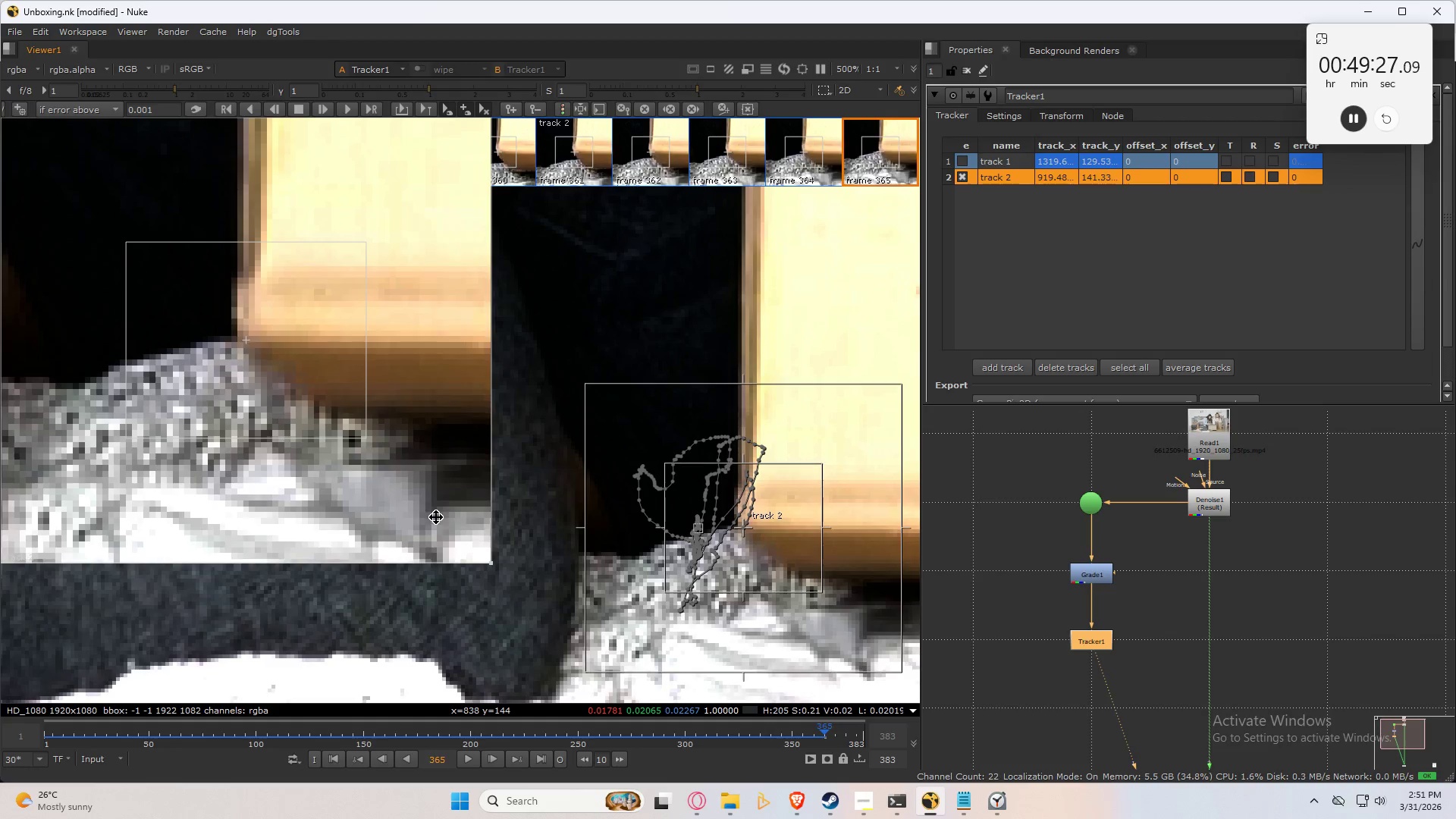 
key(Control+Numpad6)
 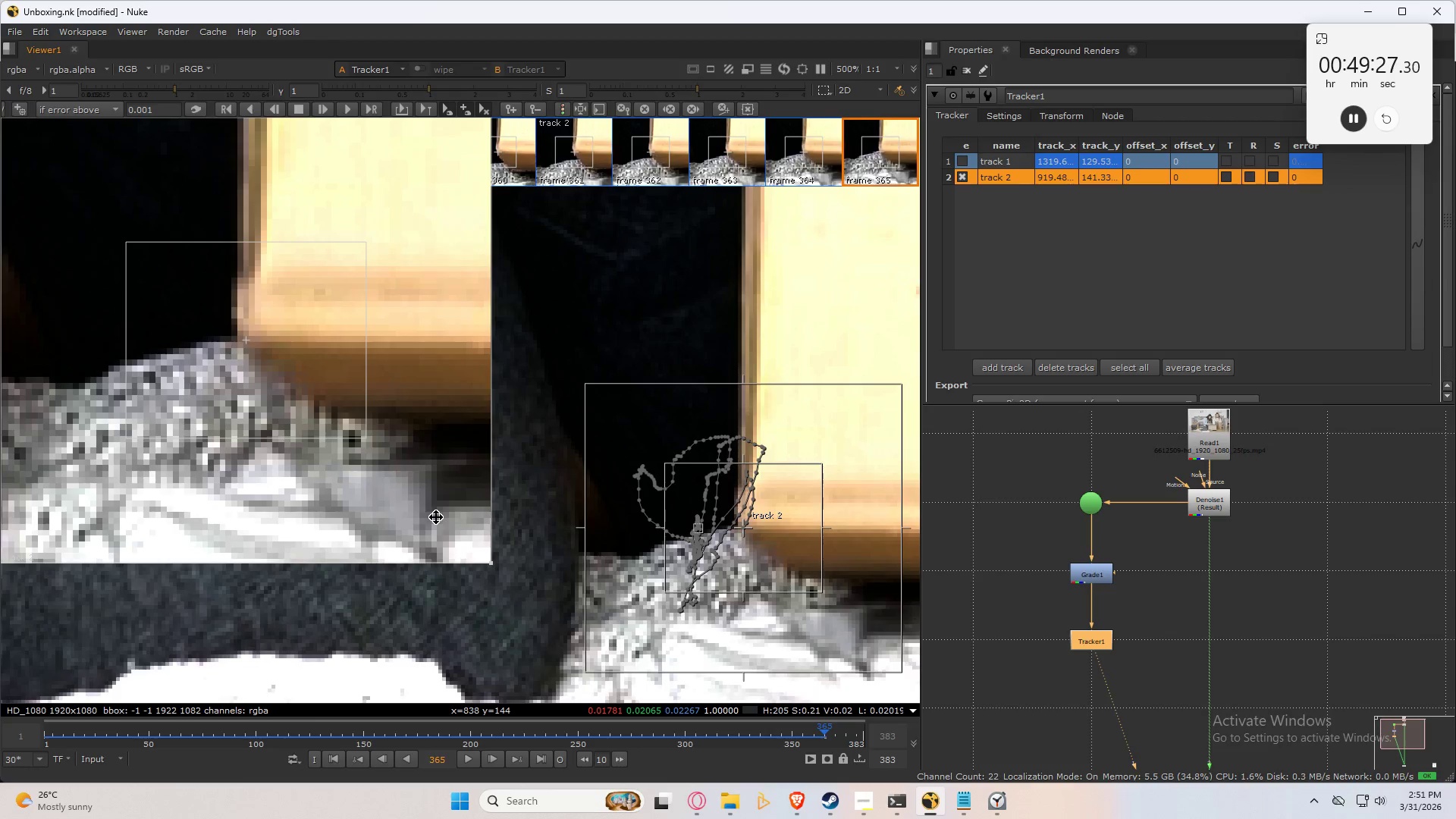 
key(Control+Numpad6)
 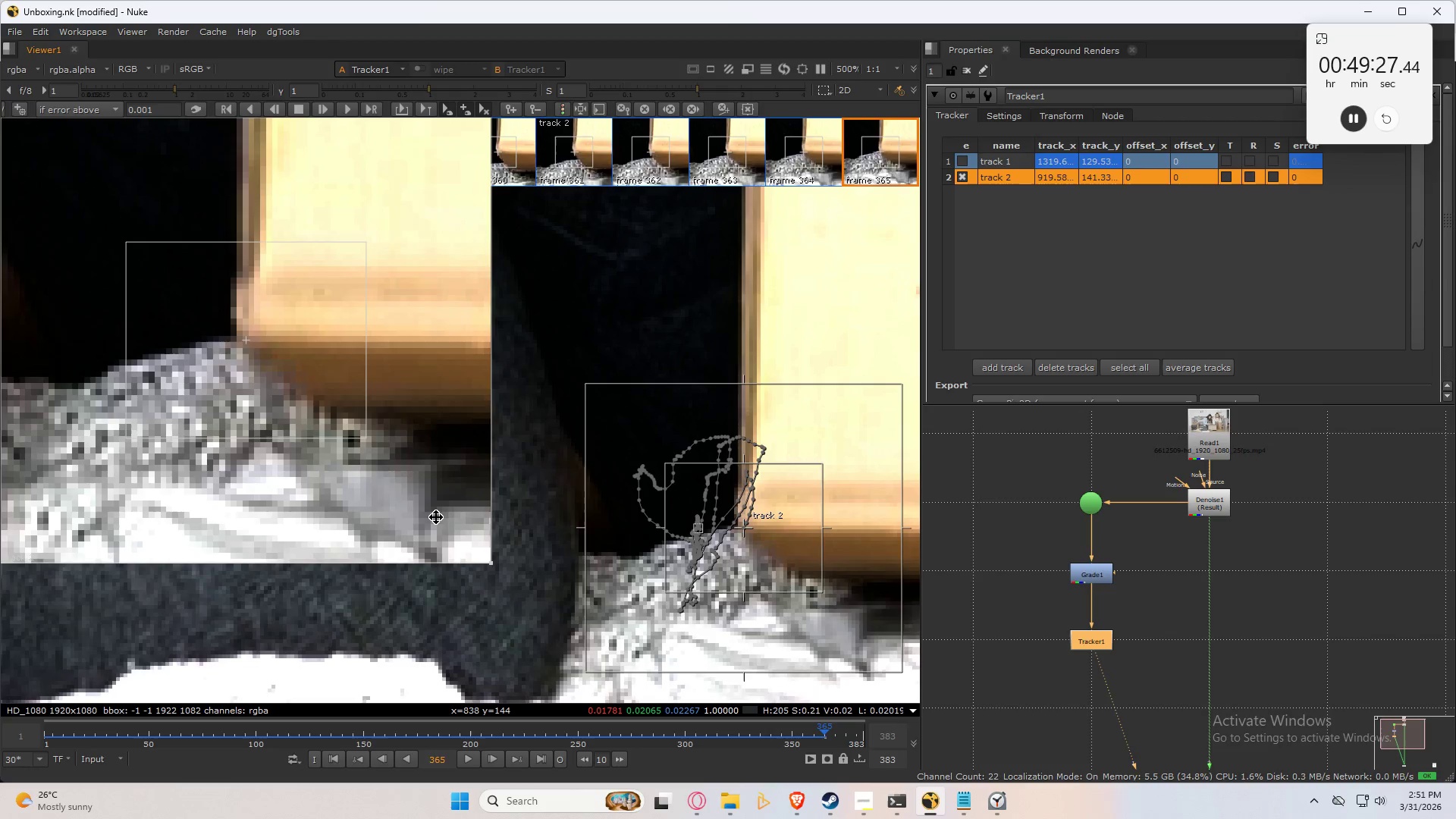 
key(Control+Numpad6)
 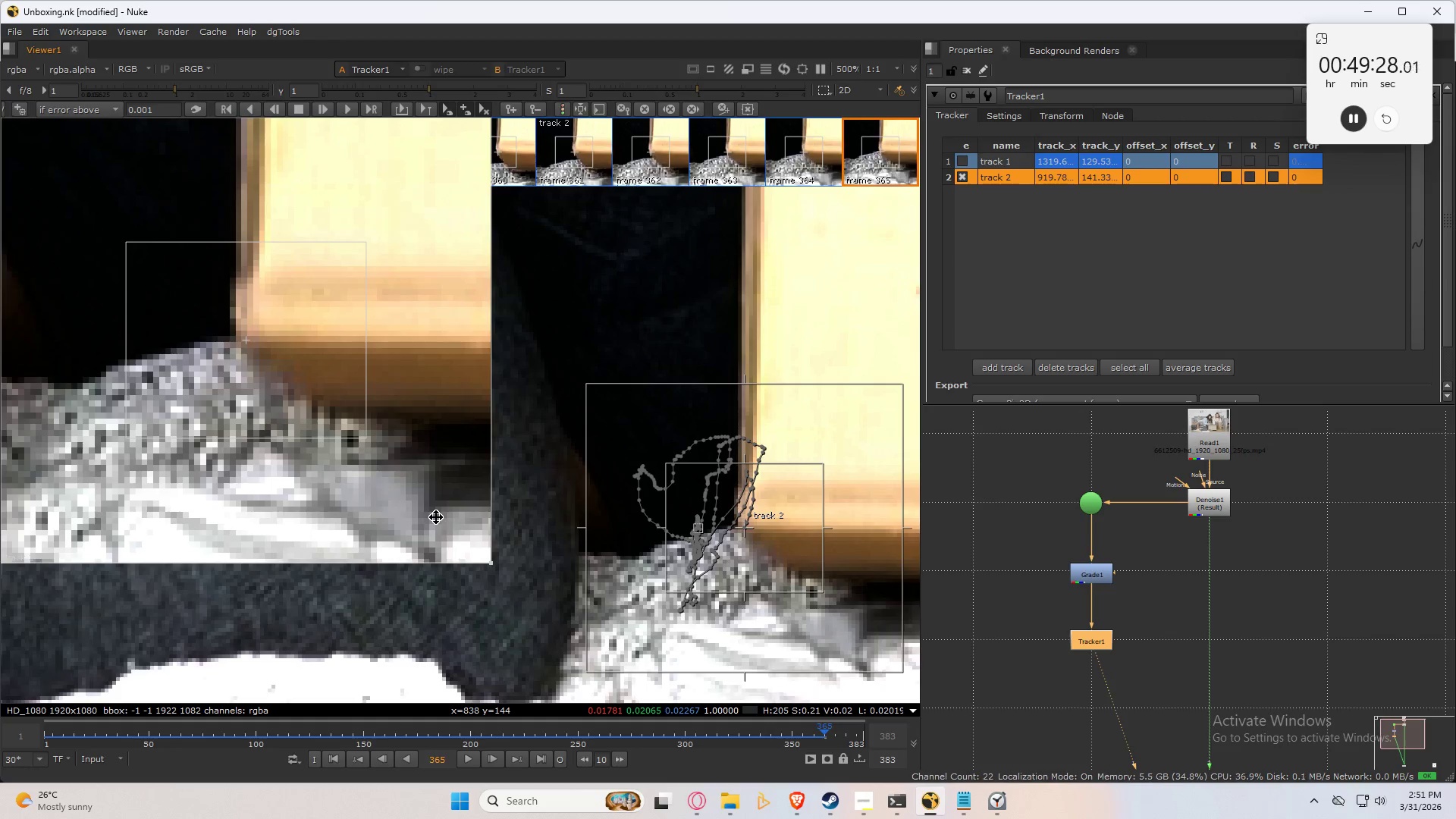 
key(ArrowLeft)
 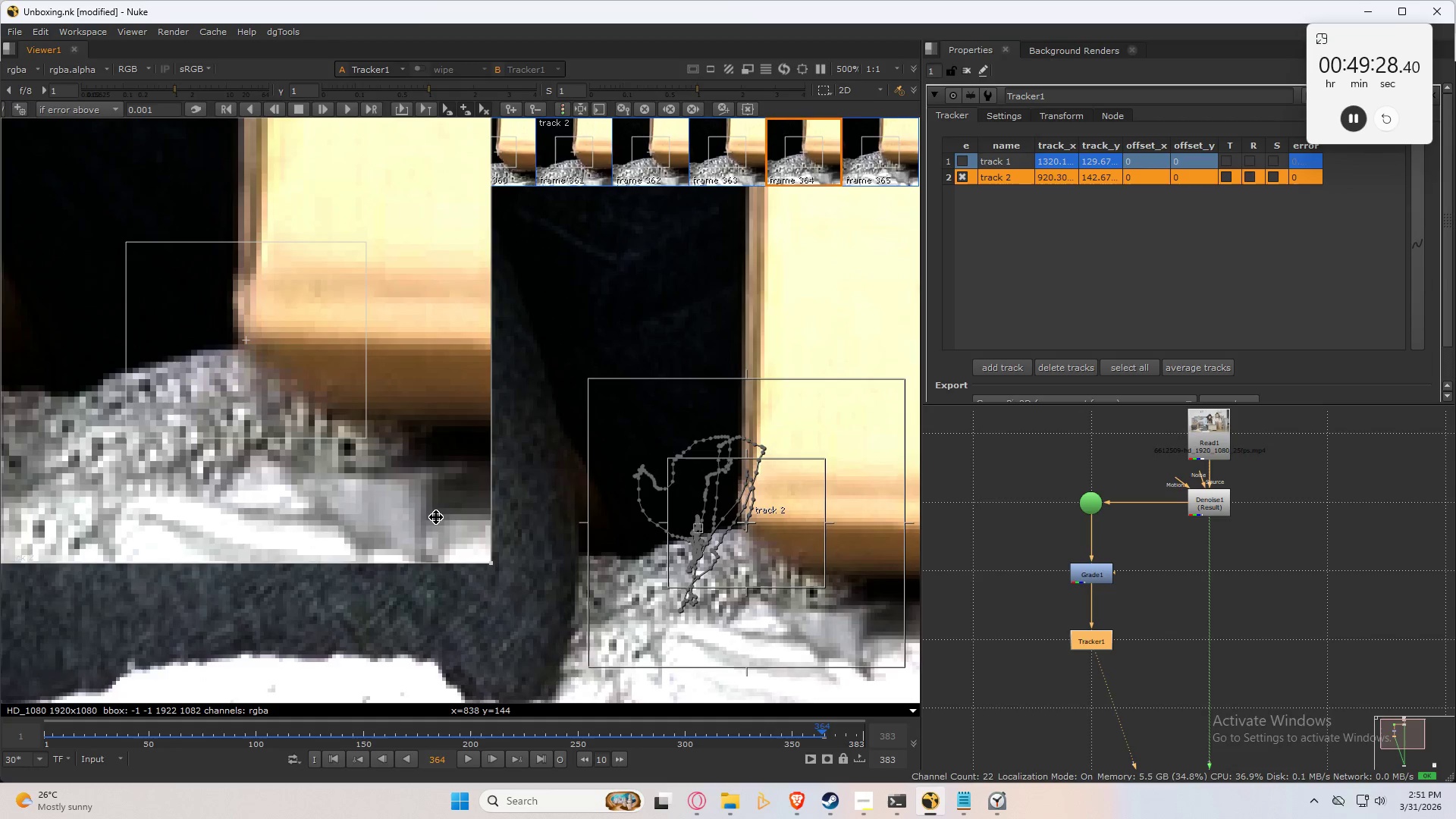 
key(ArrowRight)
 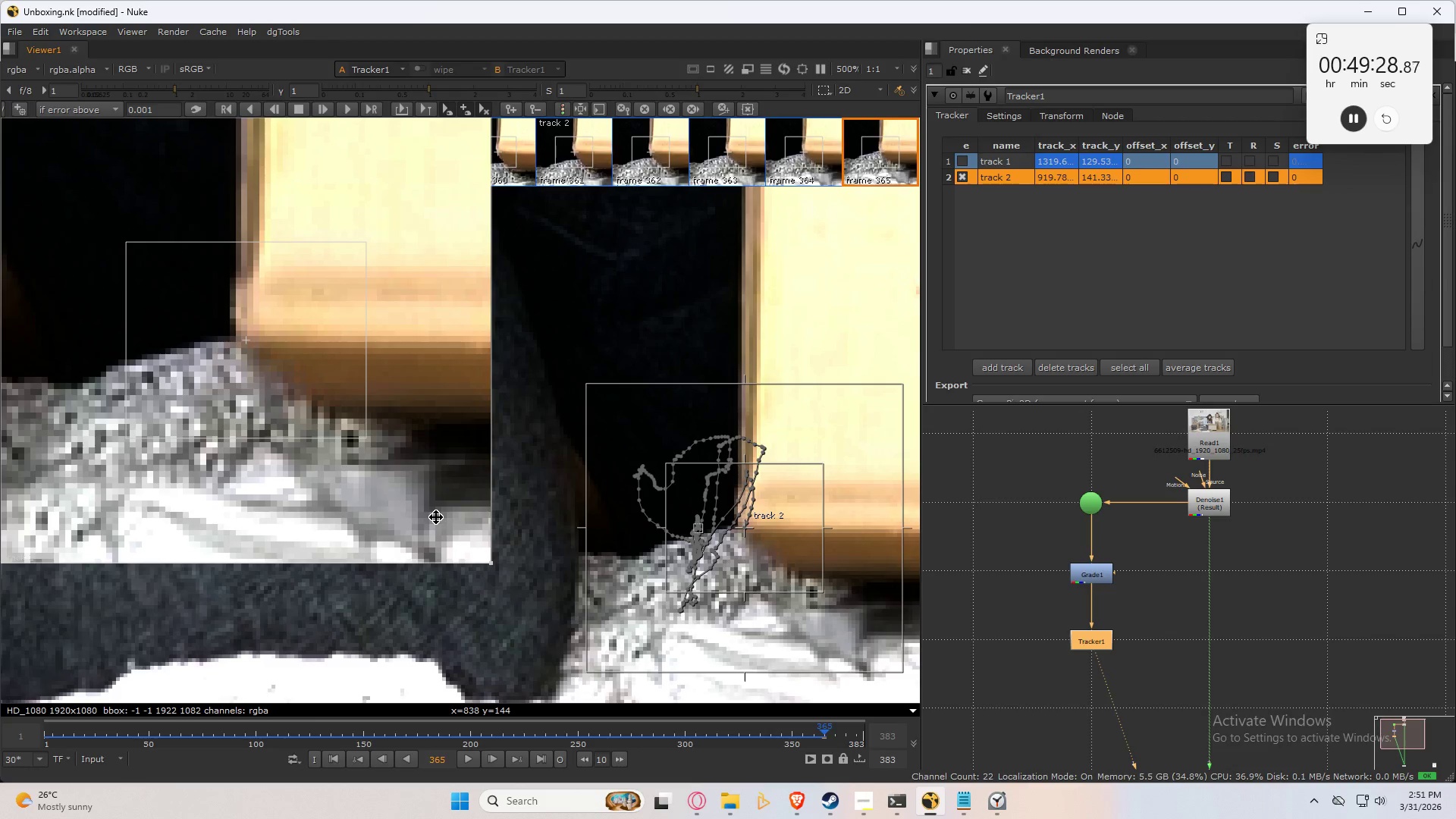 
key(ArrowLeft)
 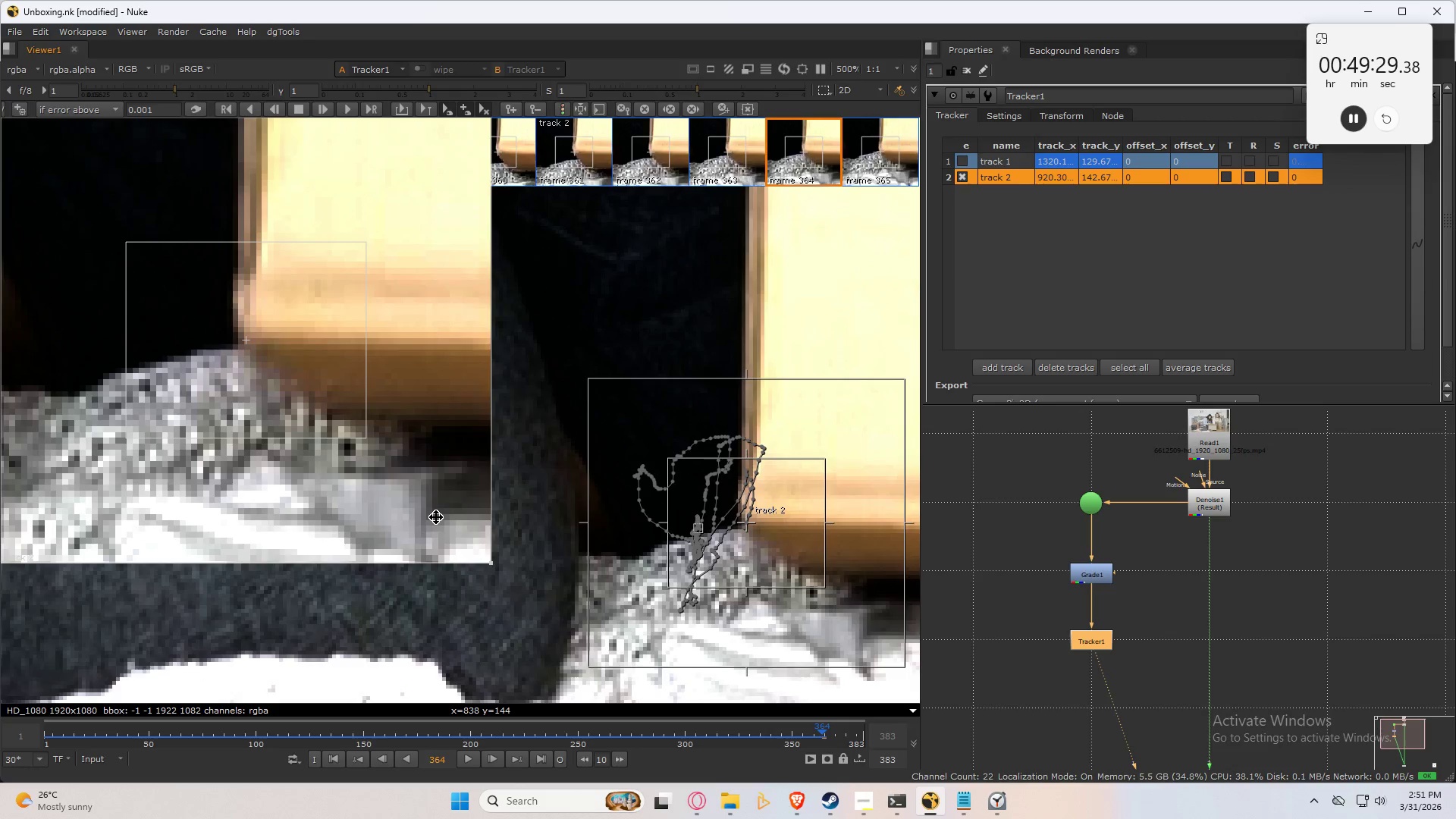 
key(ArrowRight)
 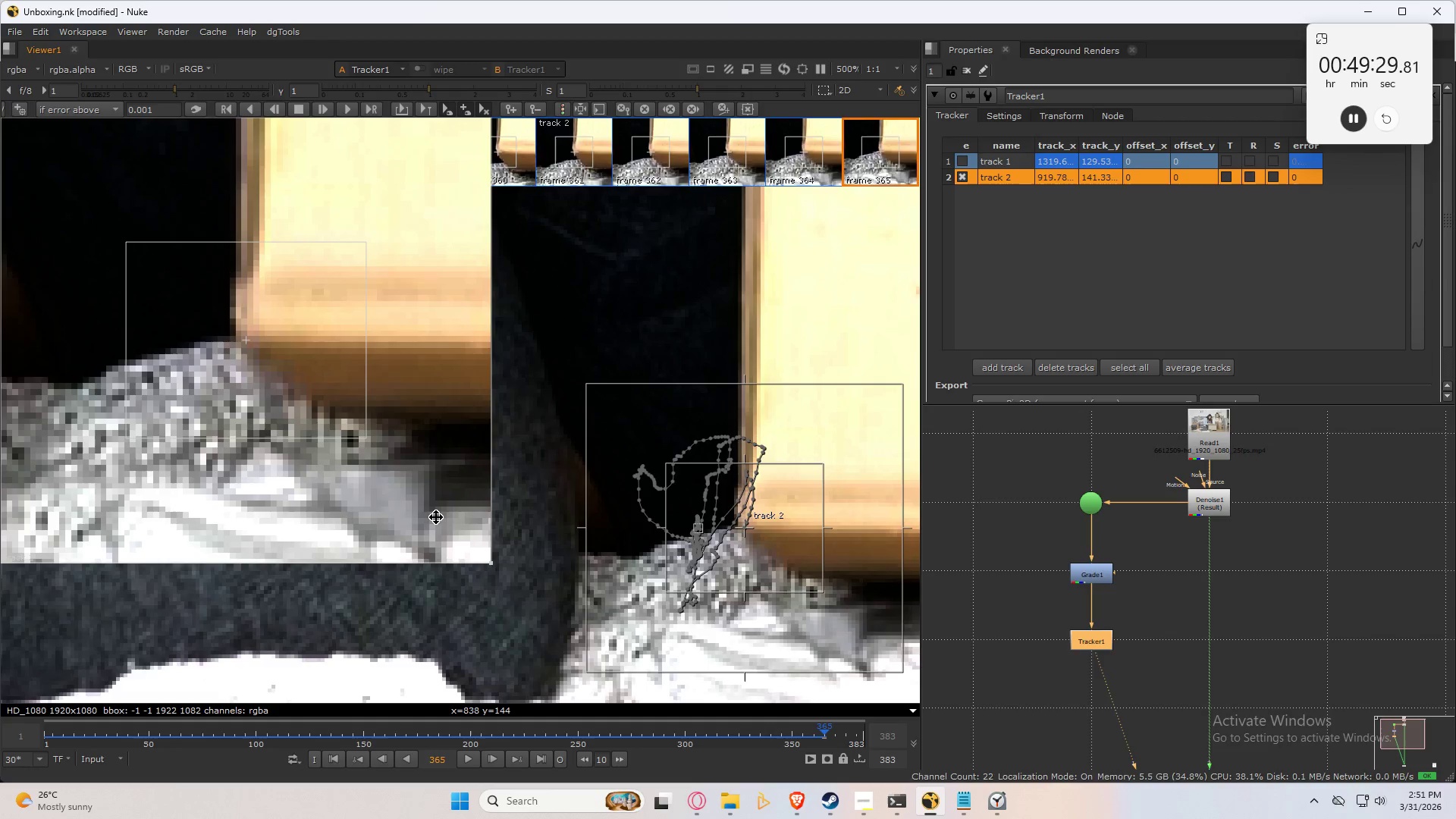 
key(C)
 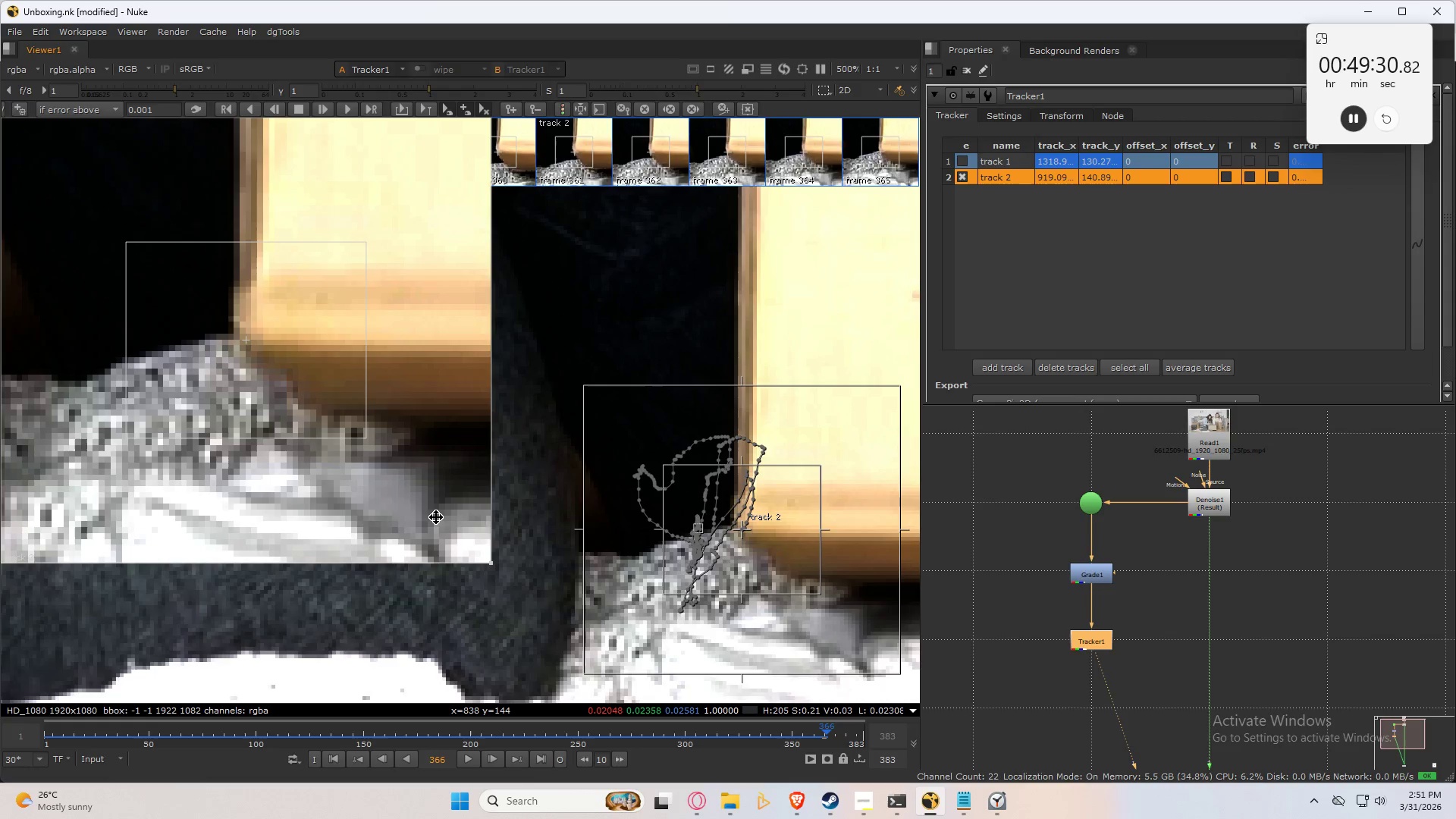 
key(Control+Numpad2)
 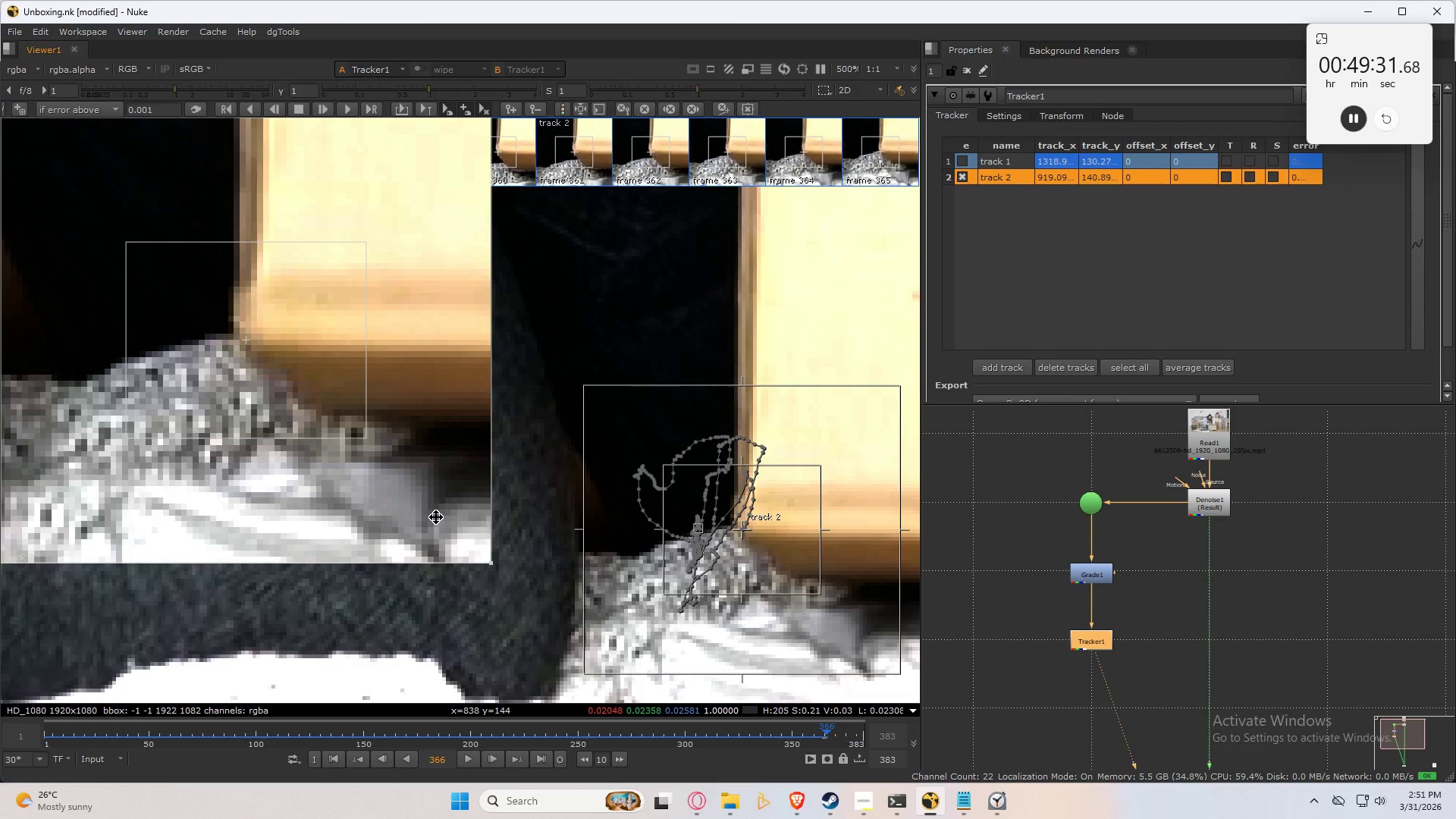 
key(Control+Numpad2)
 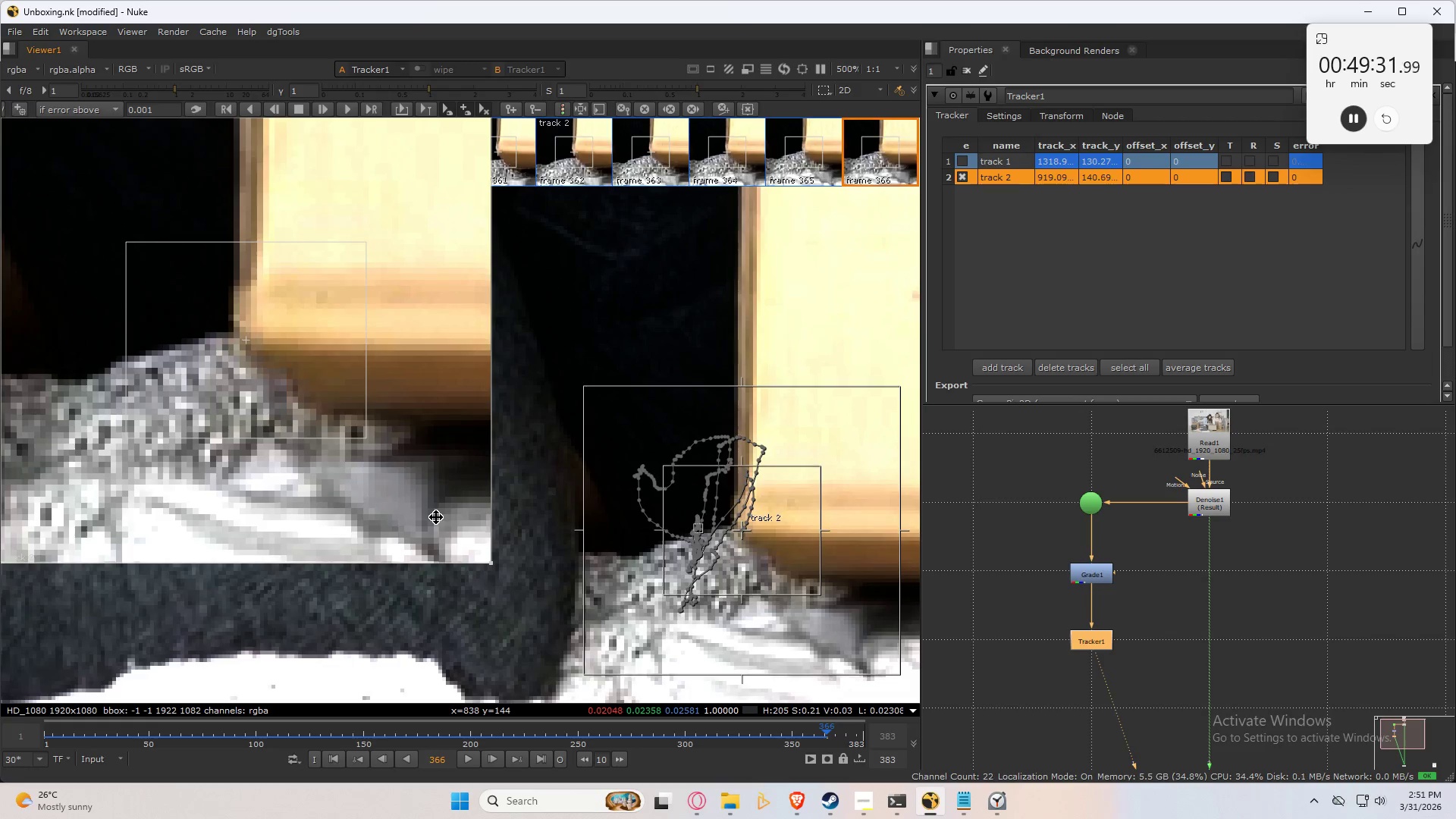 
key(Control+Numpad2)
 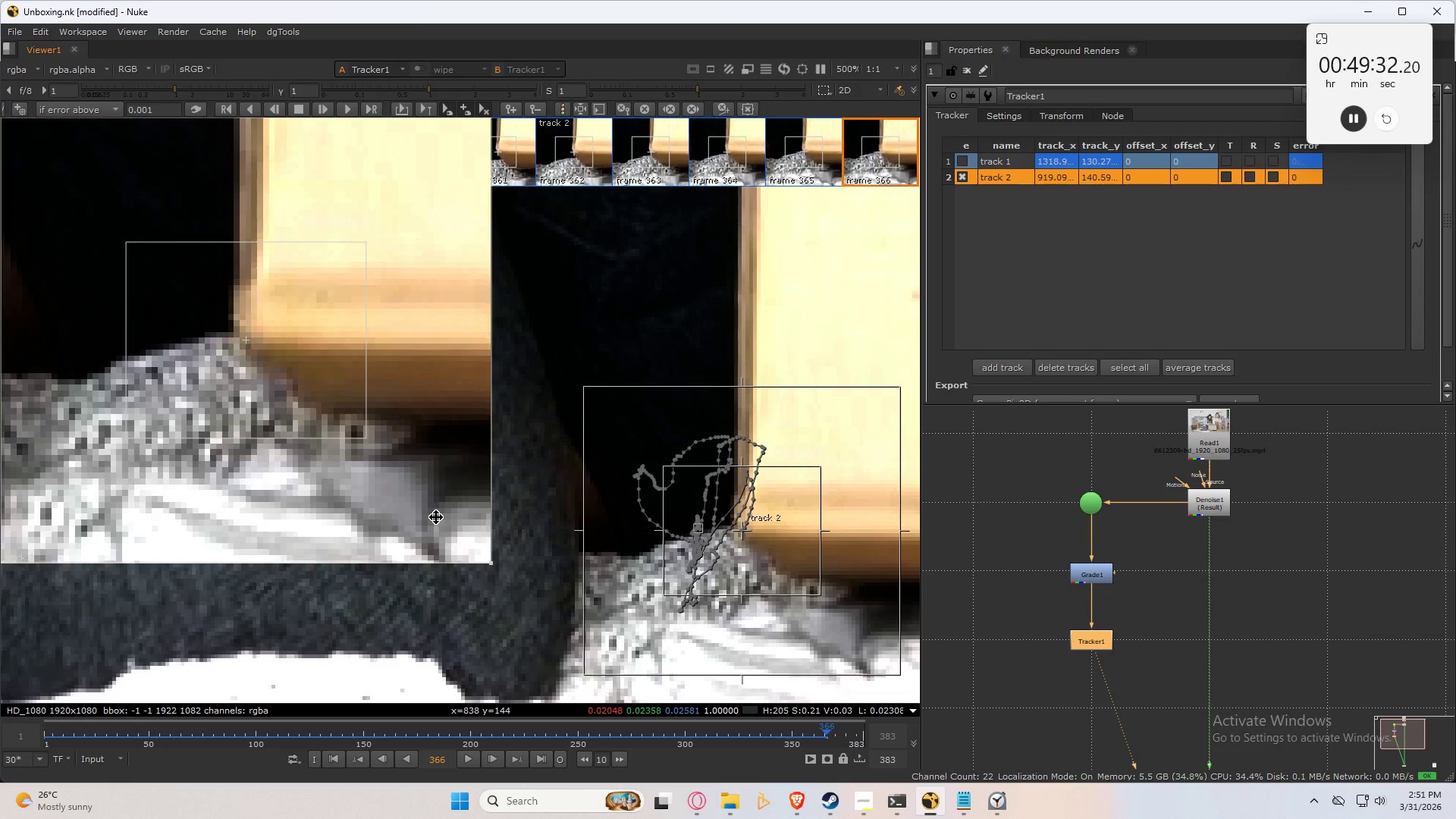 
key(Control+Numpad2)
 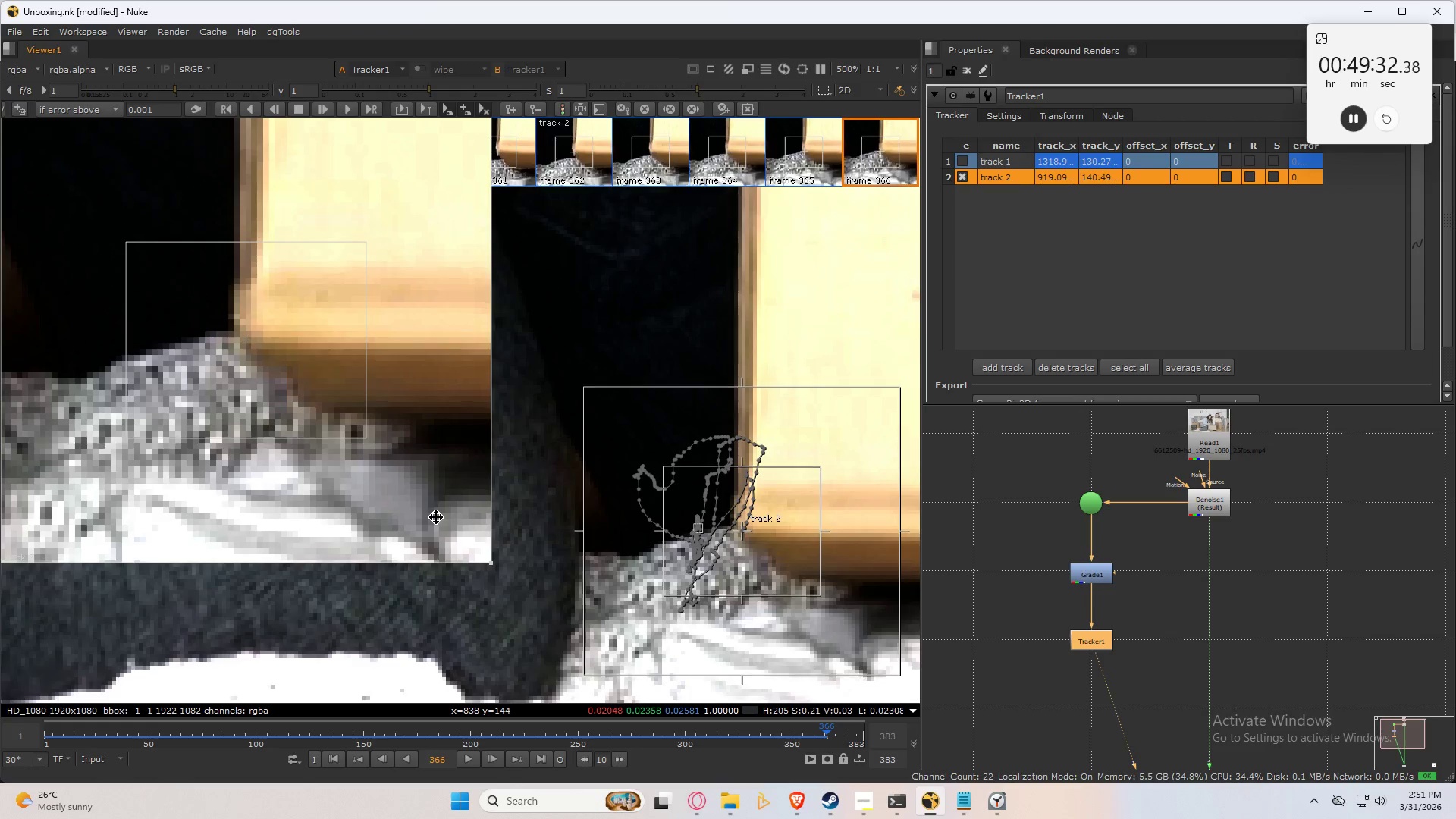 
key(Control+Numpad2)
 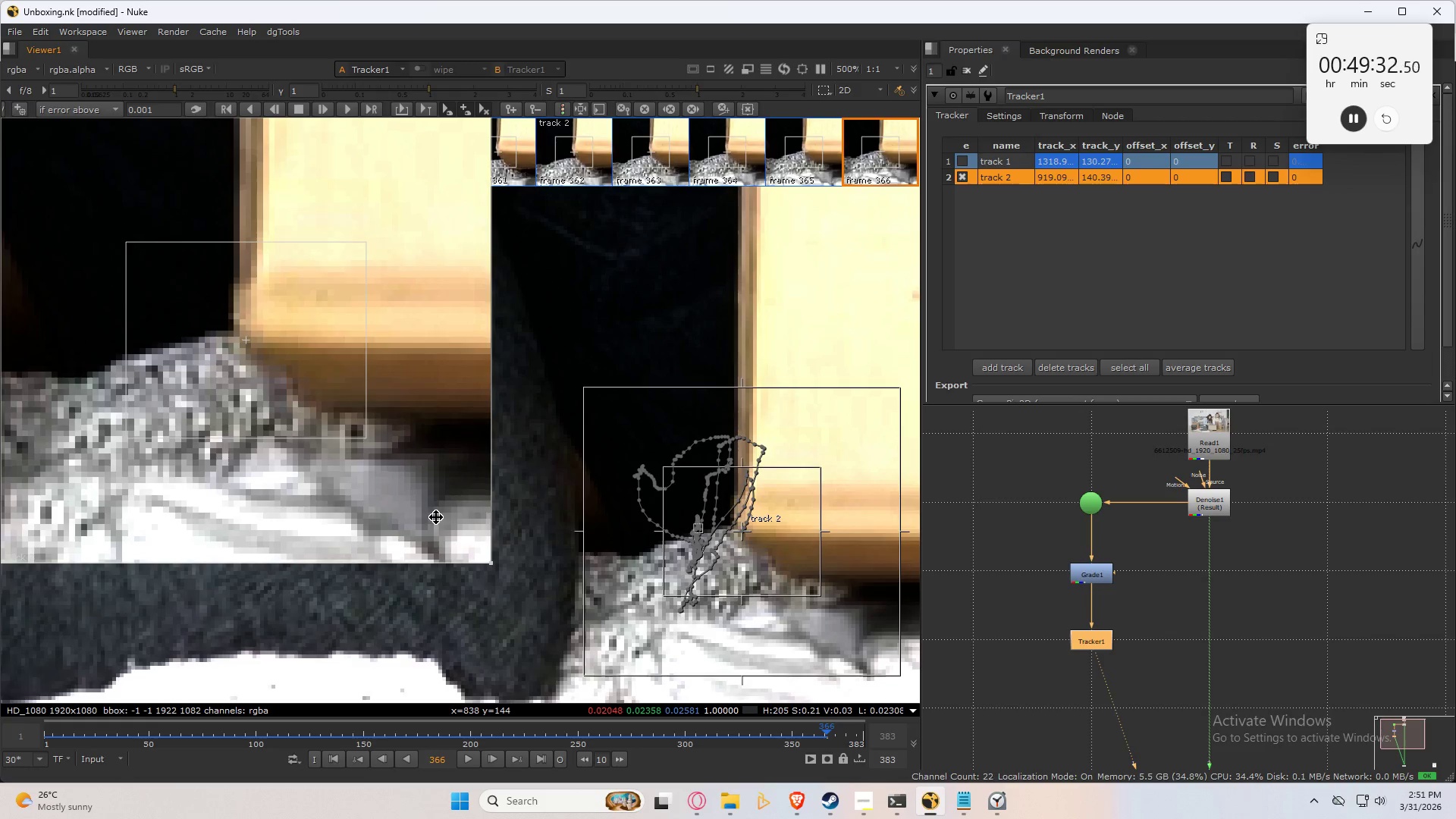 
key(Control+Numpad2)
 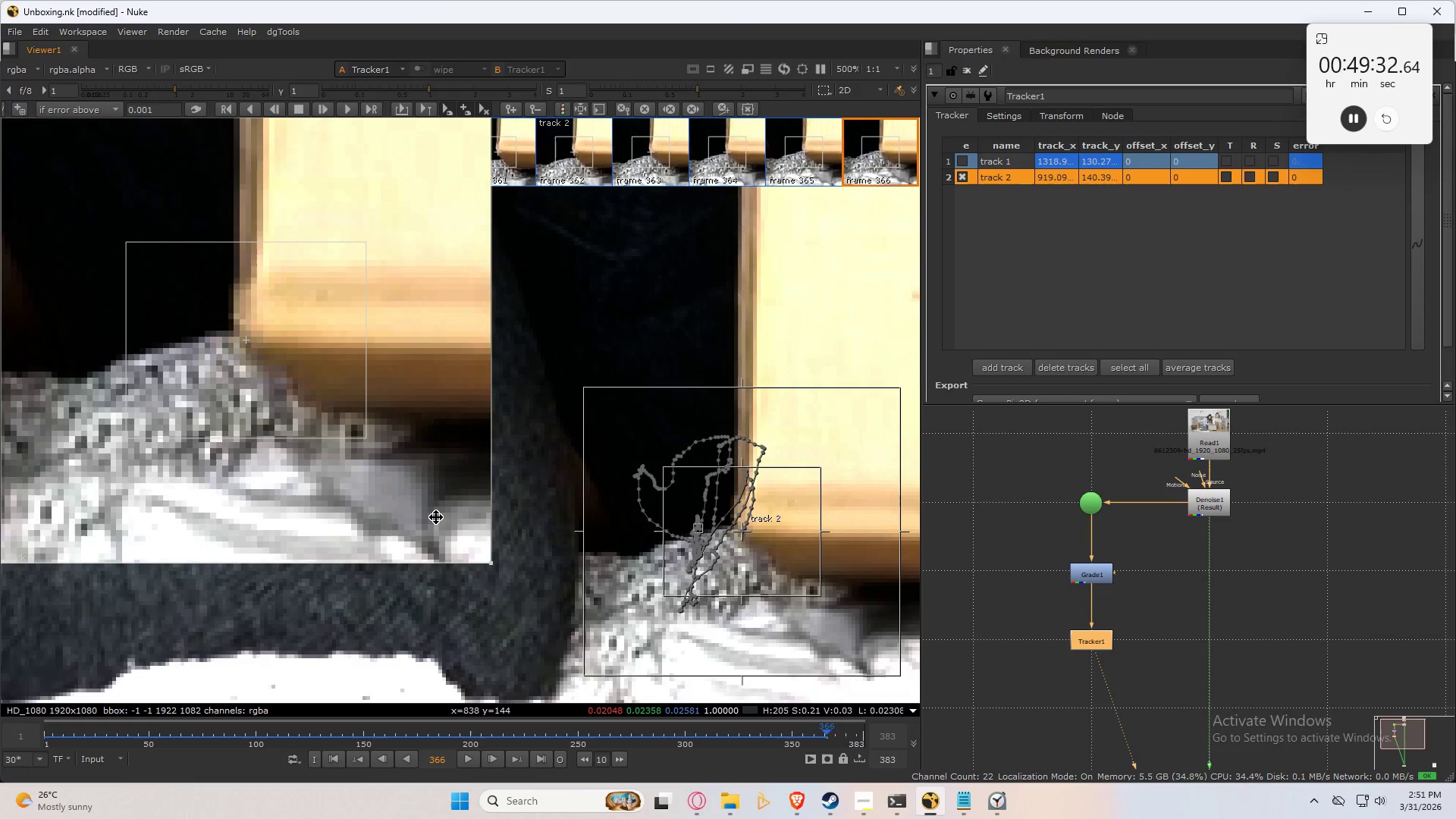 
key(Control+Numpad2)
 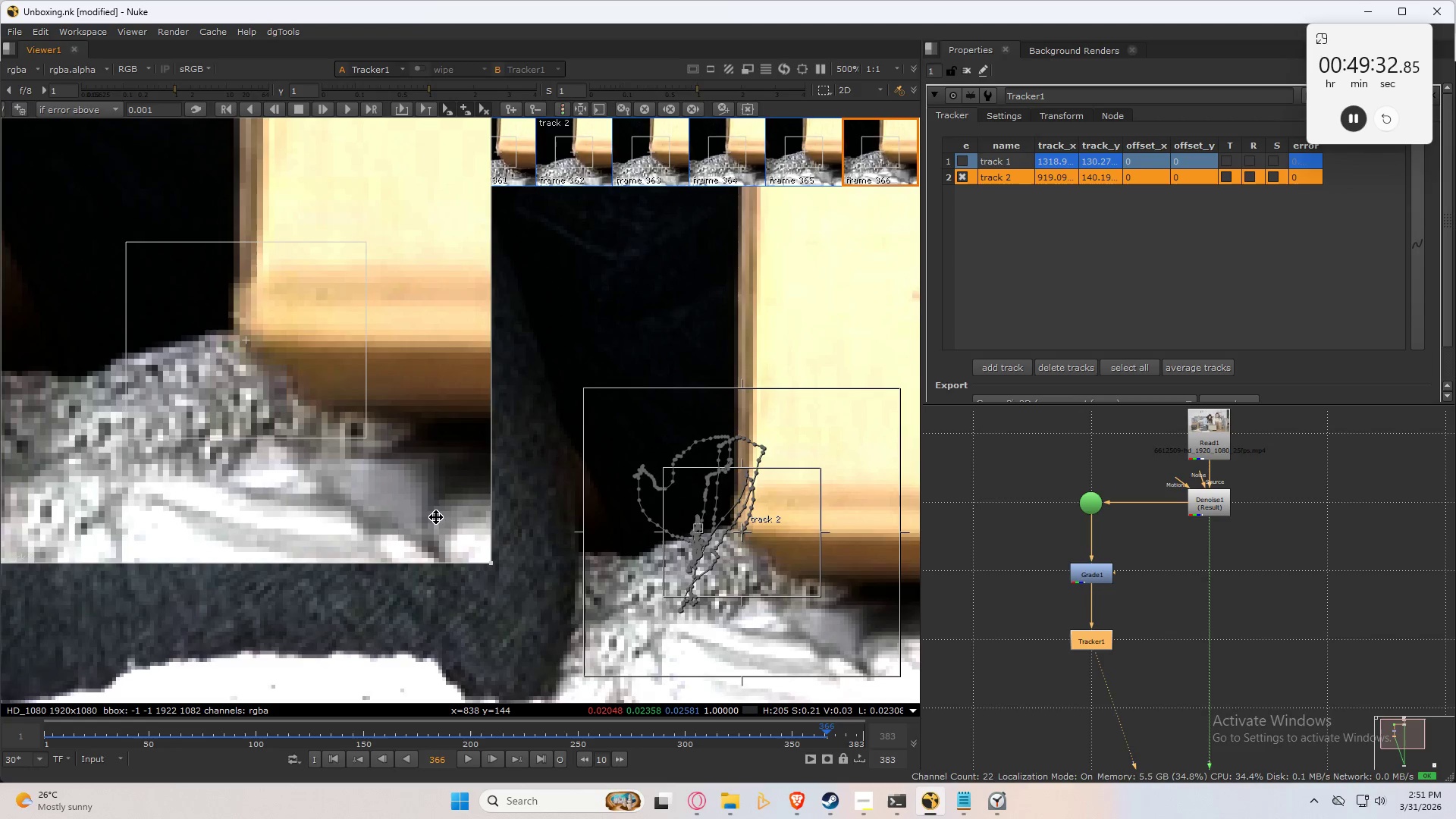 
key(Control+Numpad2)
 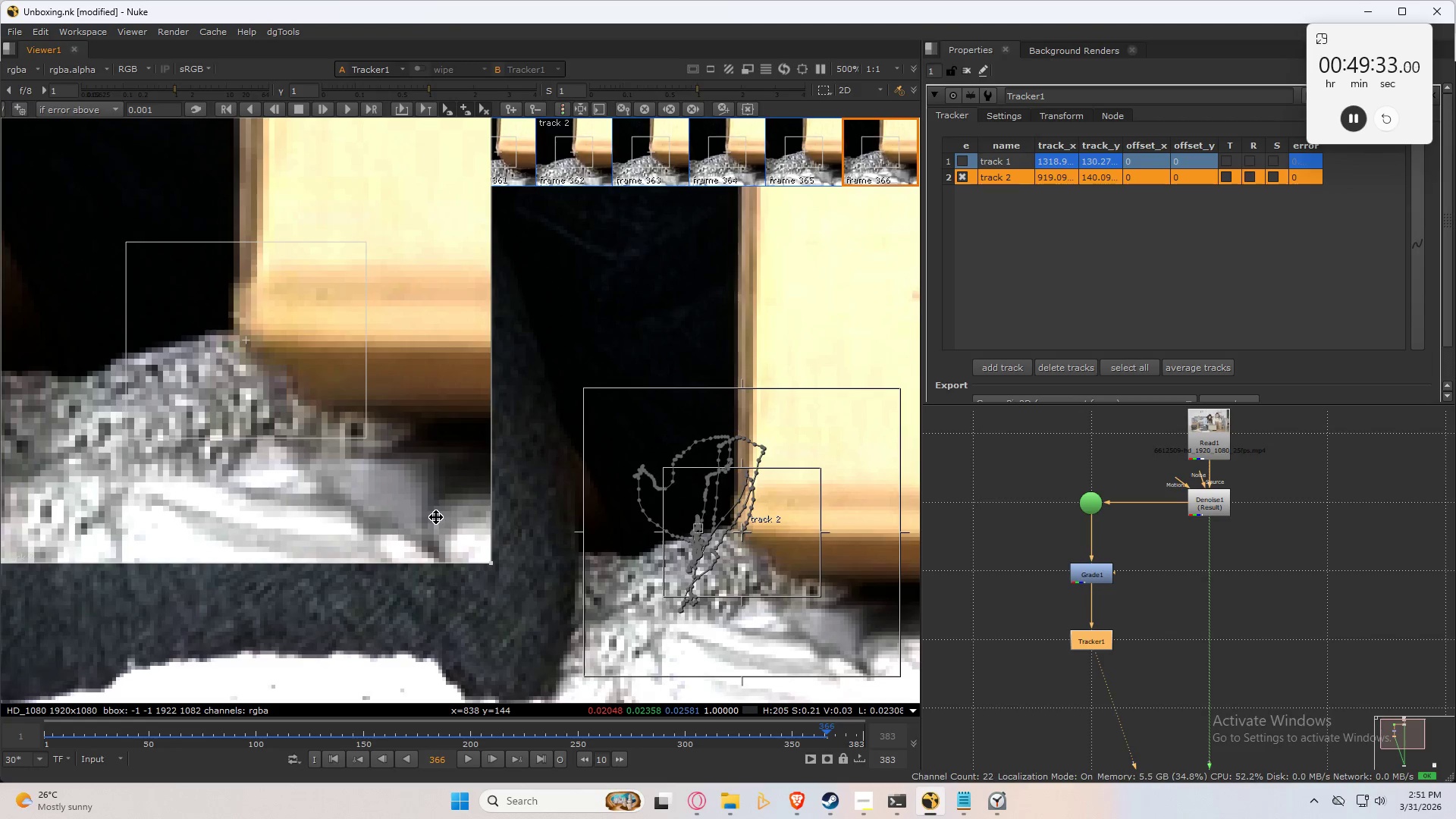 
key(Control+Numpad2)
 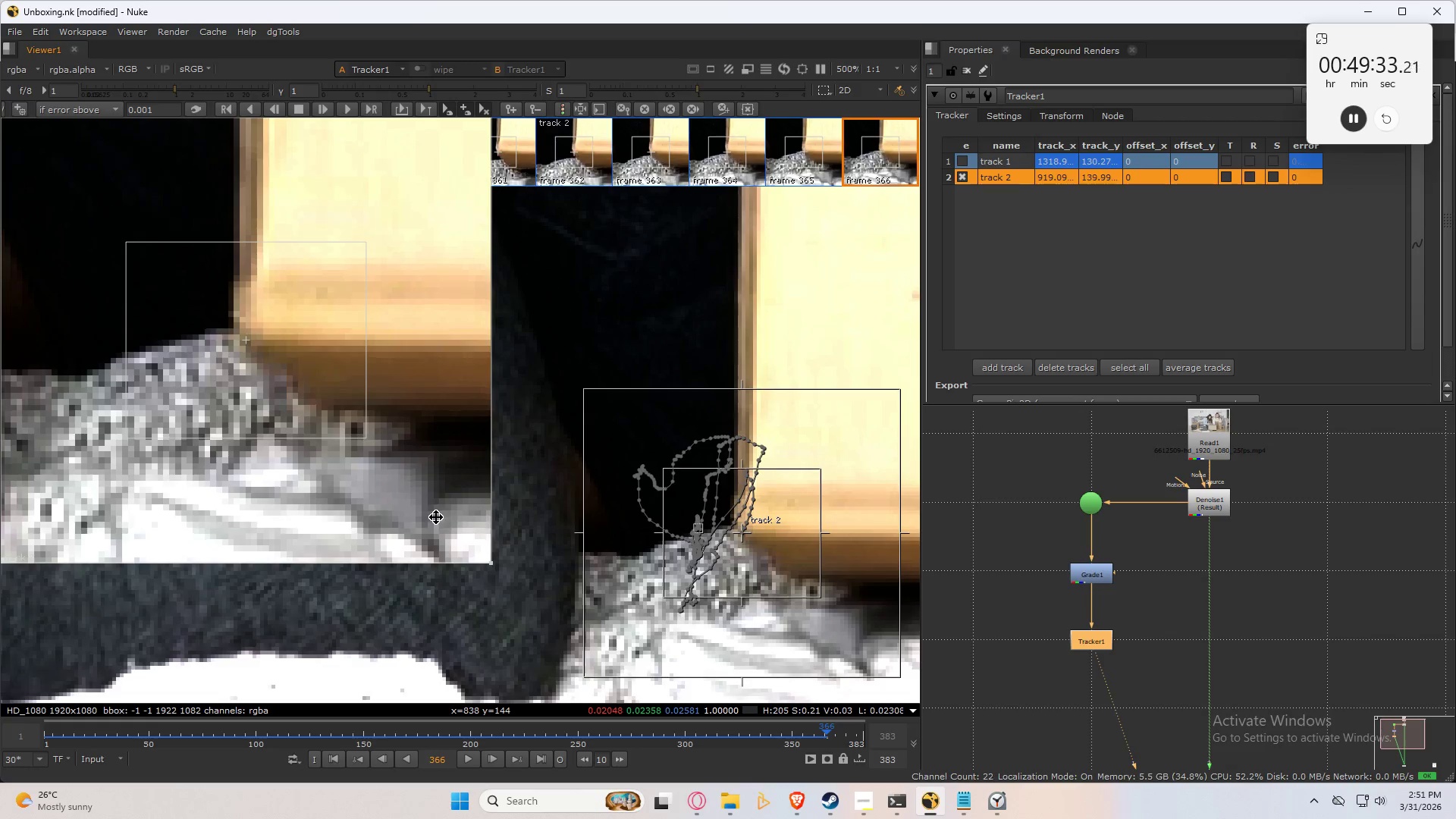 
key(Control+Numpad6)
 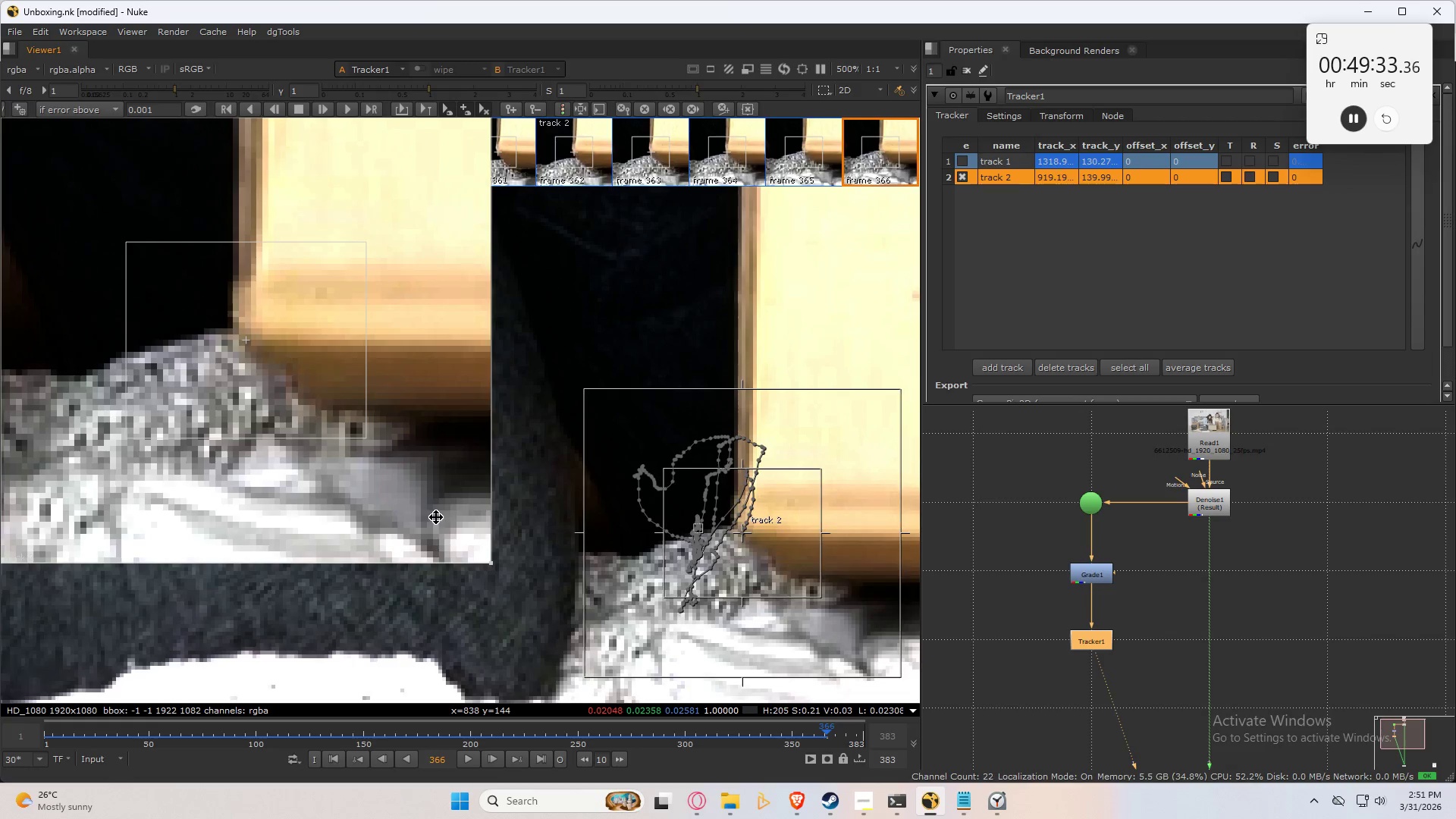 
key(Control+Numpad6)
 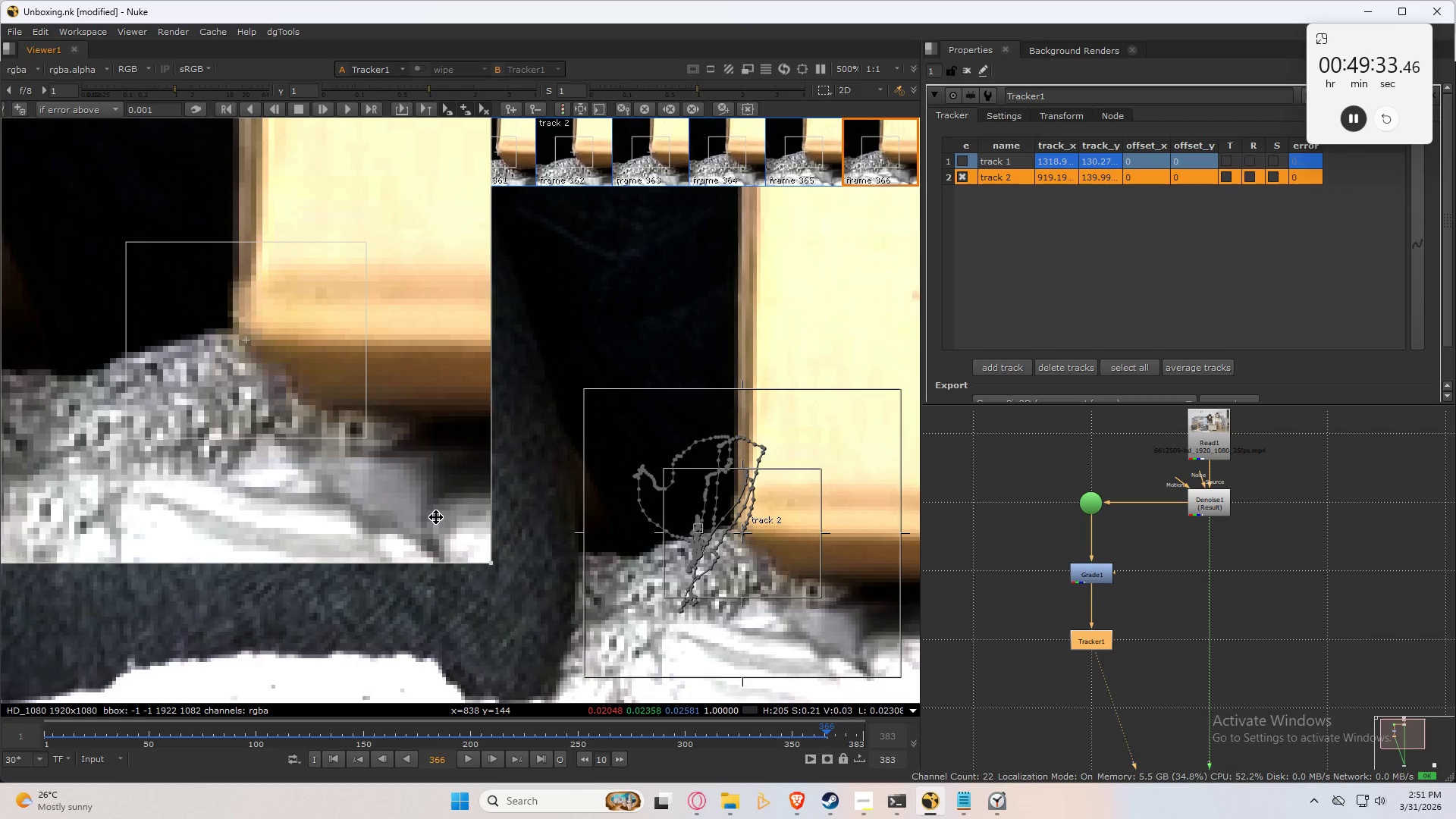 
key(Control+Numpad6)
 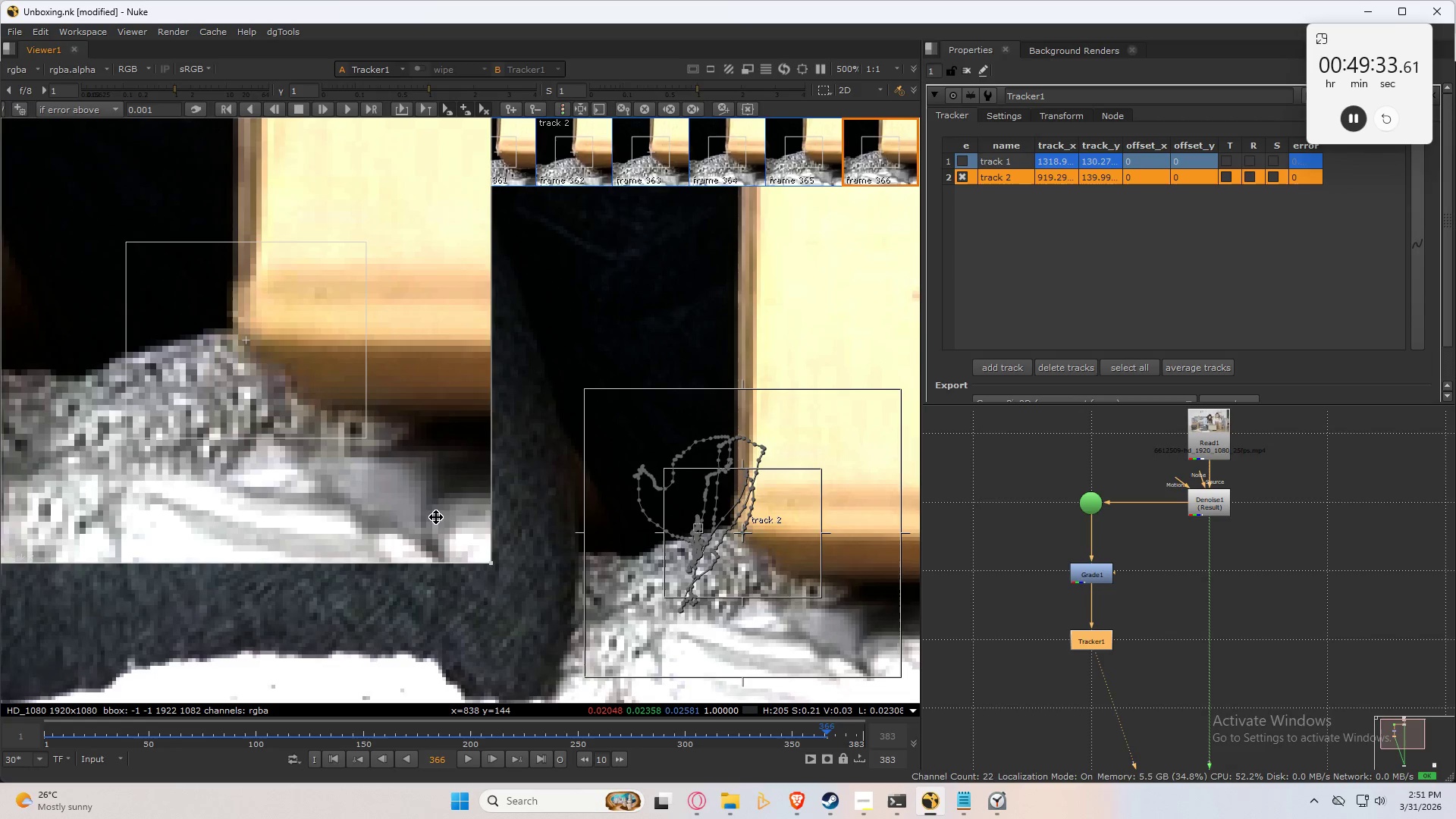 
key(Control+Numpad6)
 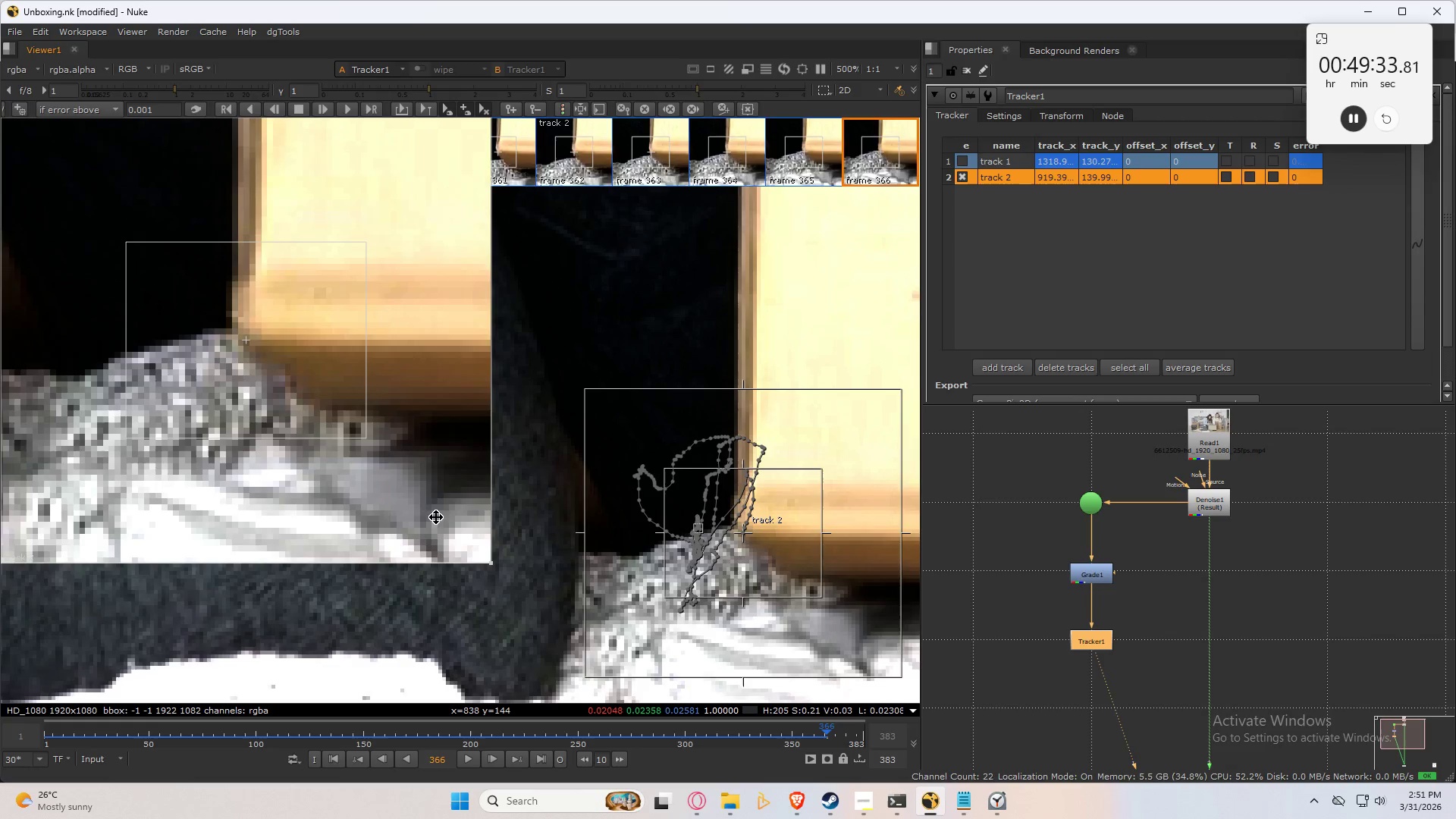 
key(Control+Numpad6)
 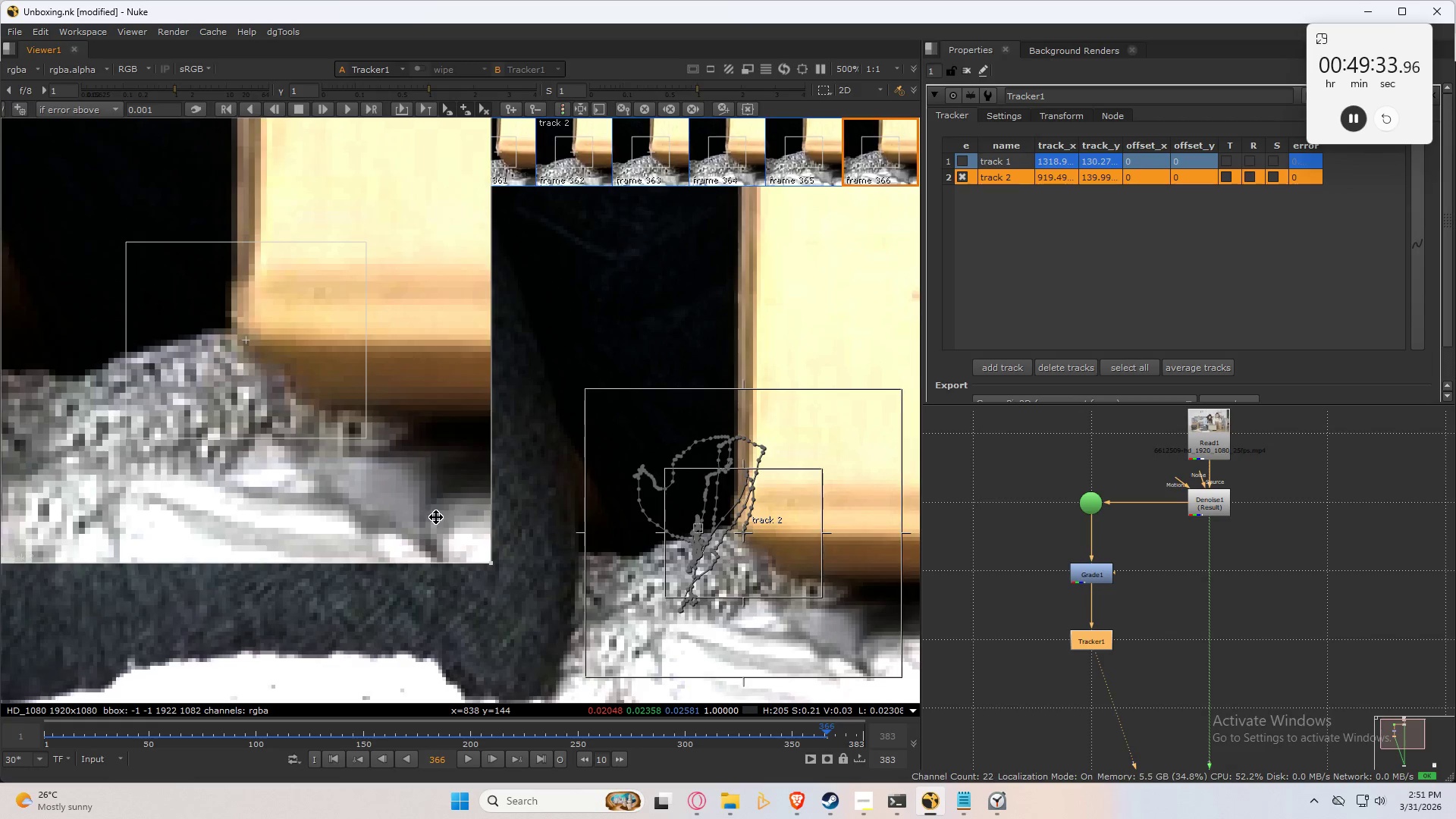 
key(Control+Numpad2)
 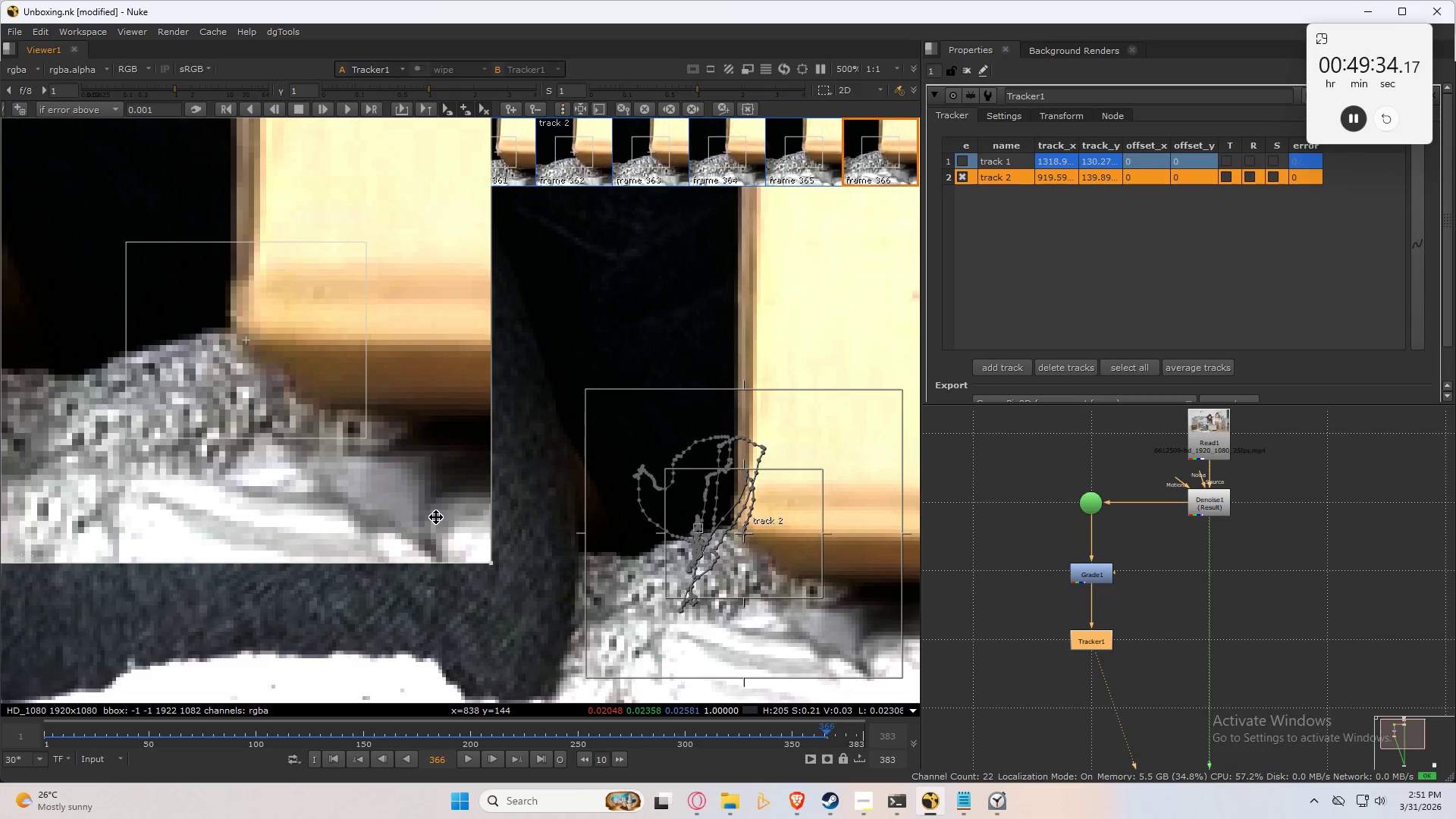 
key(Control+Numpad2)
 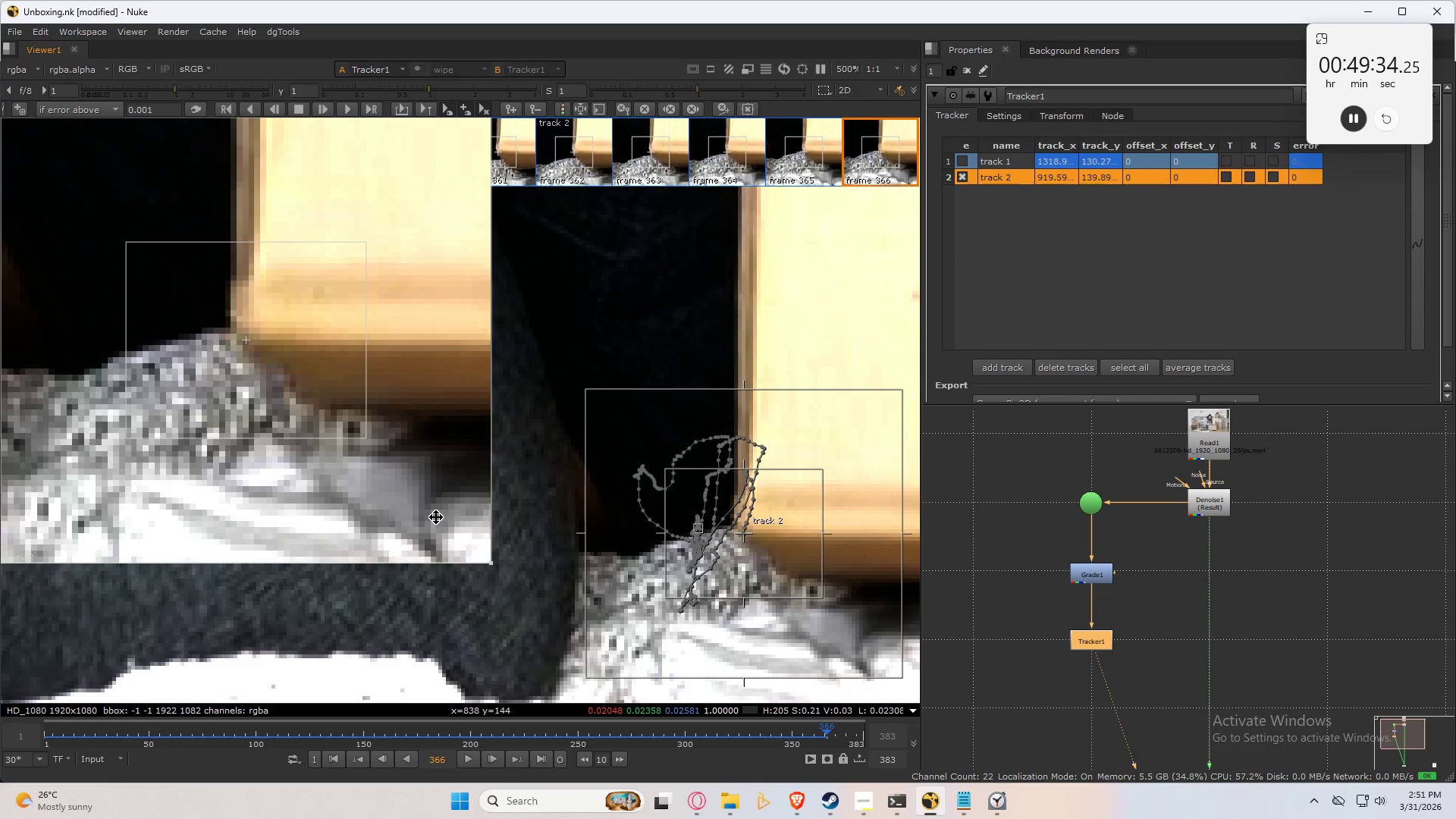 
key(Control+Numpad2)
 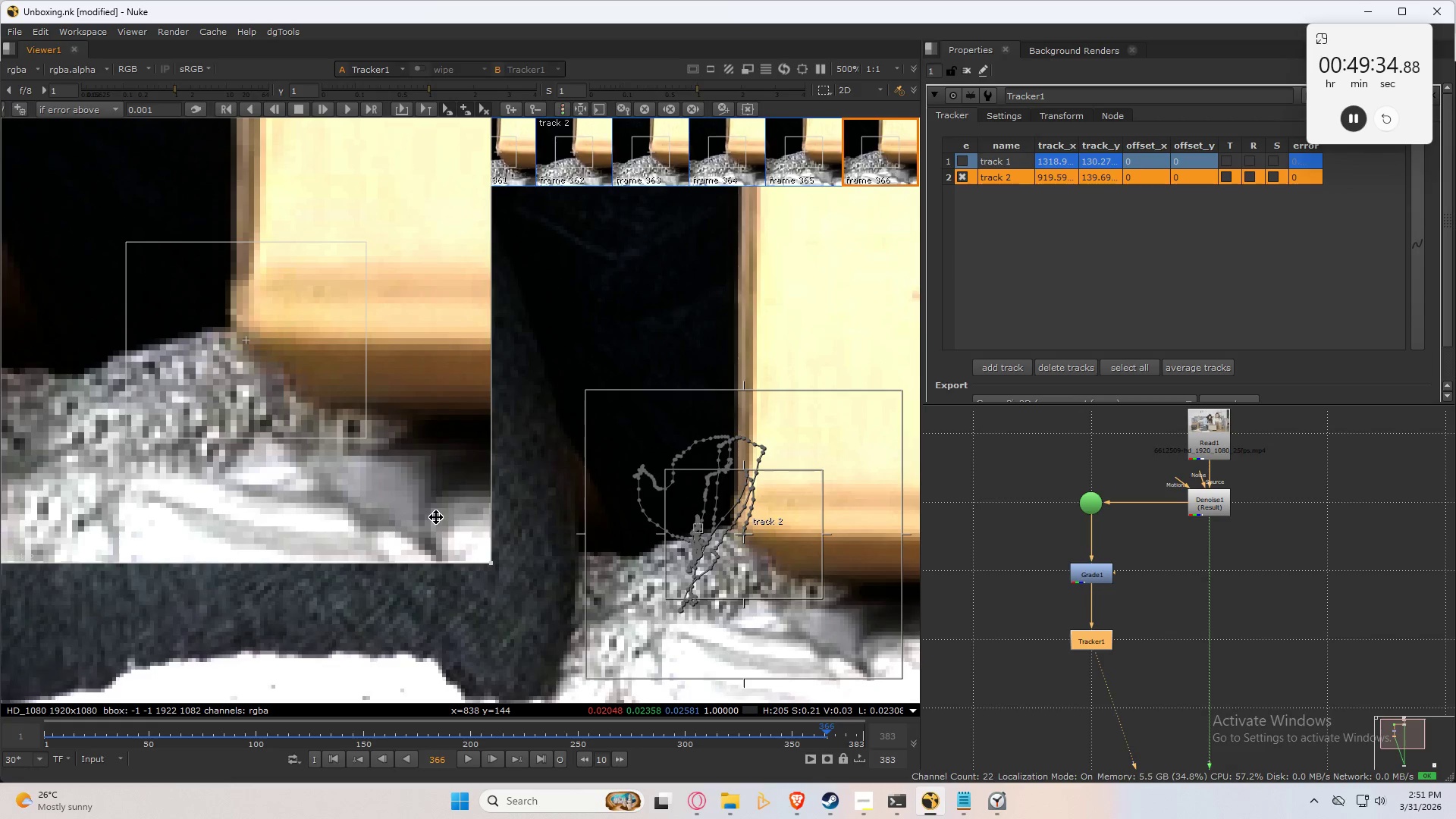 
key(ArrowLeft)
 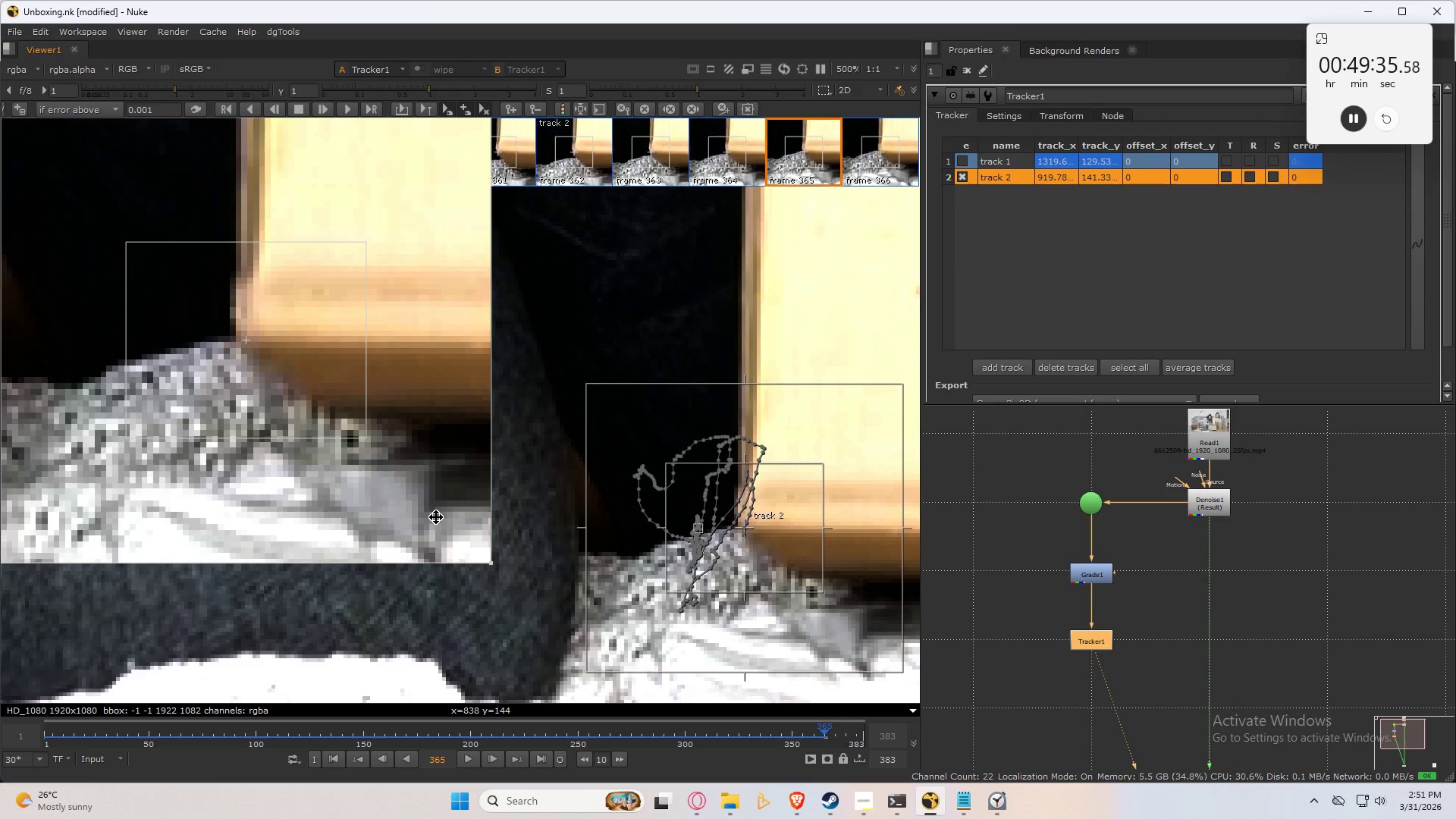 
key(ArrowRight)
 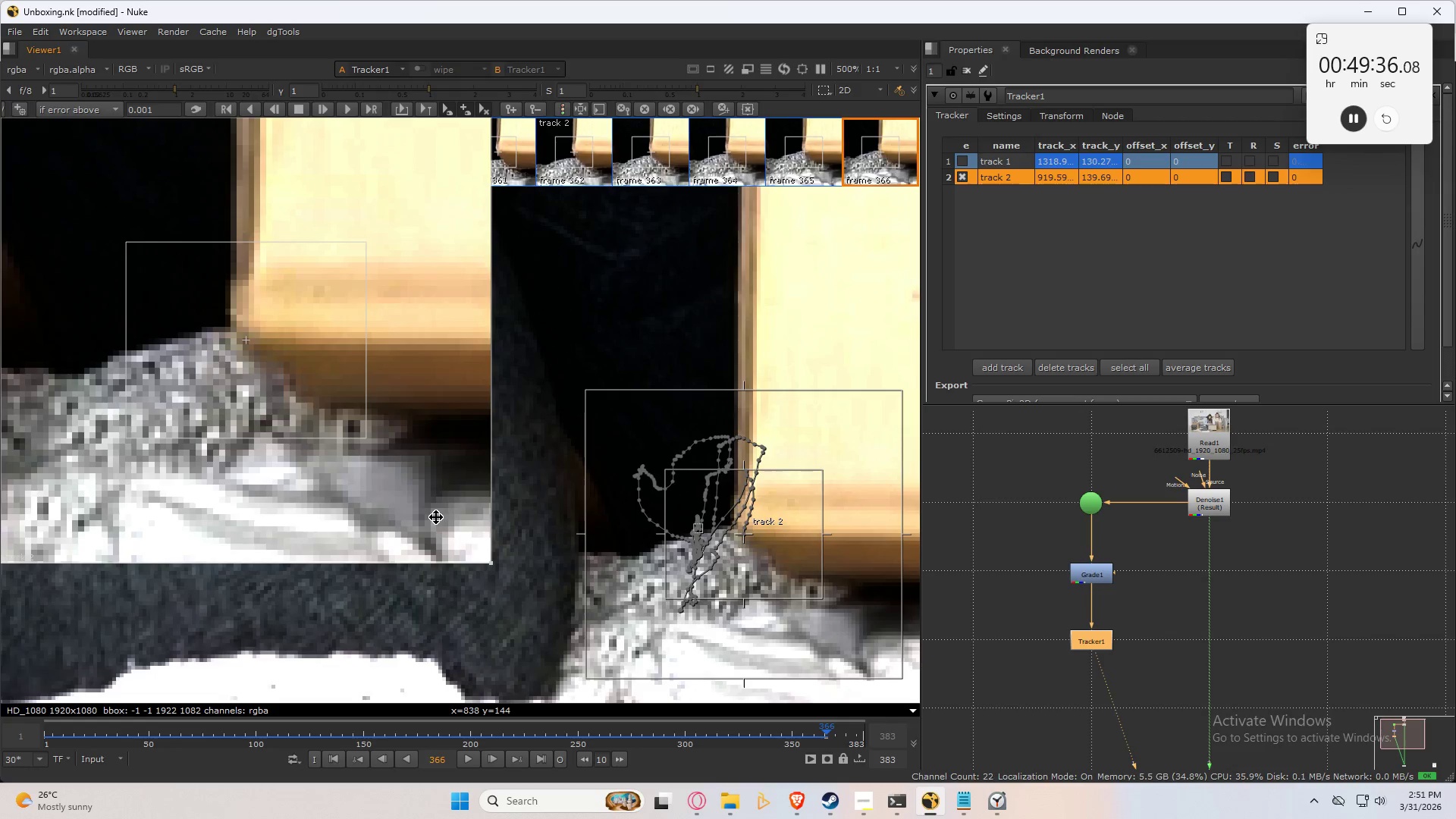 
key(ArrowLeft)
 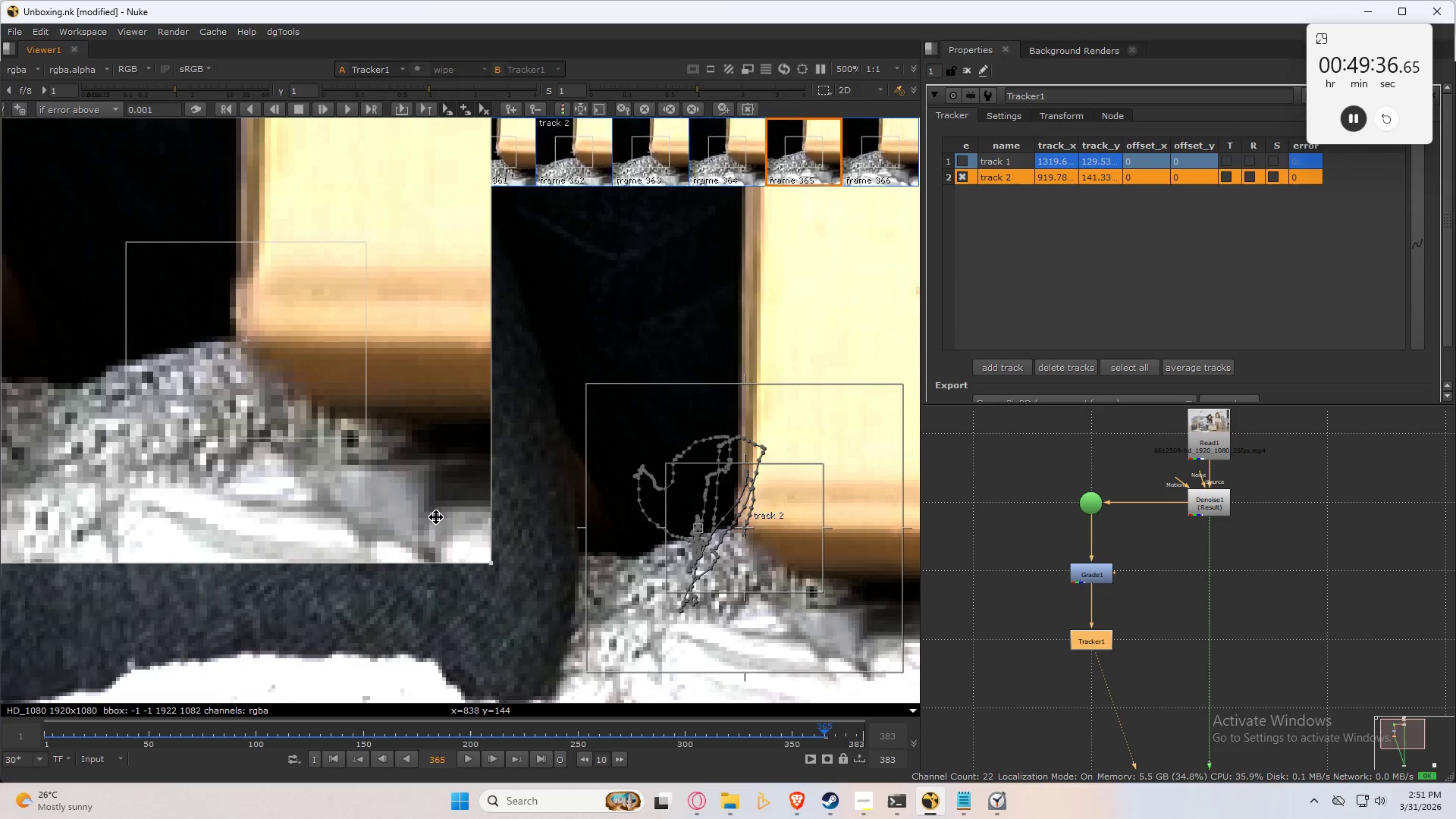 
key(ArrowRight)
 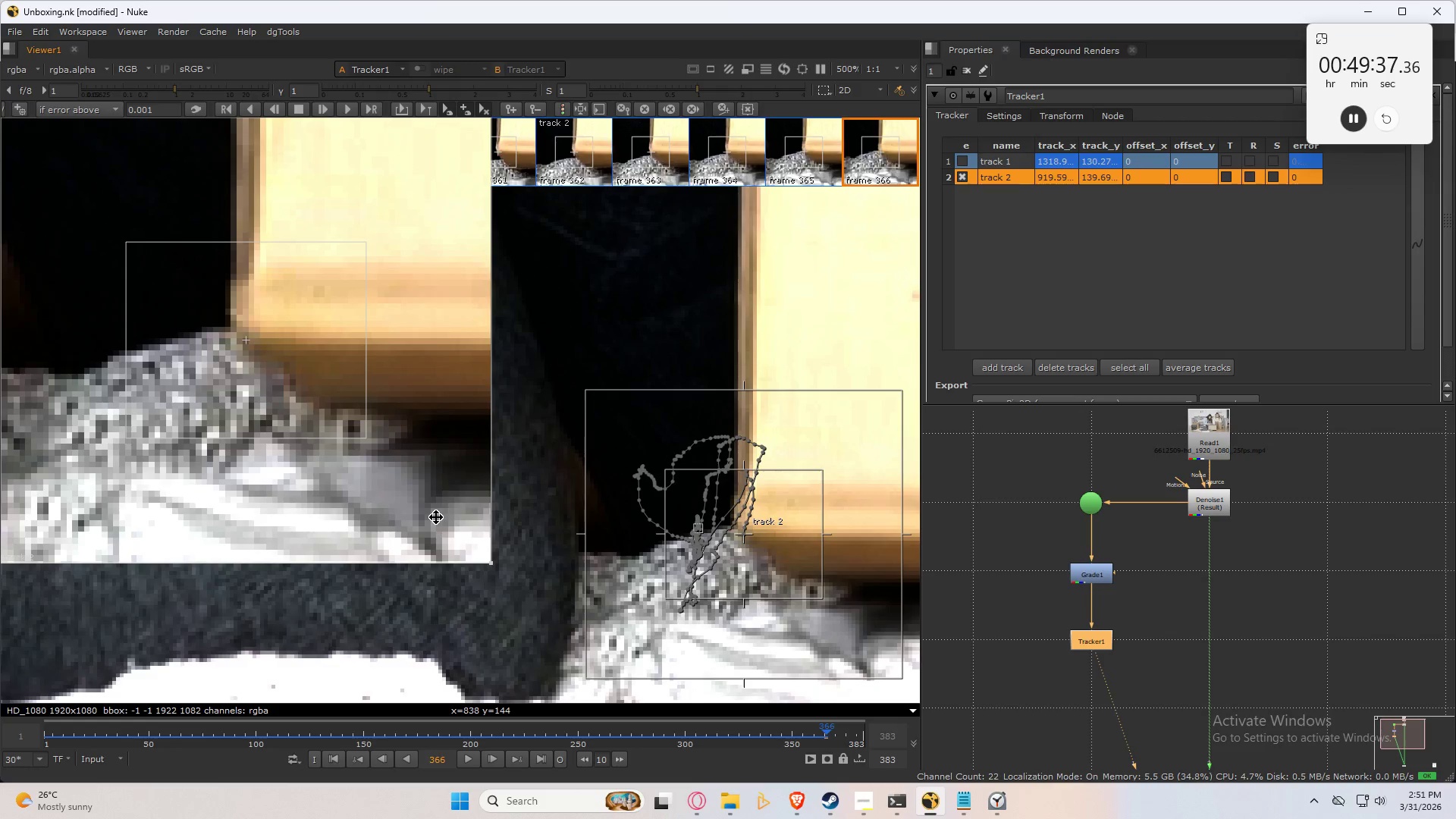 
key(Control+Numpad4)
 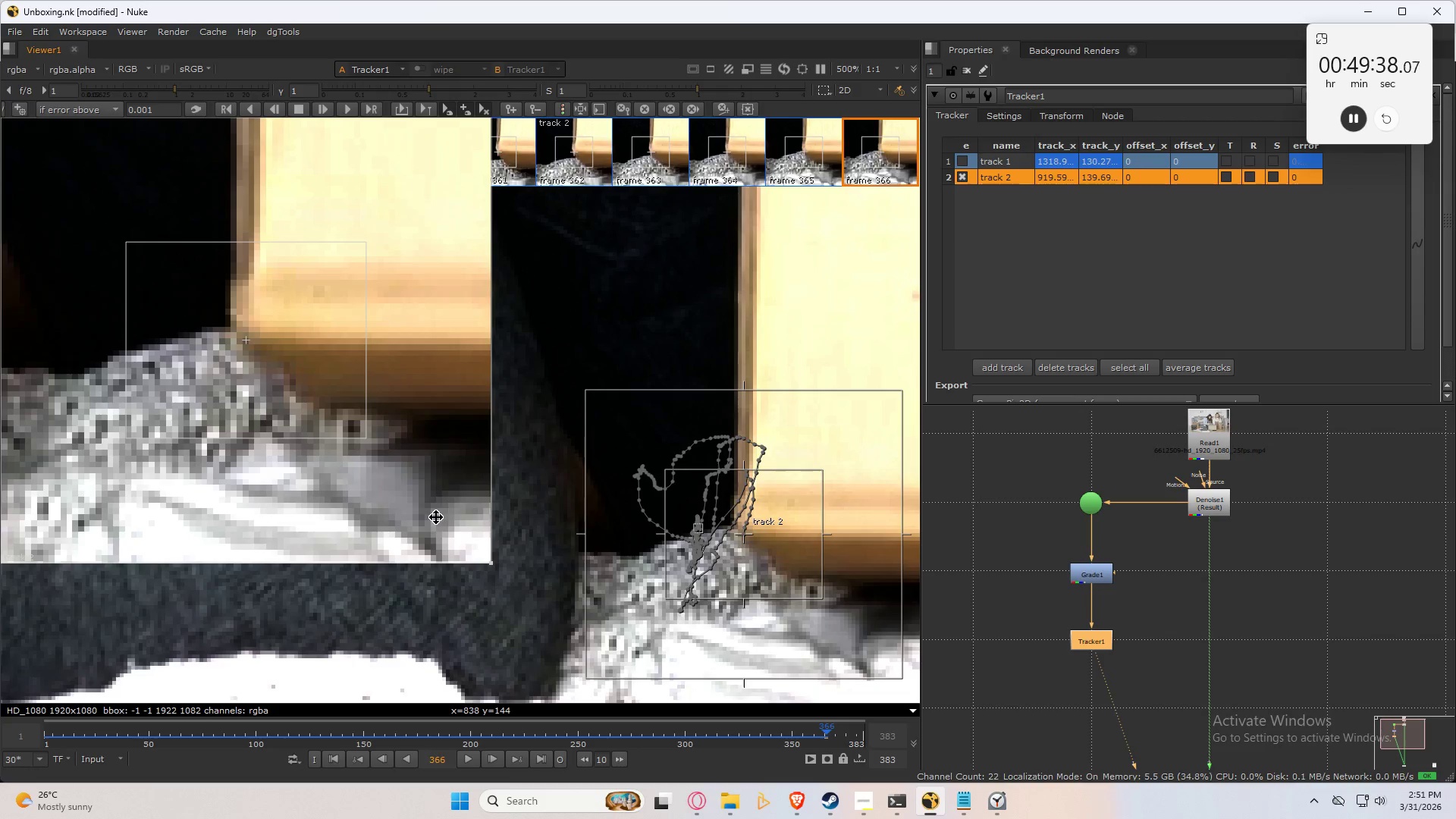 
key(Control+Numpad4)
 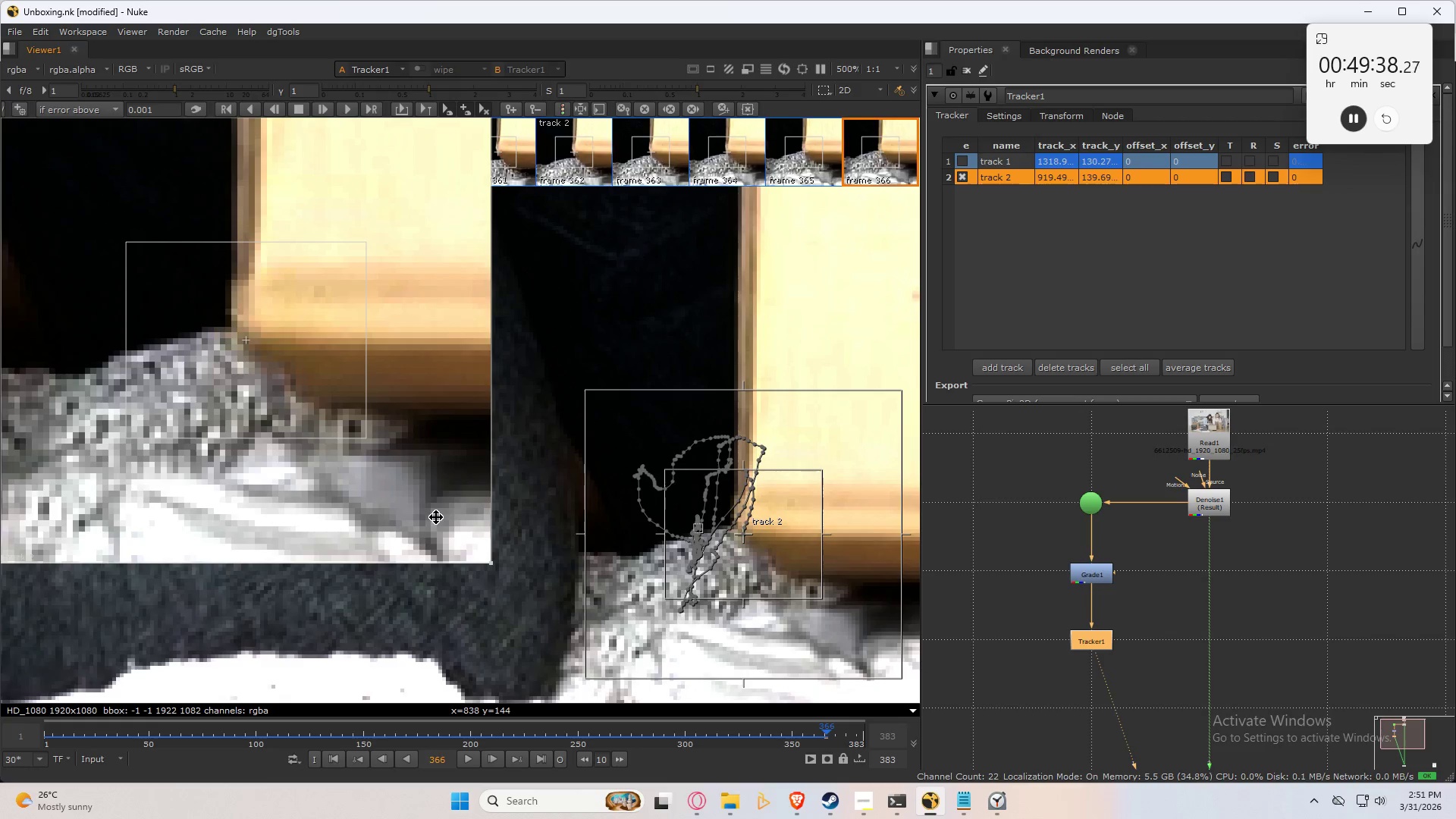 
key(Control+Numpad4)
 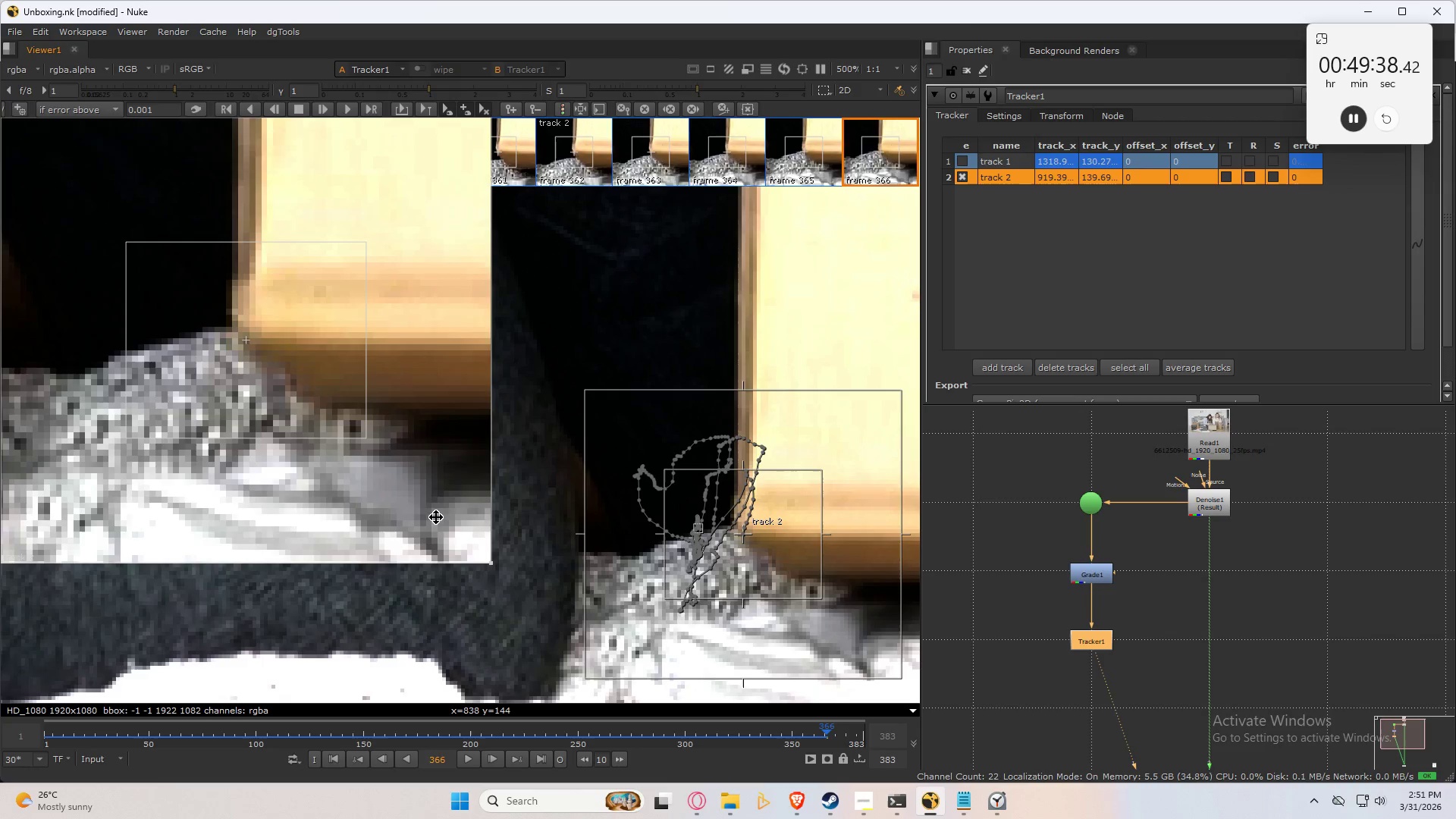 
key(Control+Numpad4)
 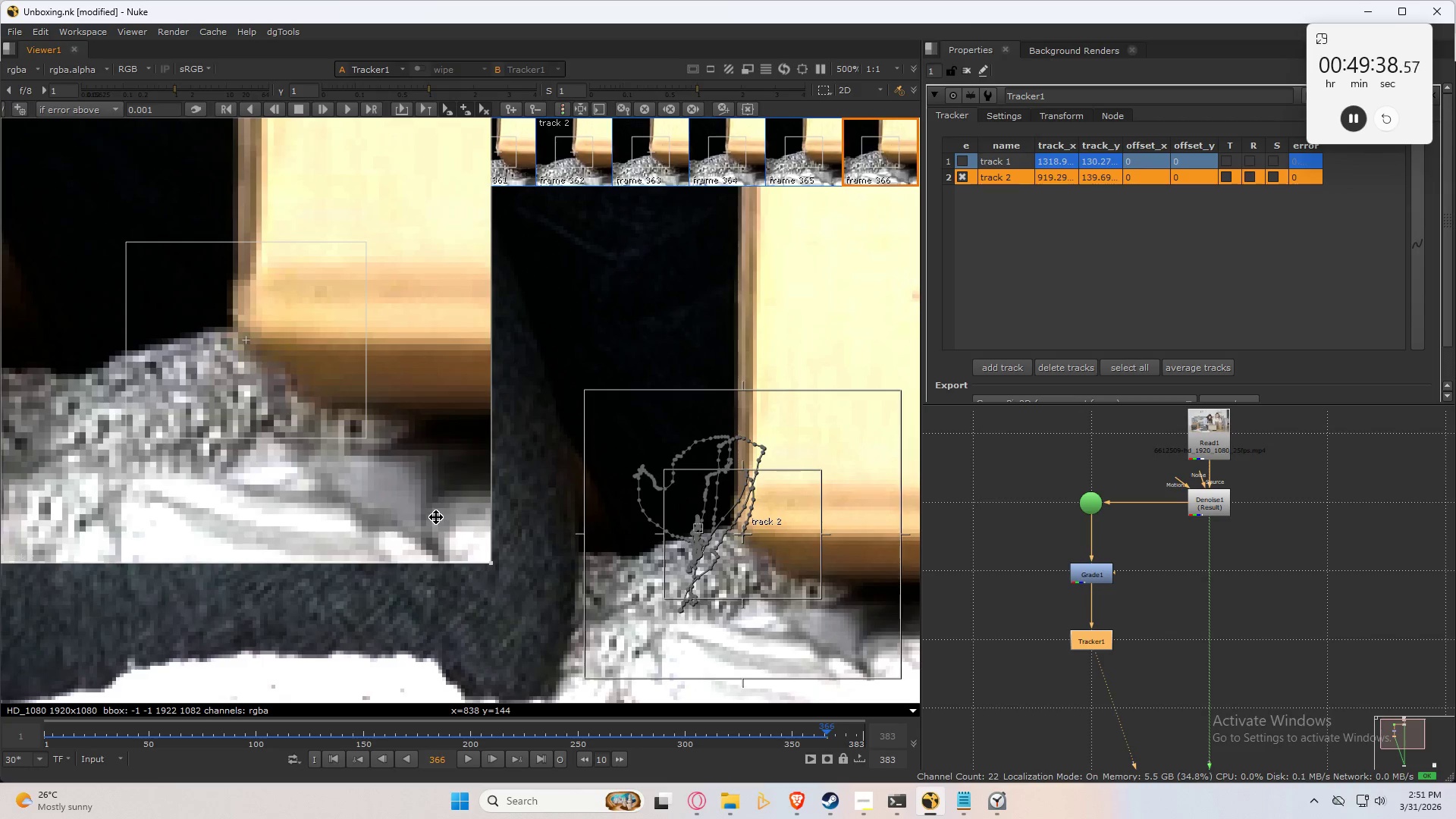 
key(Control+Numpad4)
 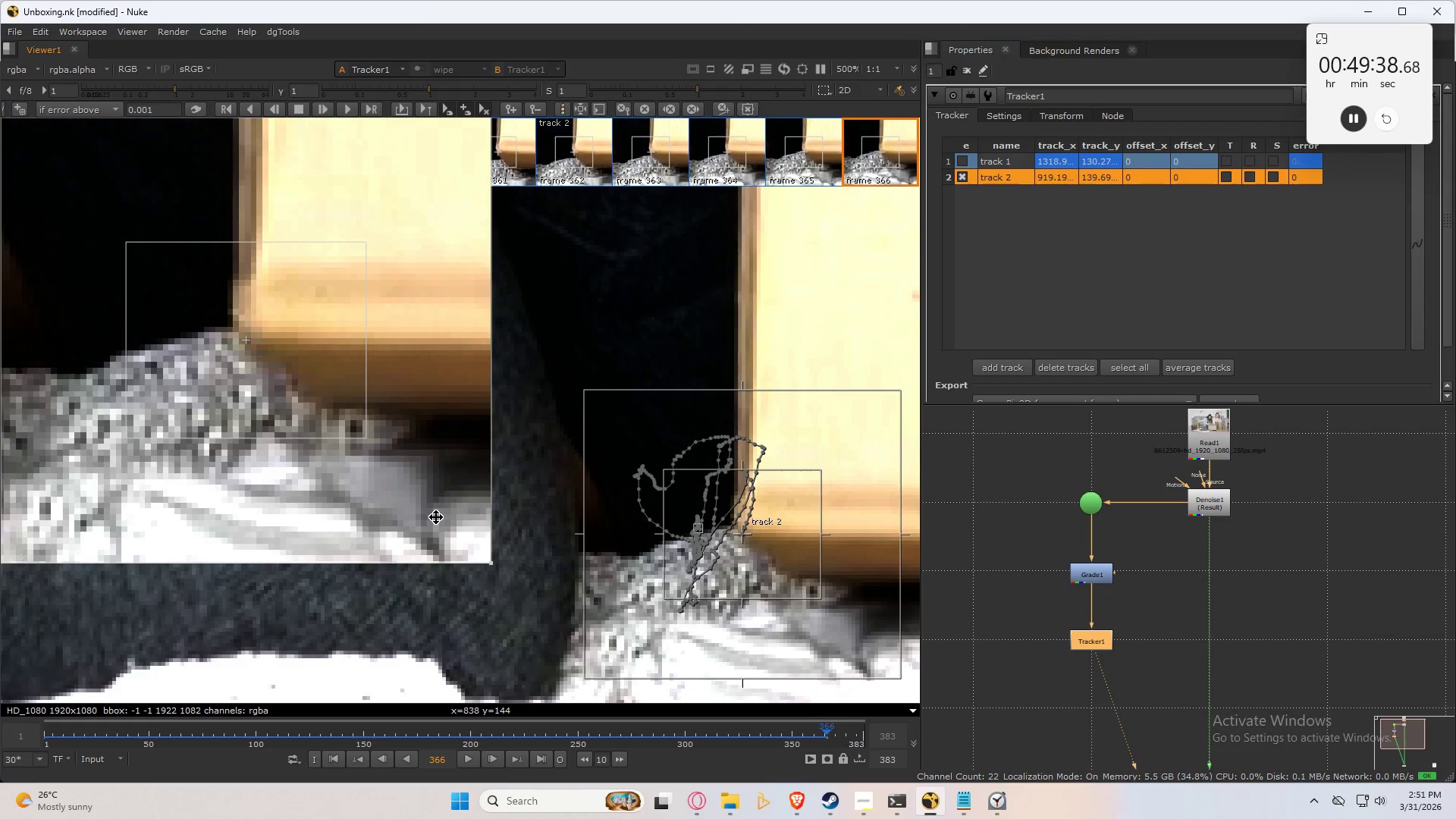 
key(Control+Numpad4)
 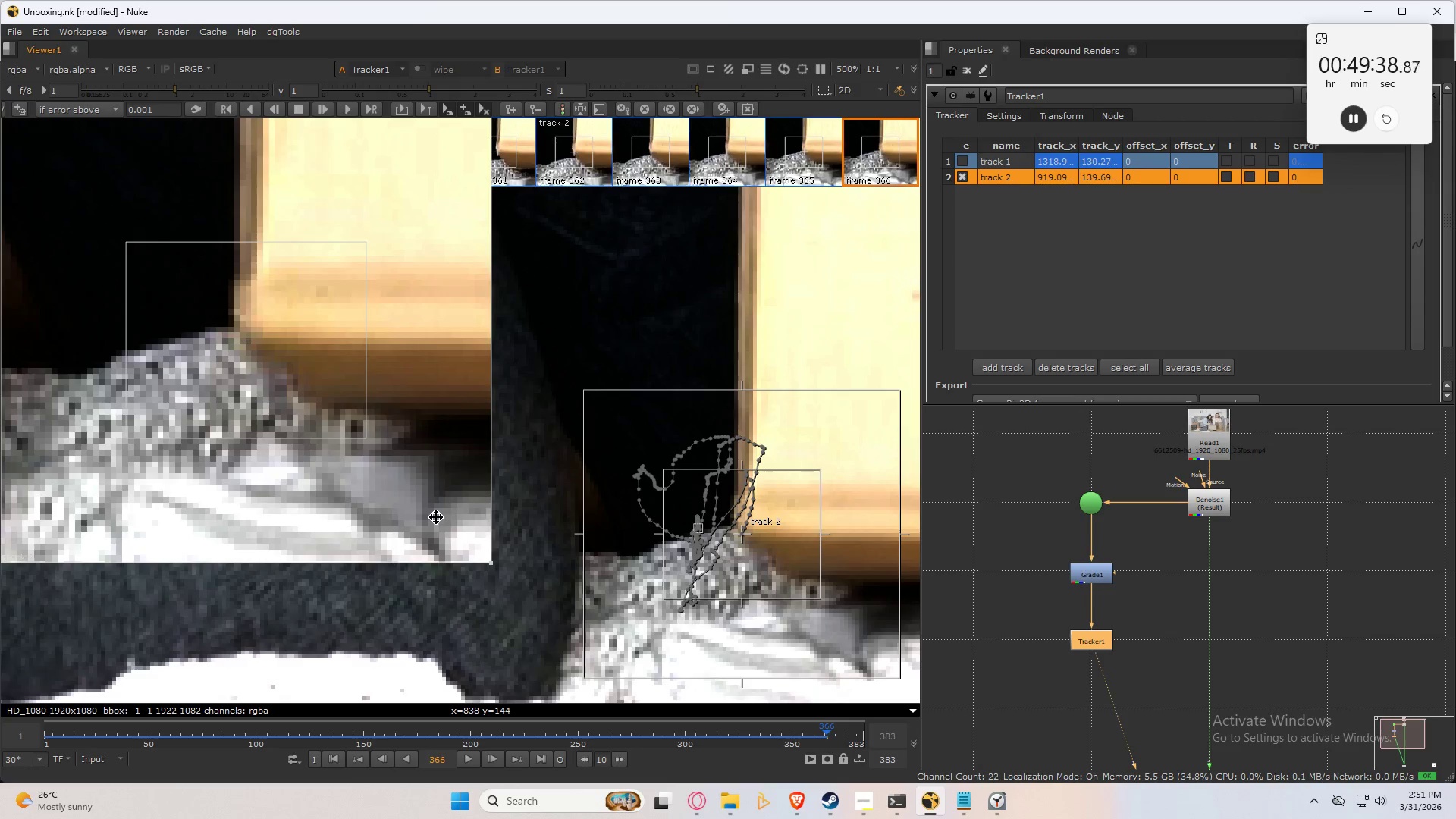 
key(Control+Numpad4)
 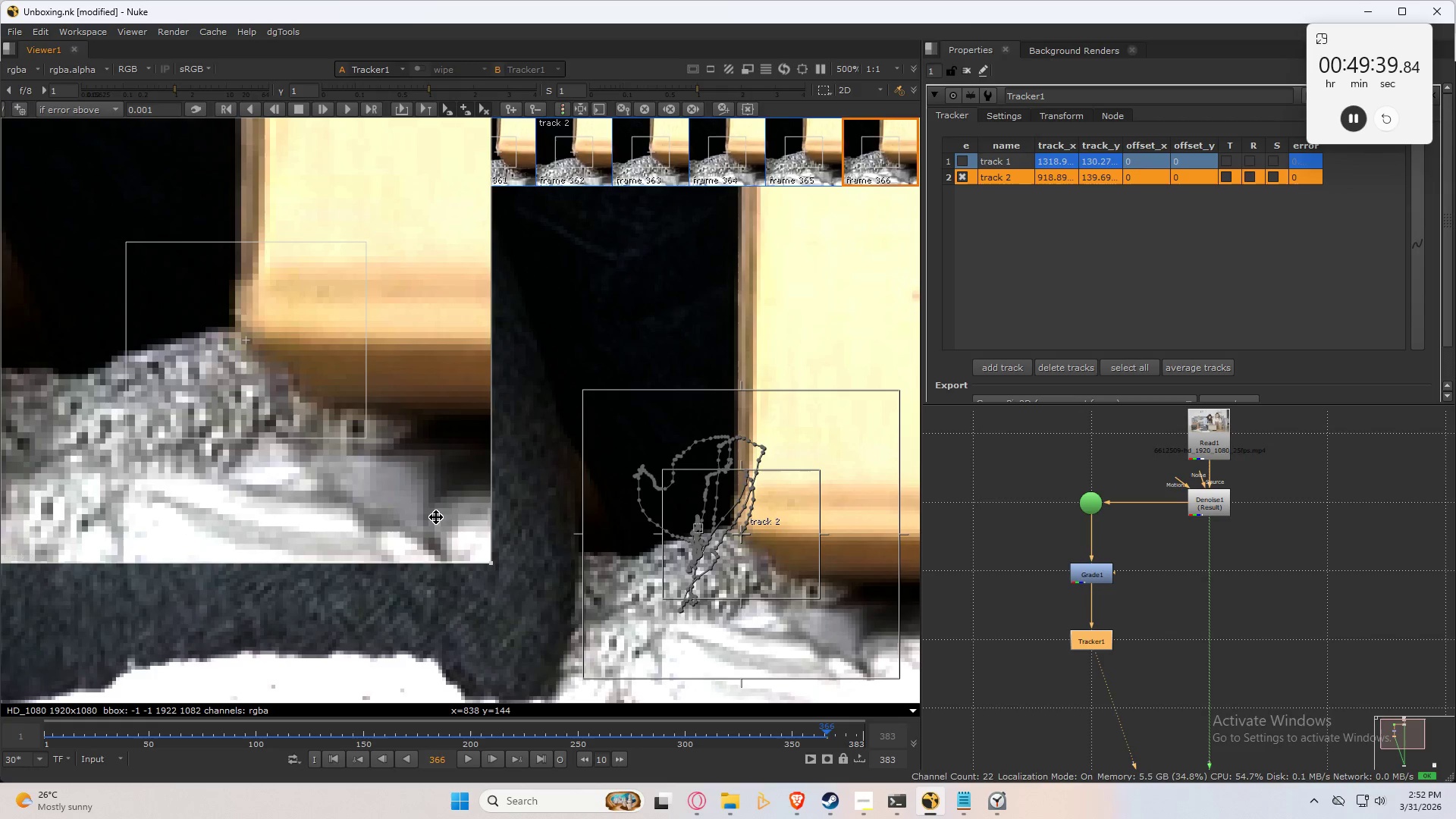 
key(ArrowLeft)
 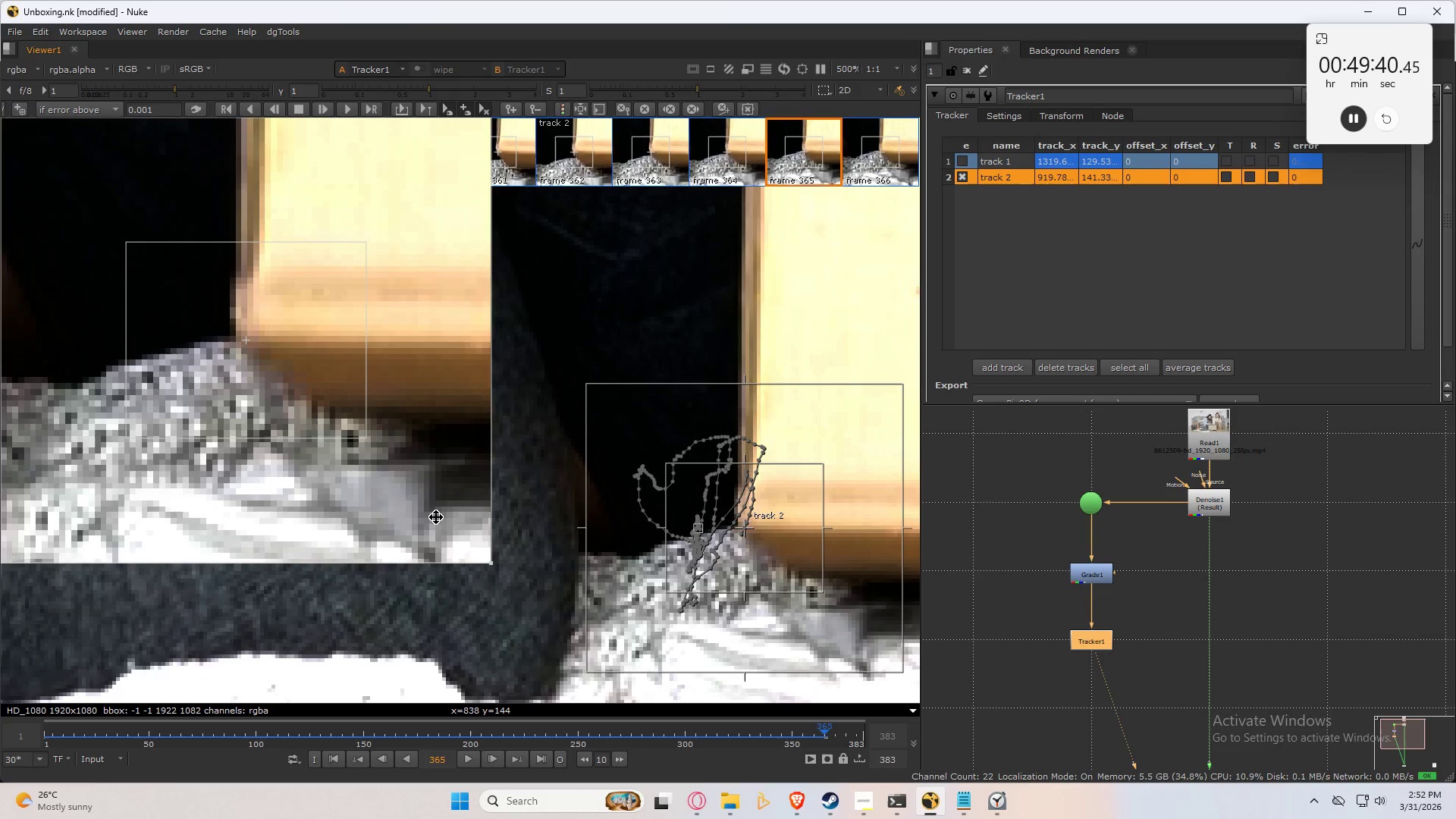 
key(ArrowRight)
 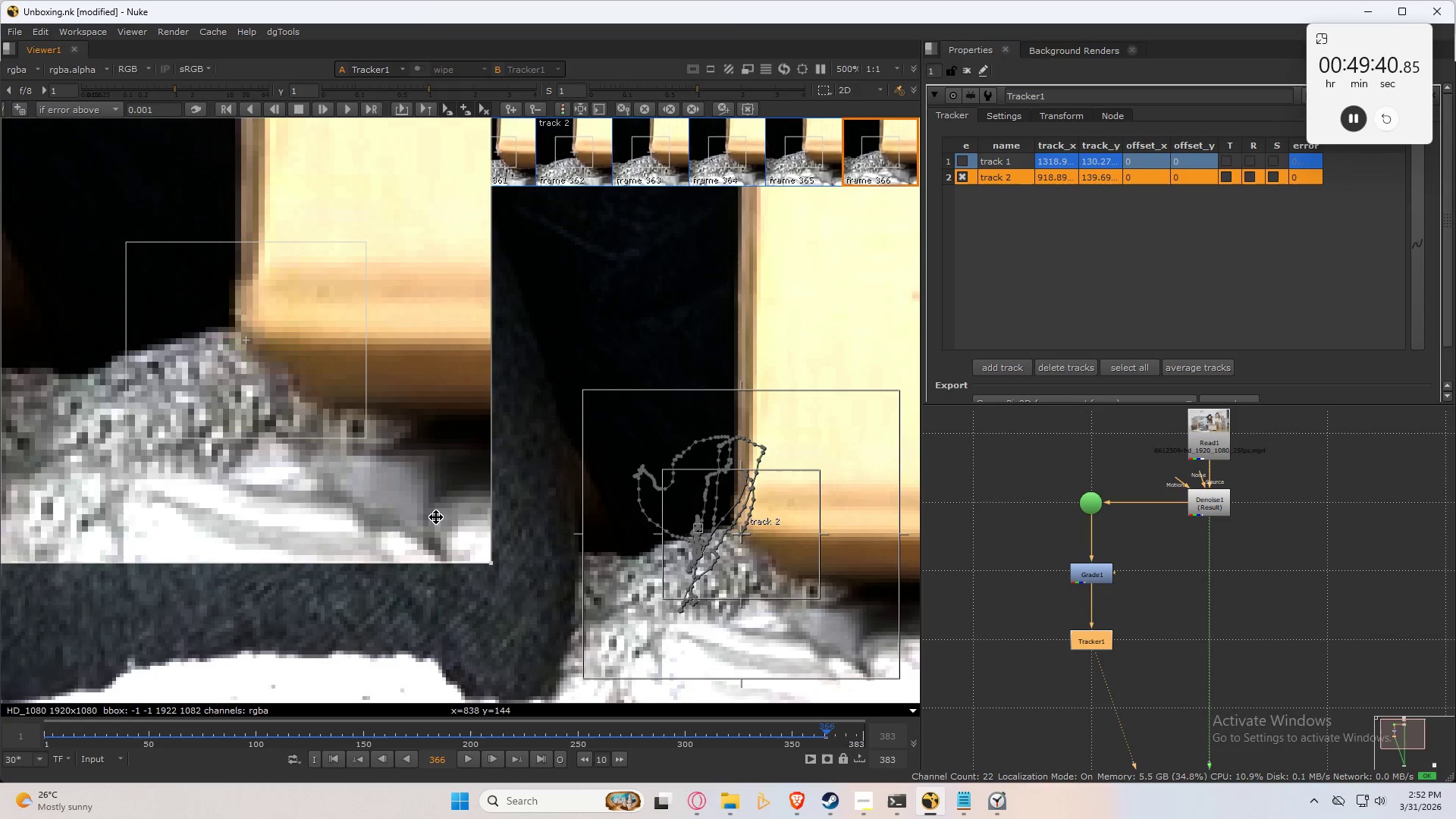 
key(ArrowLeft)
 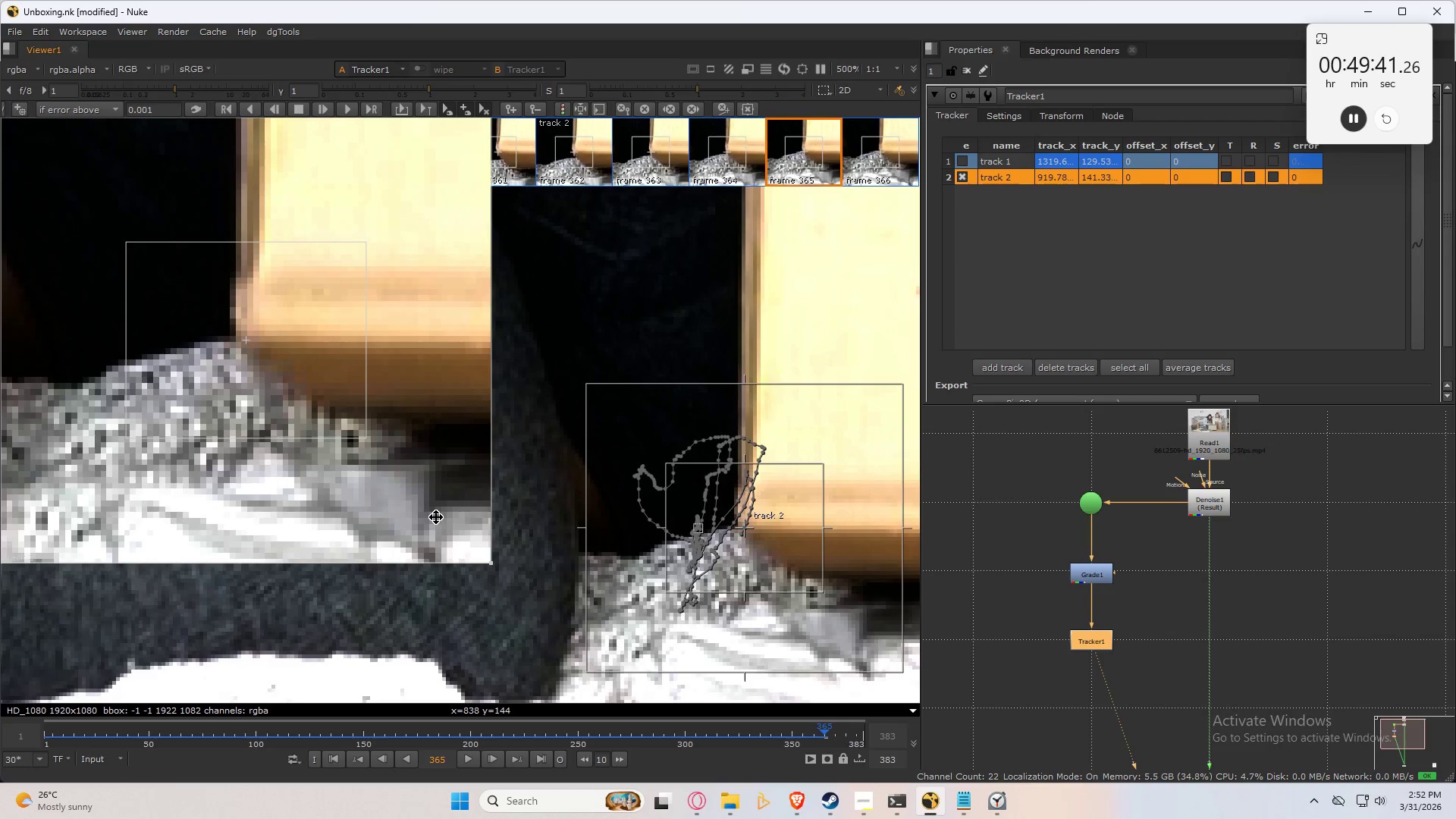 
key(ArrowRight)
 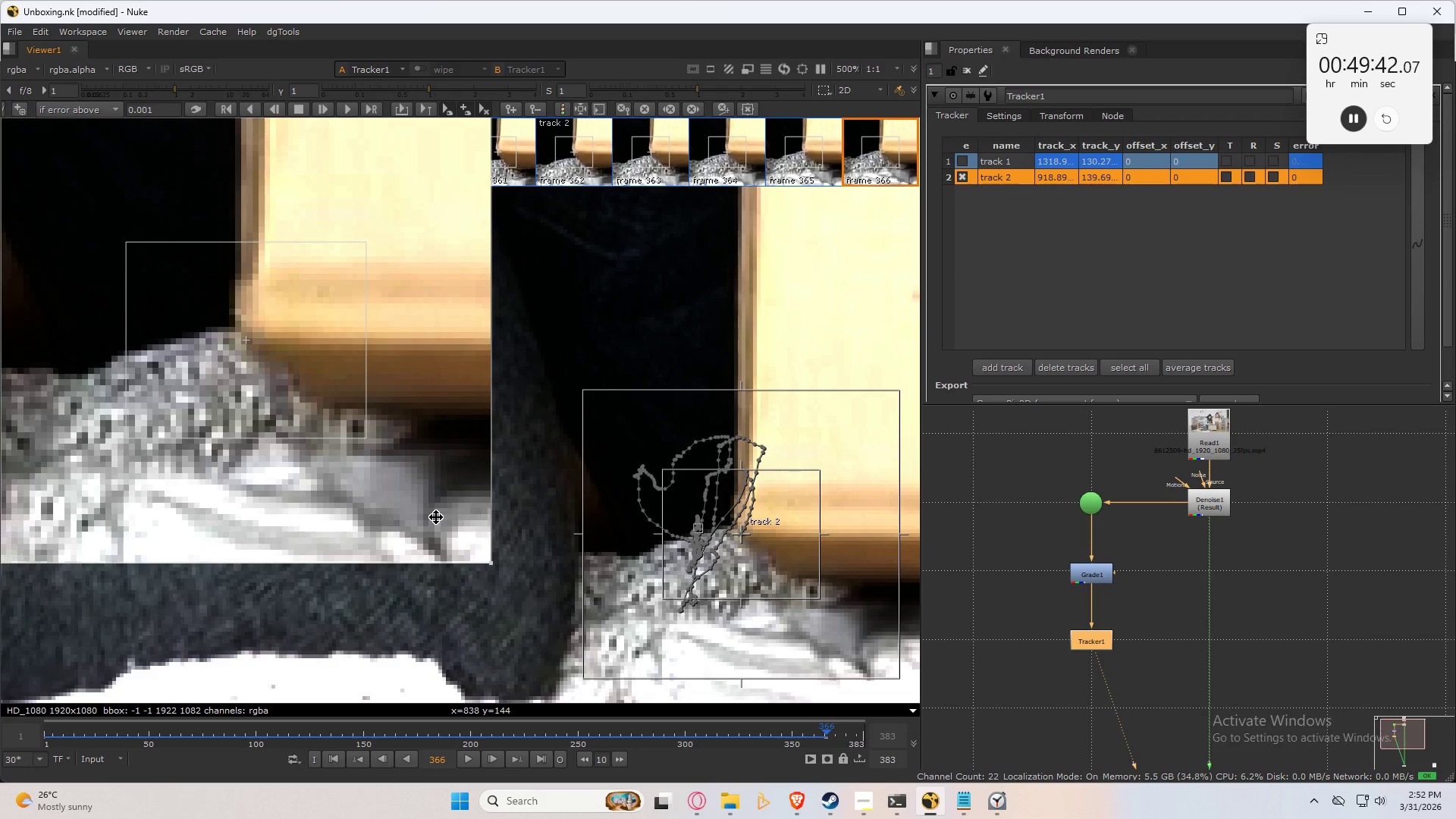 
key(C)
 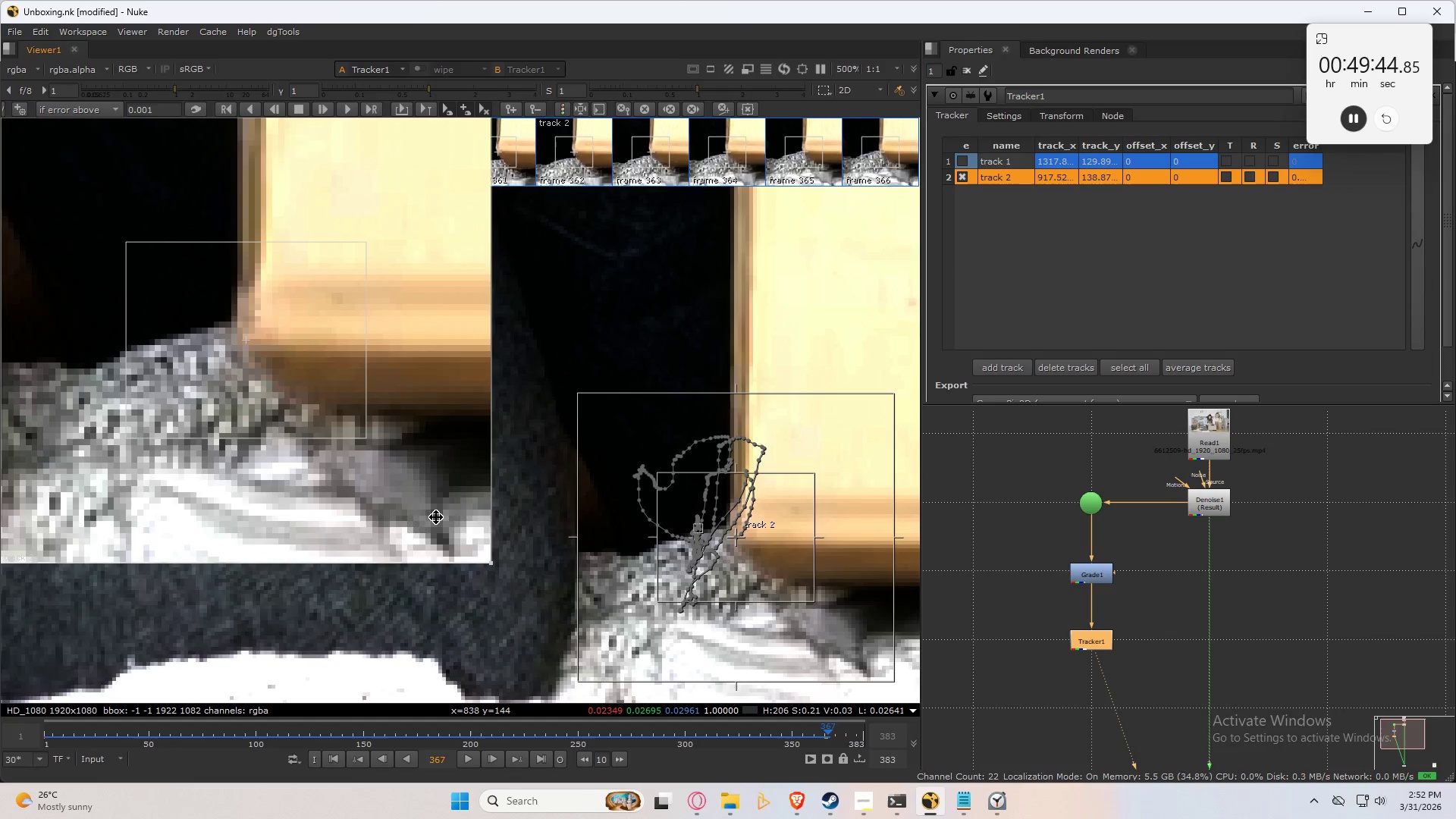 
key(Numpad2)
 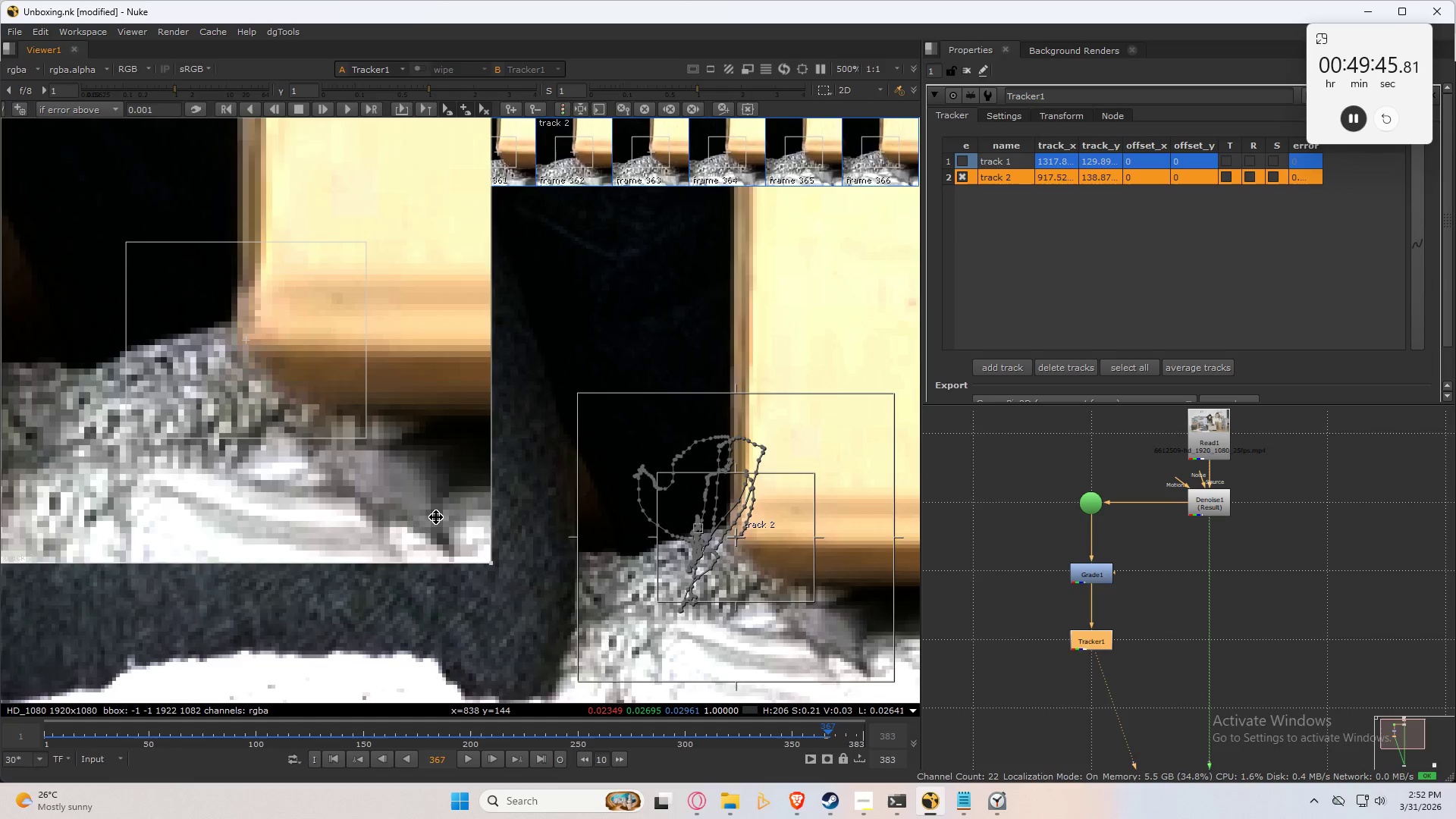 
key(Numpad3)
 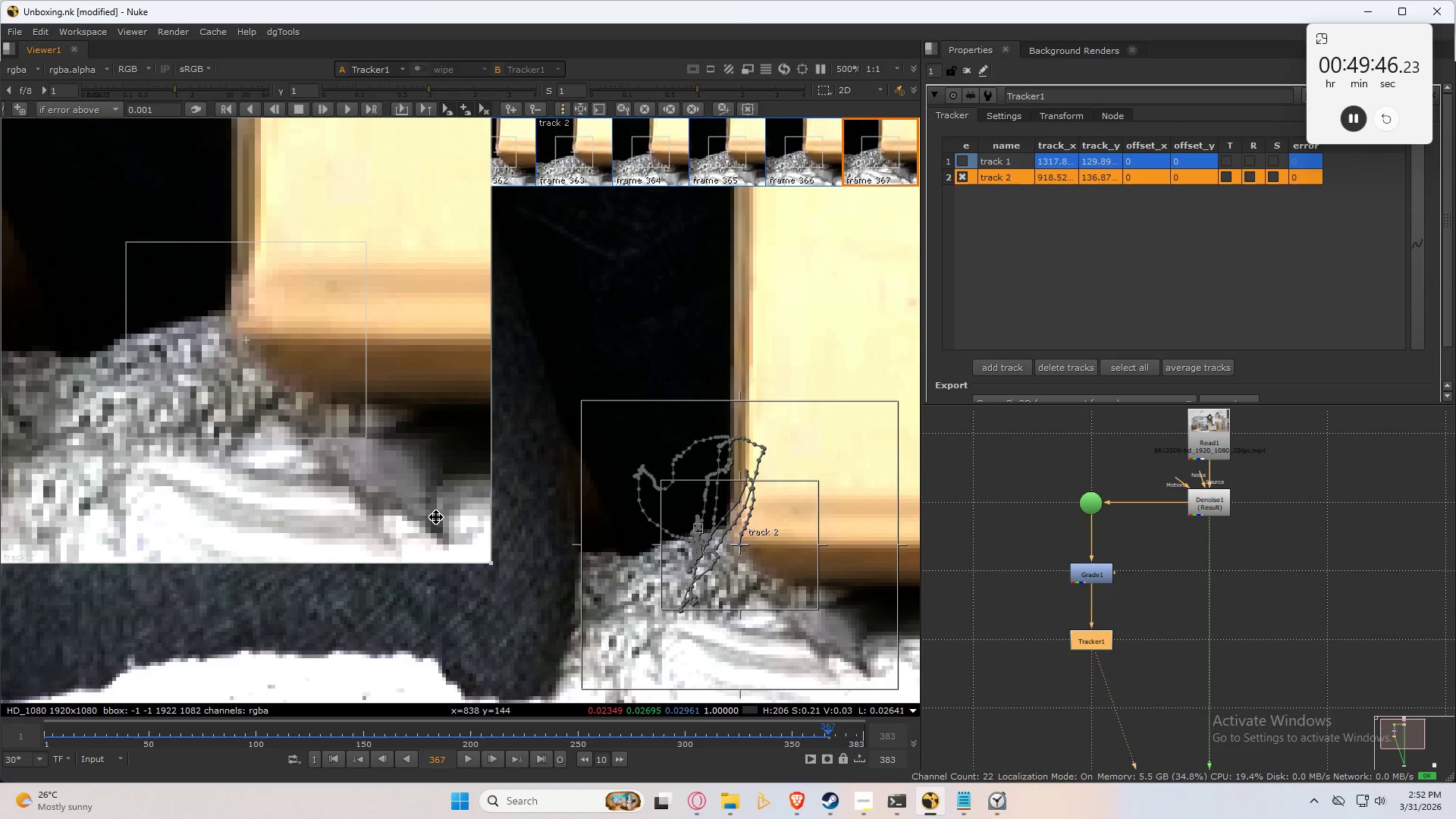 
key(Numpad2)
 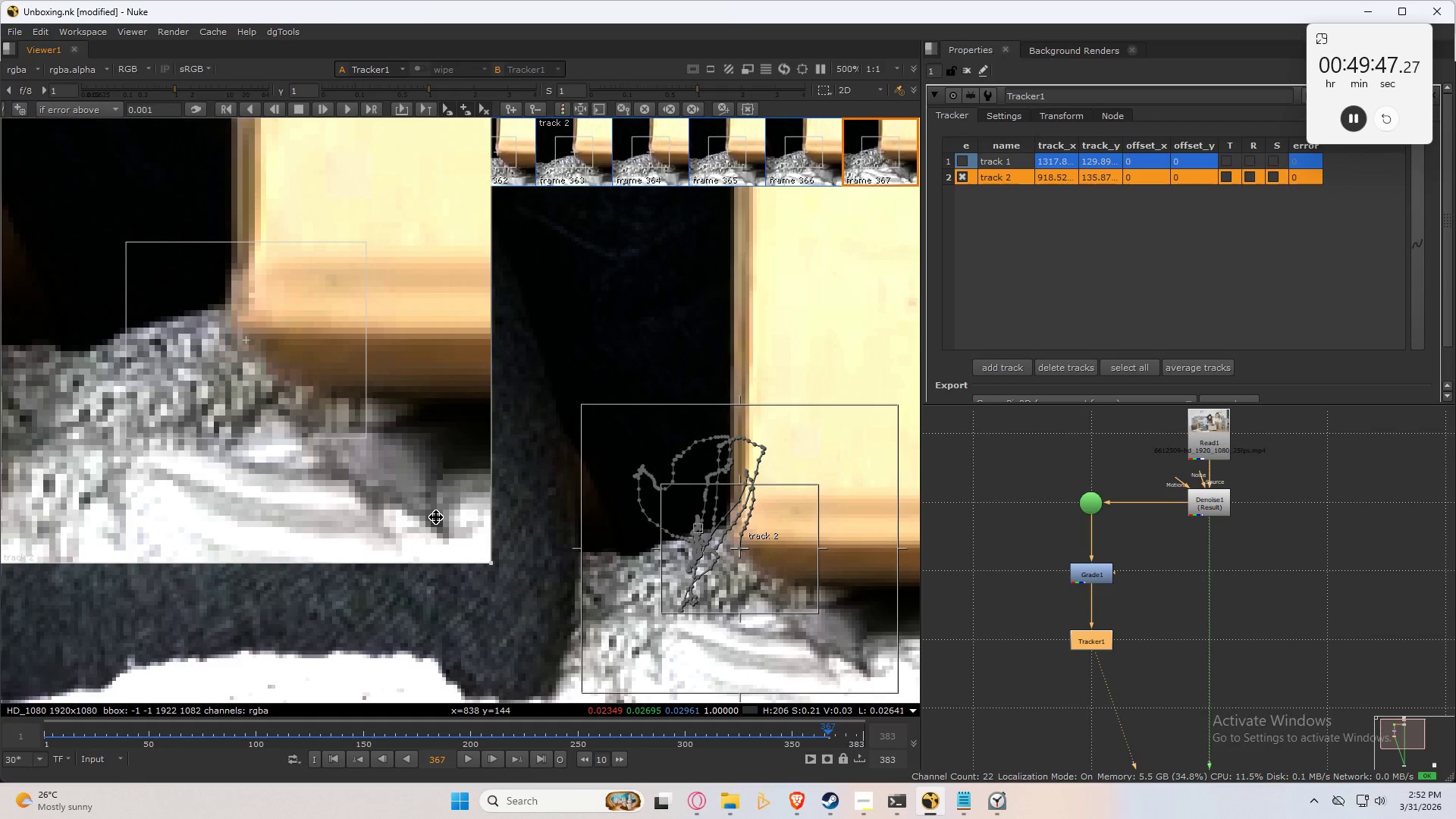 
key(ArrowLeft)
 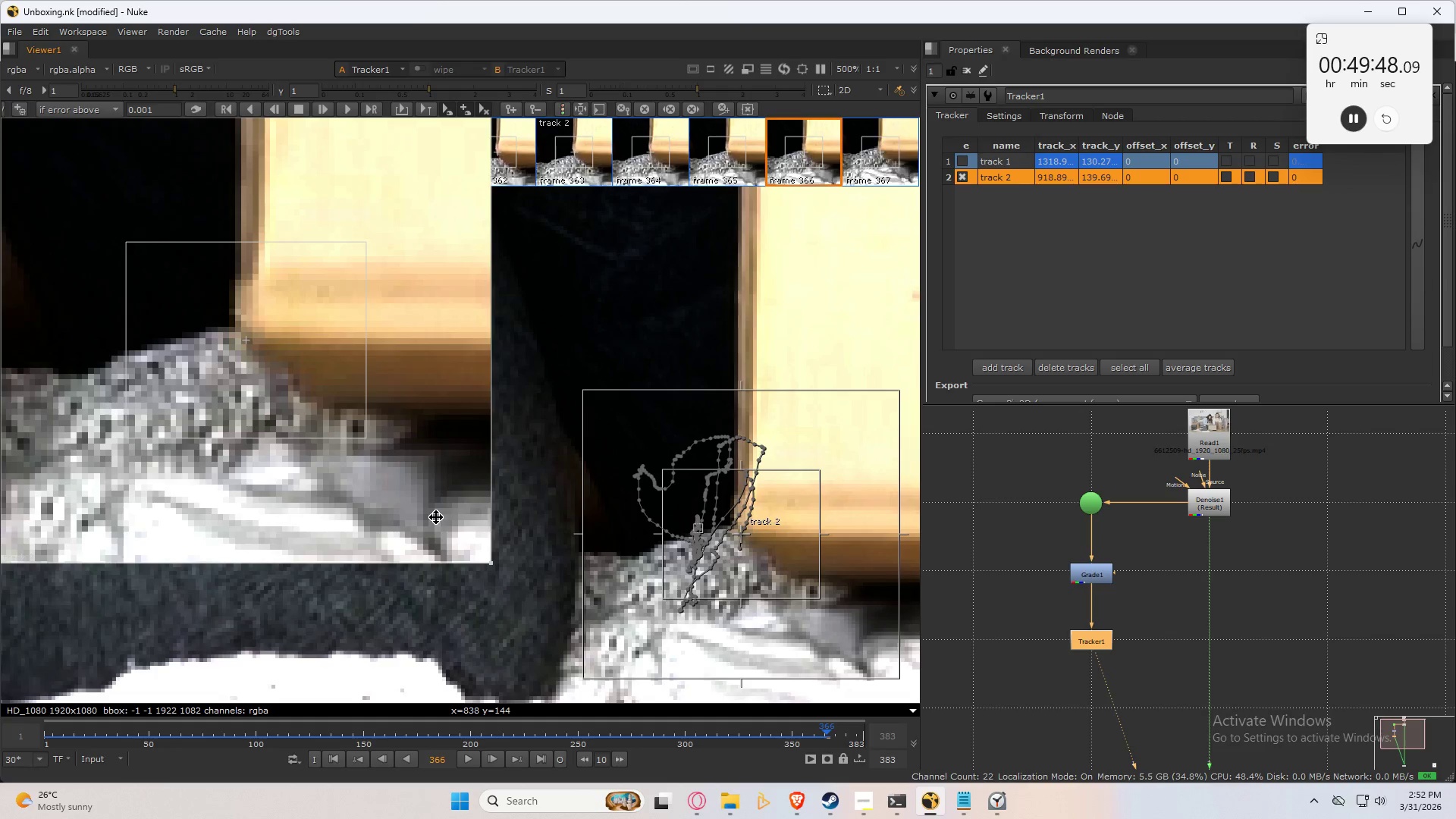 
key(ArrowRight)
 